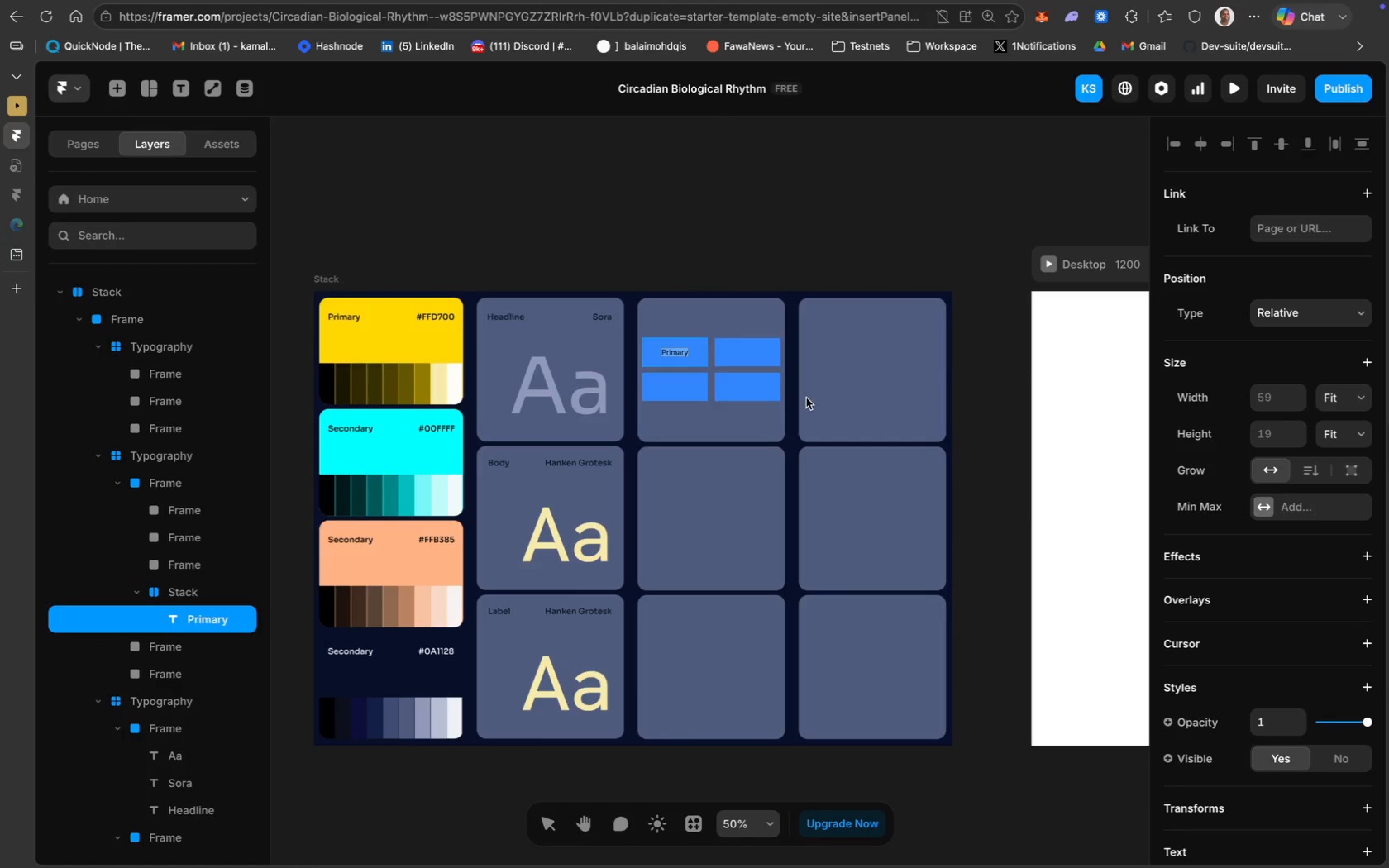 
scroll: coordinate [1215, 591], scroll_direction: down, amount: 42.0
 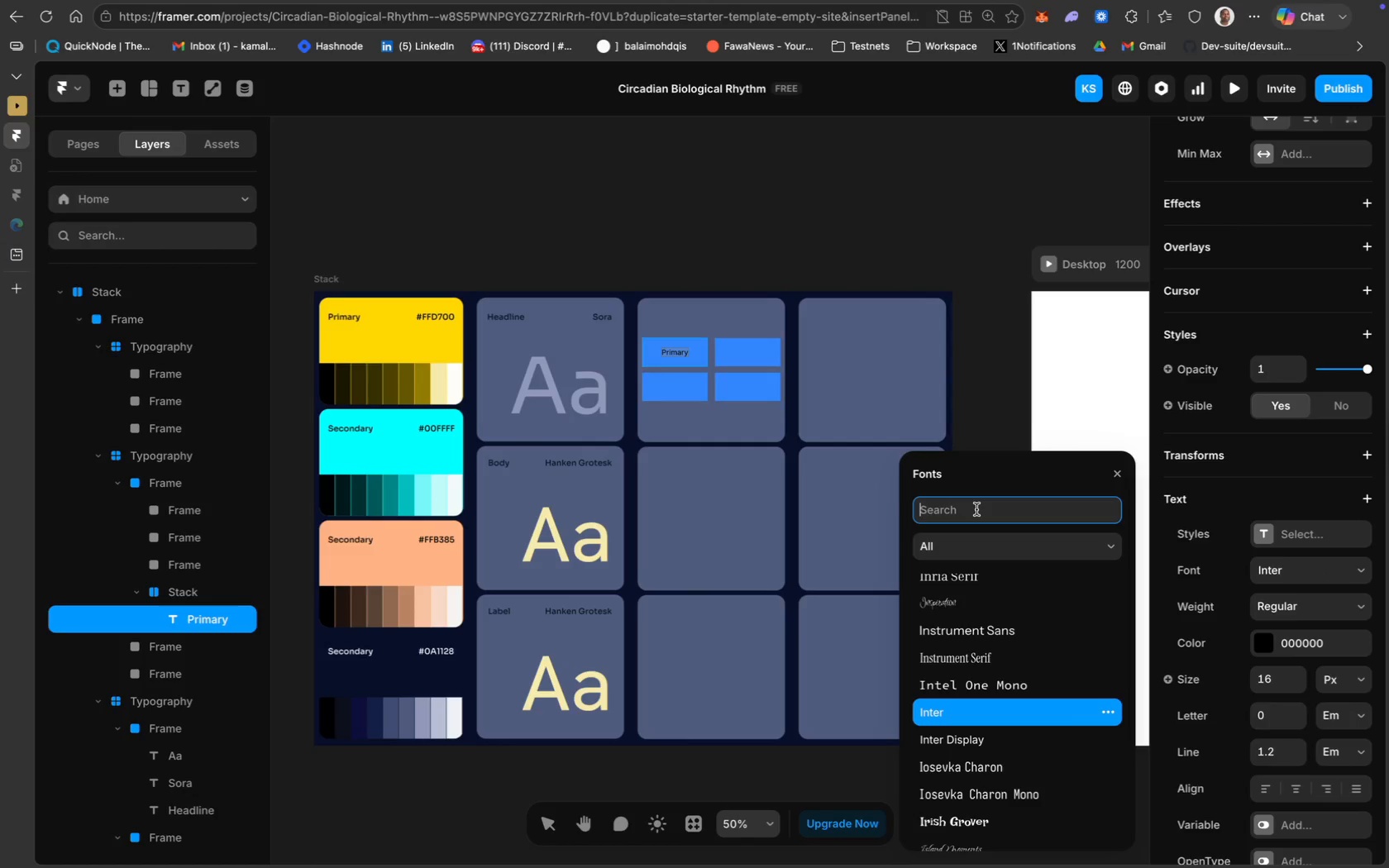 
type(hanke)
 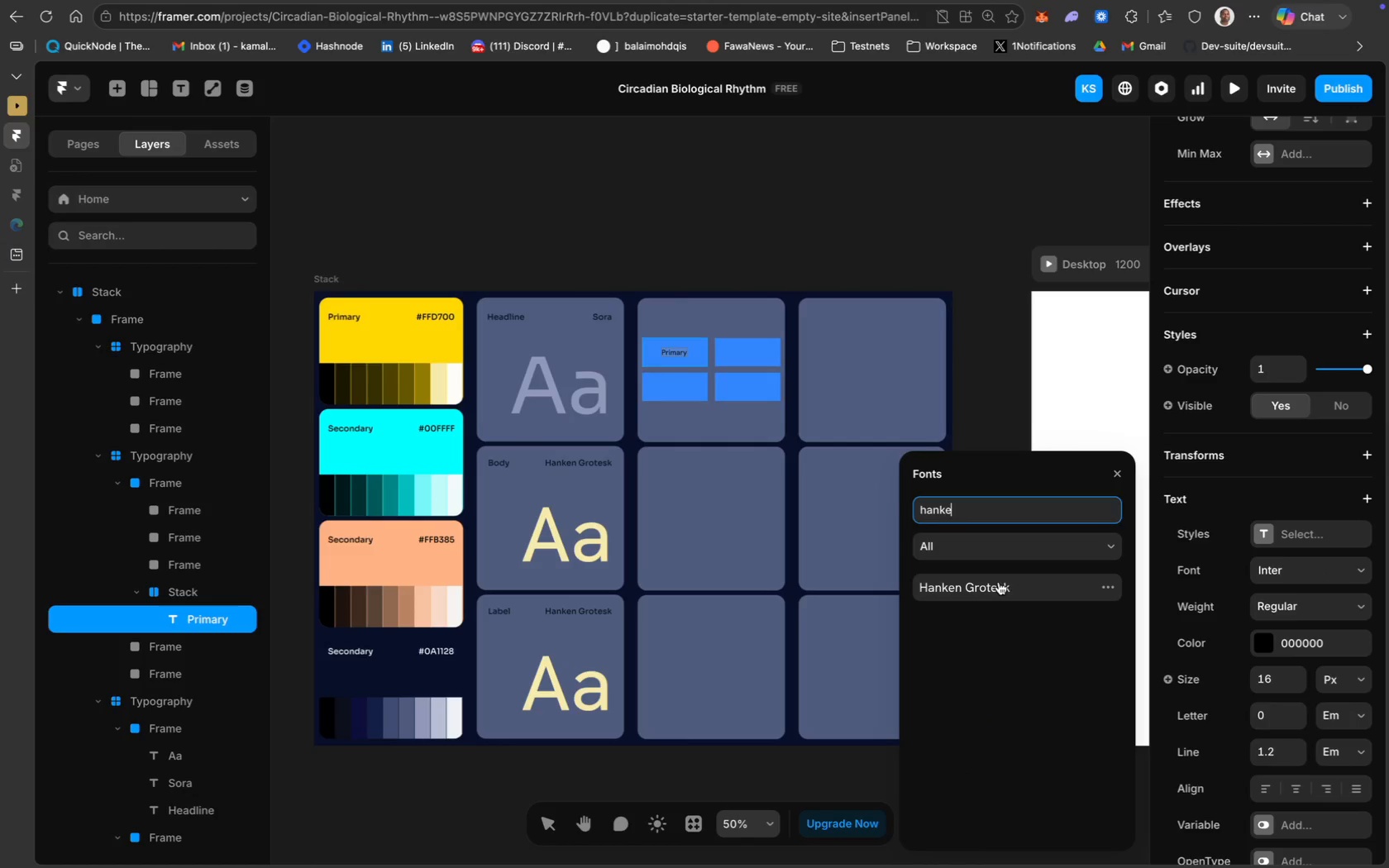 
left_click([1000, 584])
 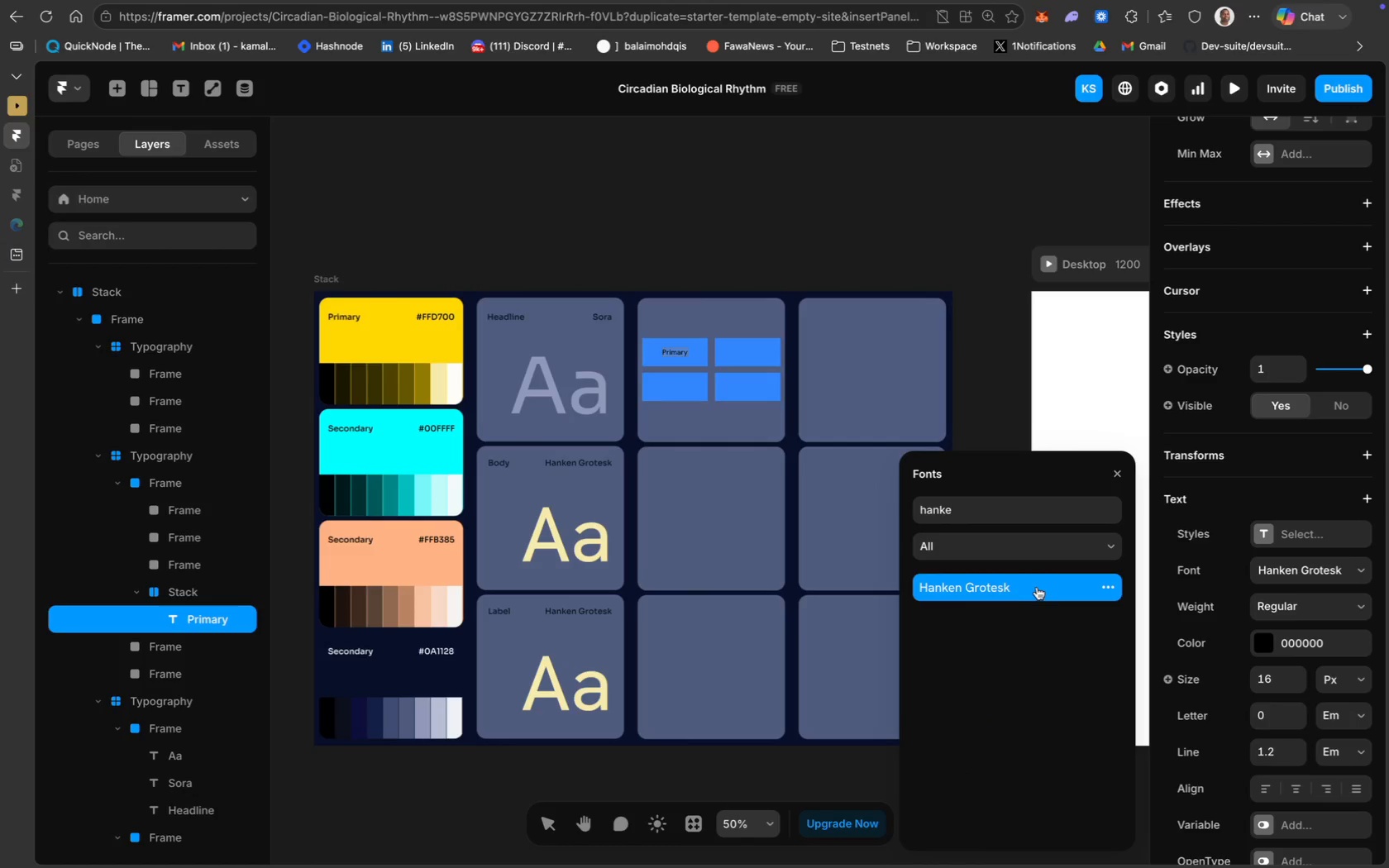 
left_click([1041, 589])
 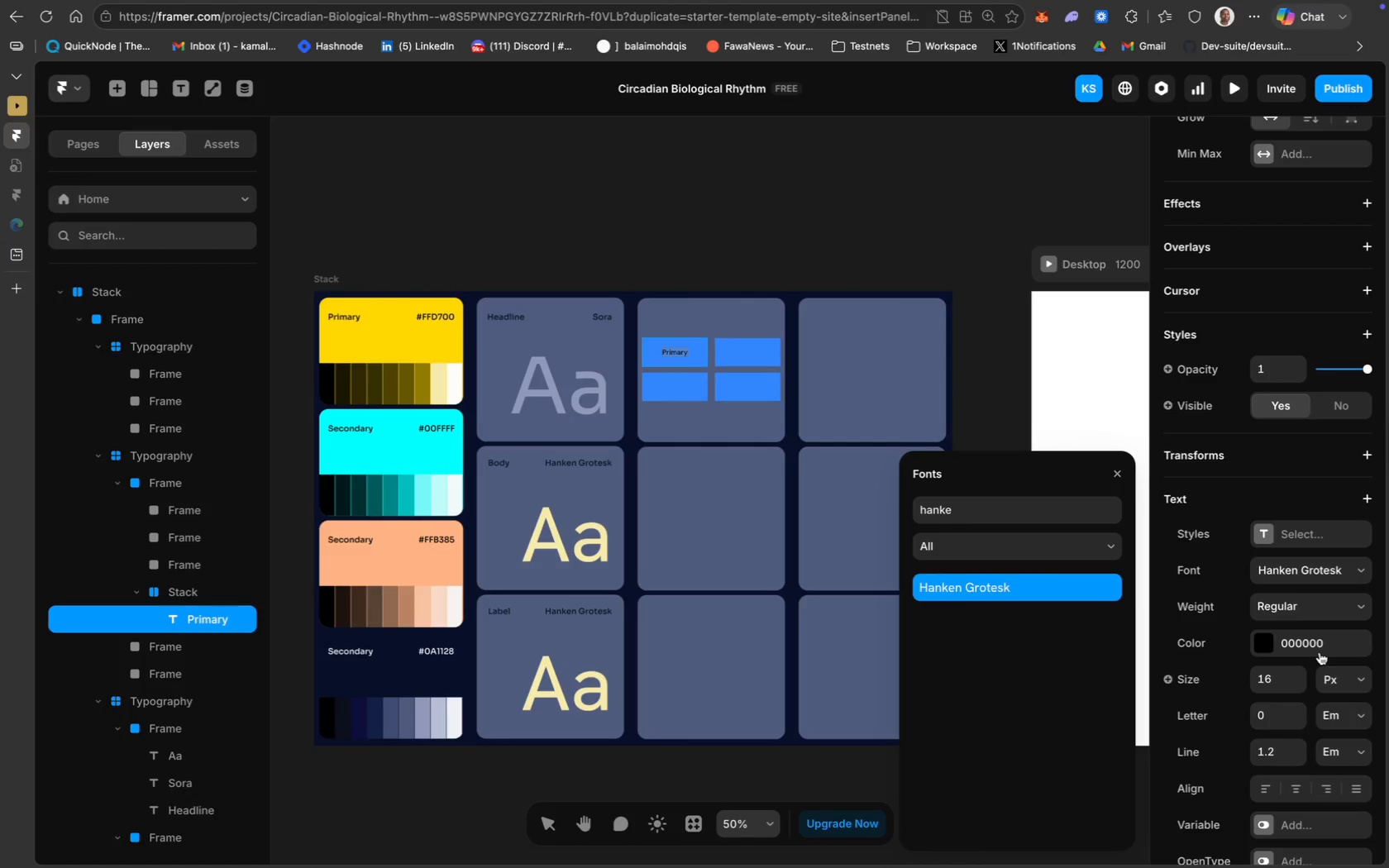 
left_click([1320, 653])
 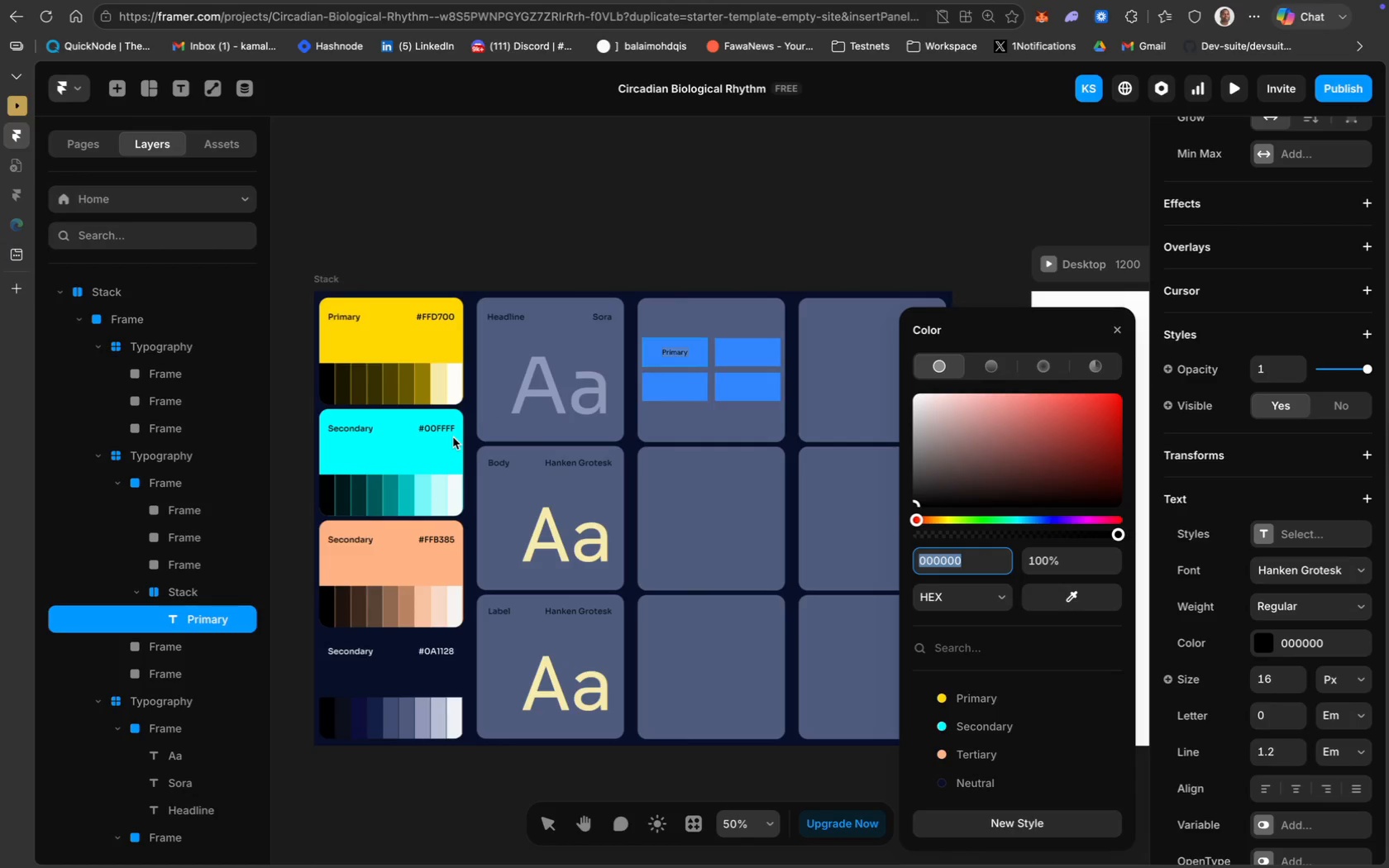 
wait(25.8)
 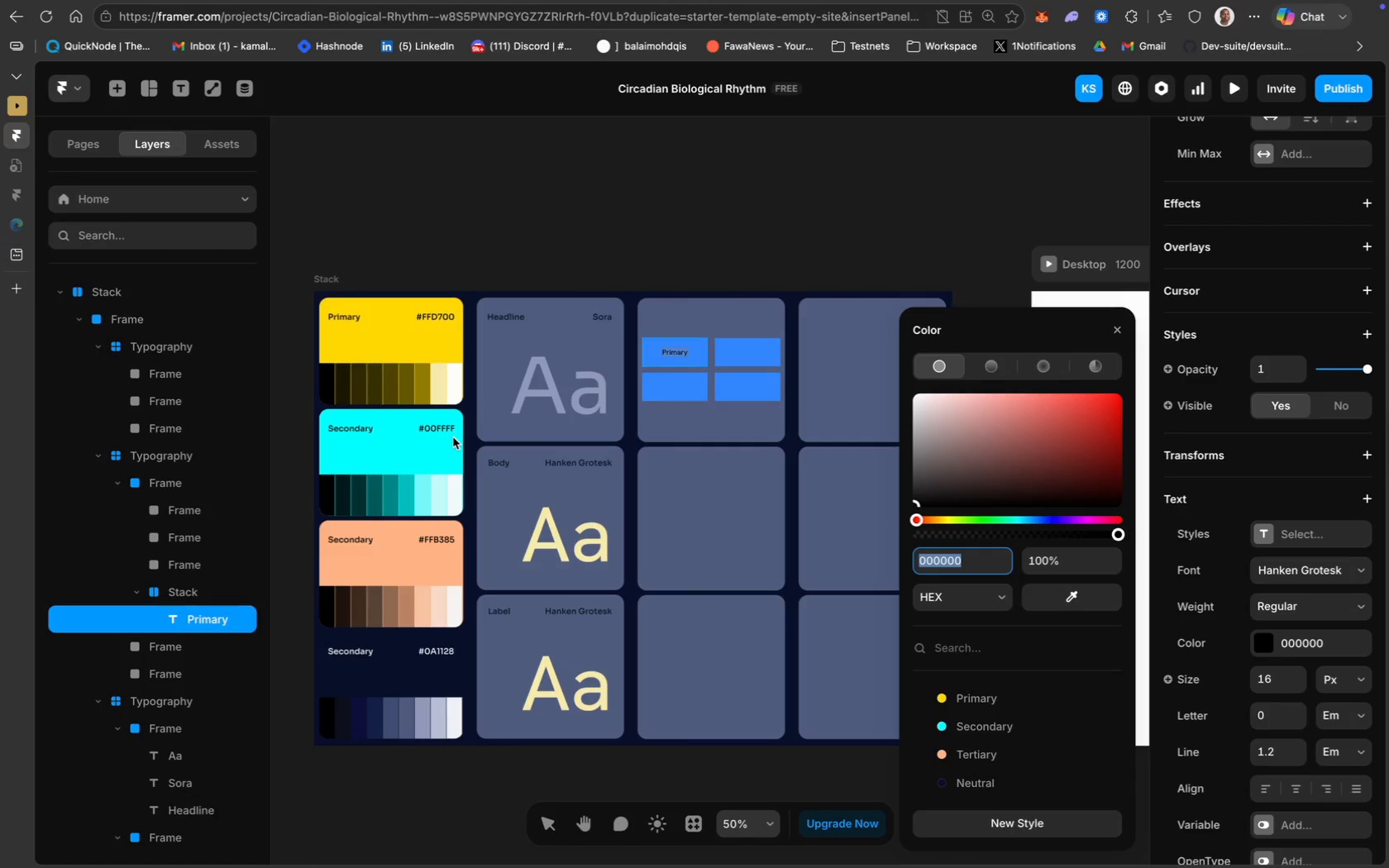 
left_click([599, 317])
 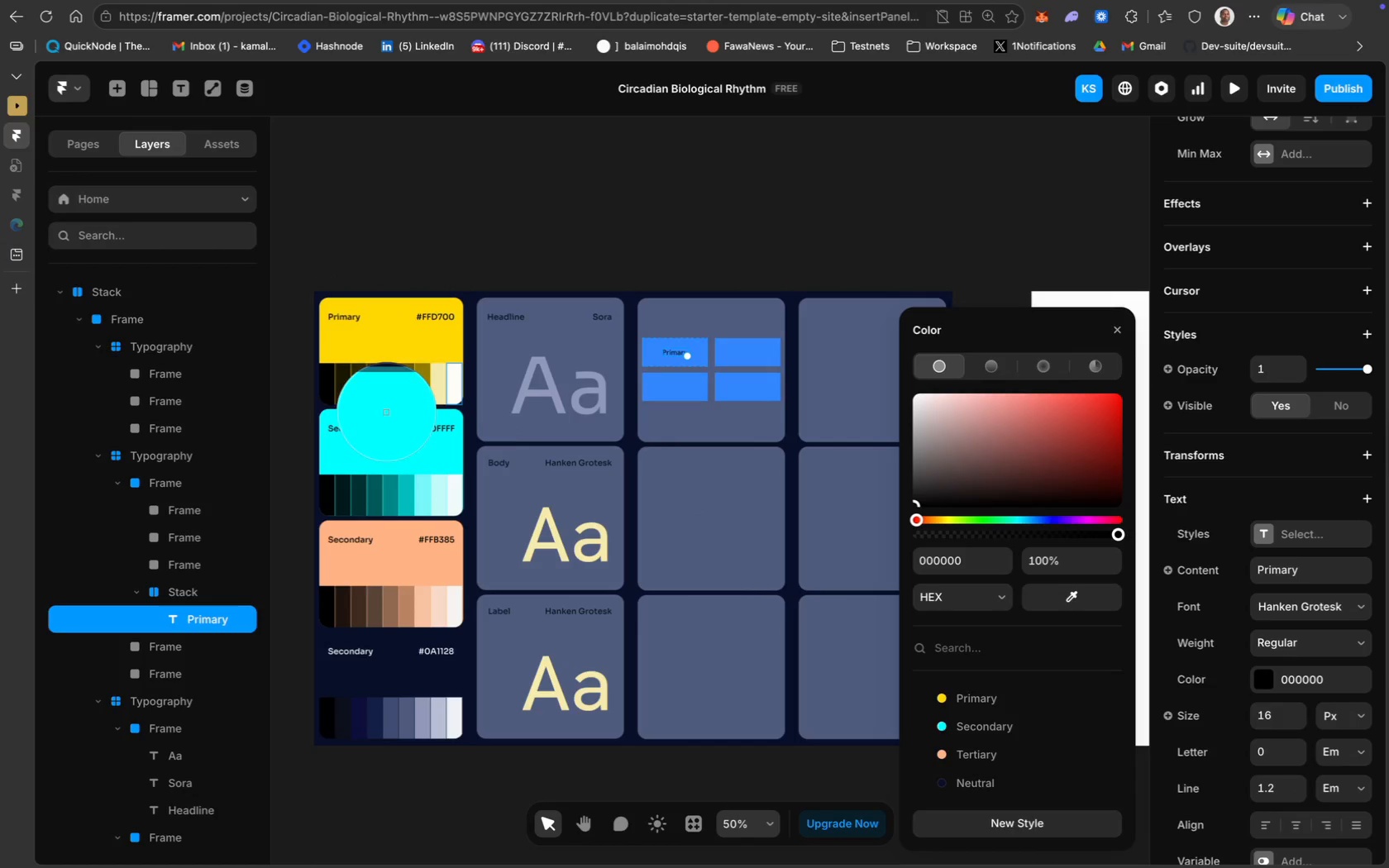 
wait(6.23)
 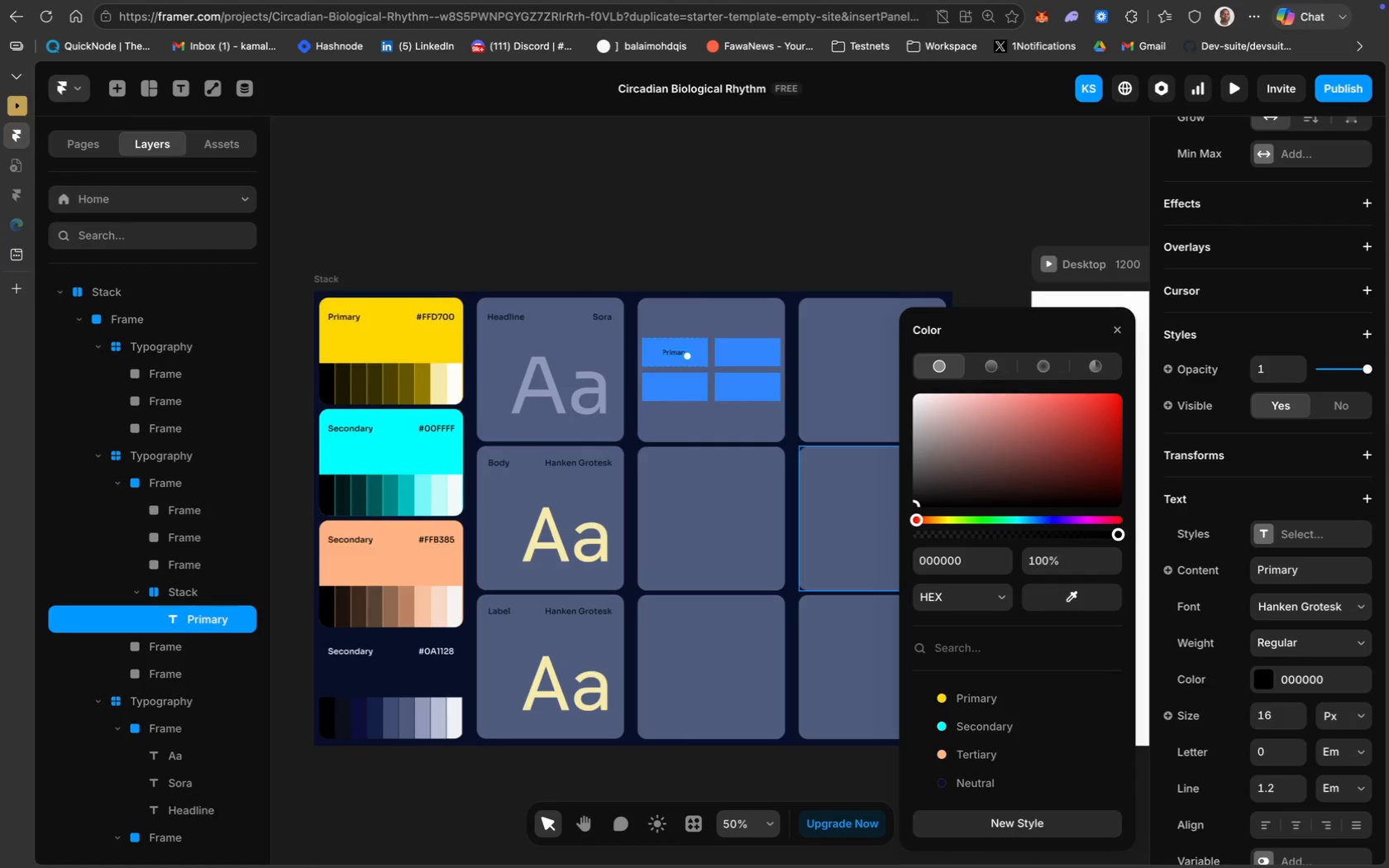 
left_click([346, 395])
 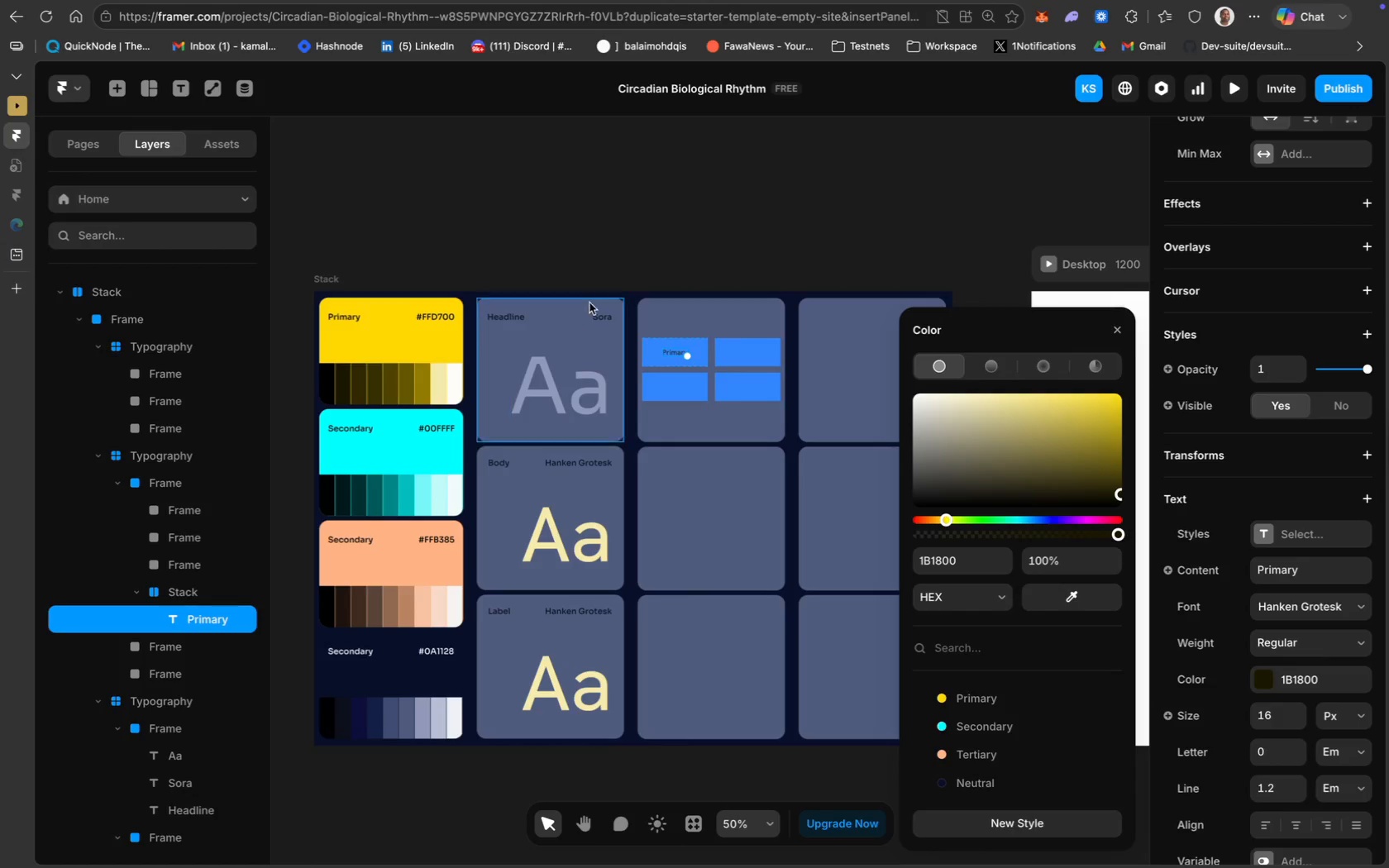 
left_click([615, 249])
 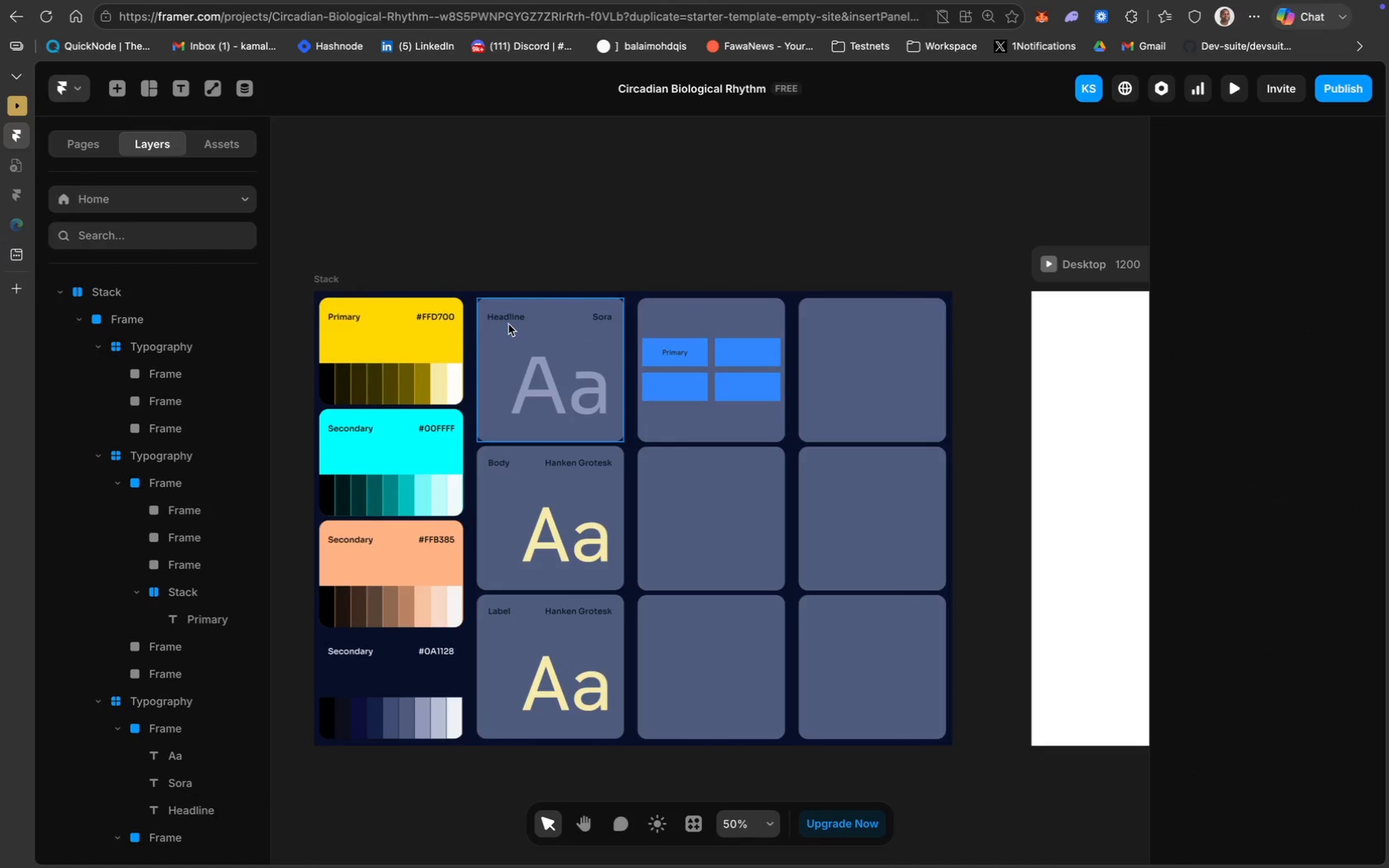 
left_click([509, 318])
 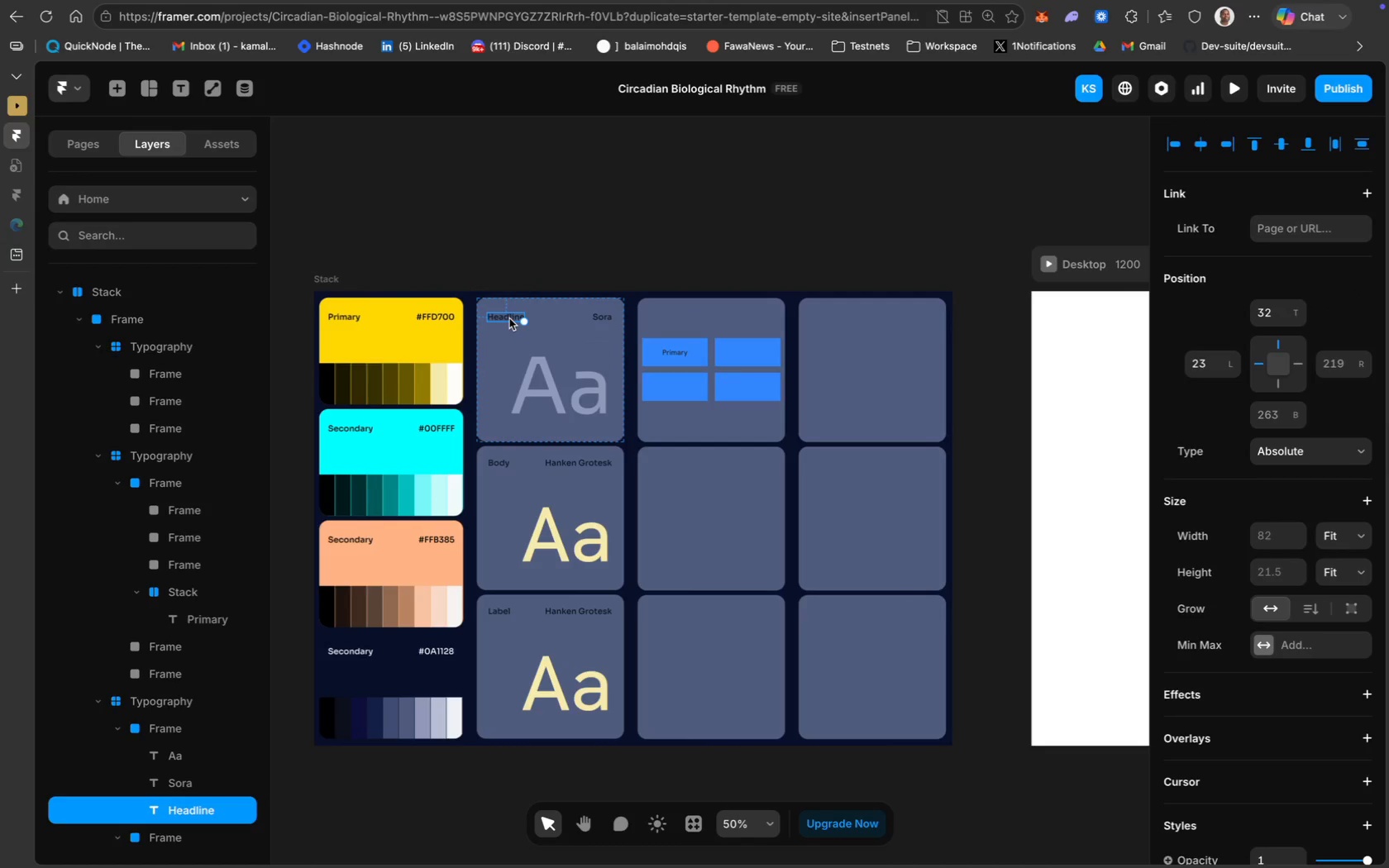 
hold_key(key=ShiftLeft, duration=1.02)
 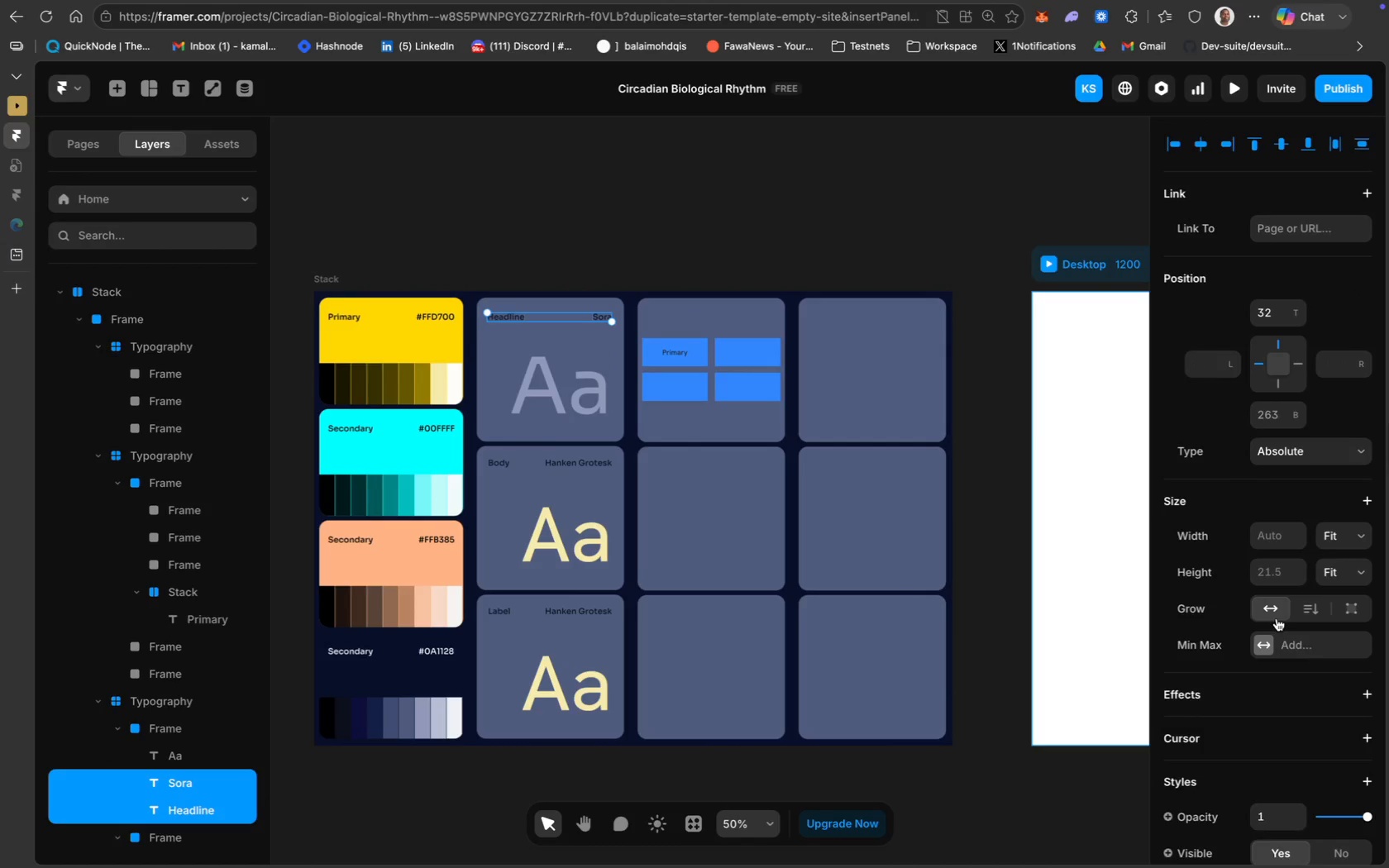 
scroll: coordinate [1277, 618], scroll_direction: down, amount: 45.0
 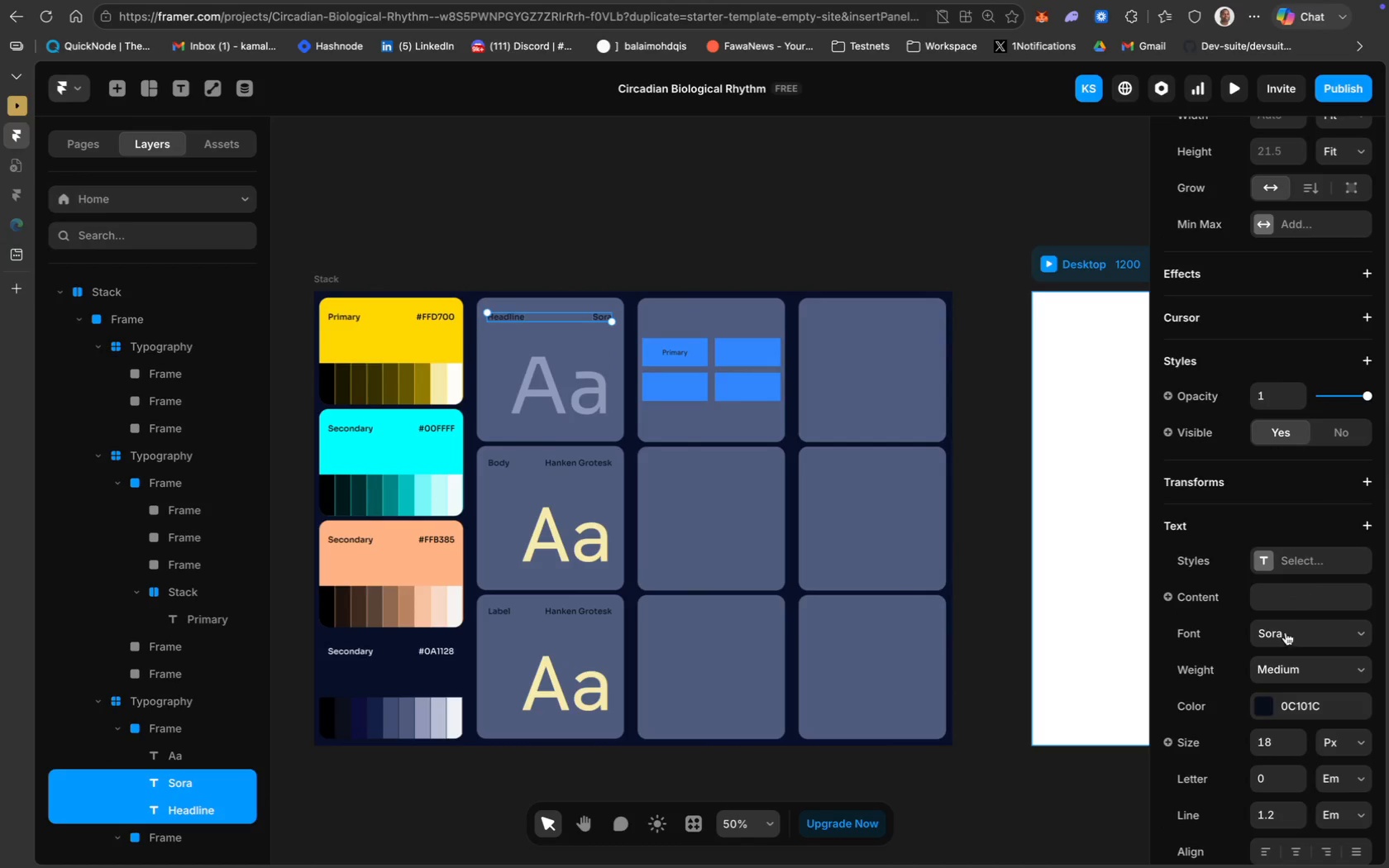 
left_click([1304, 702])
 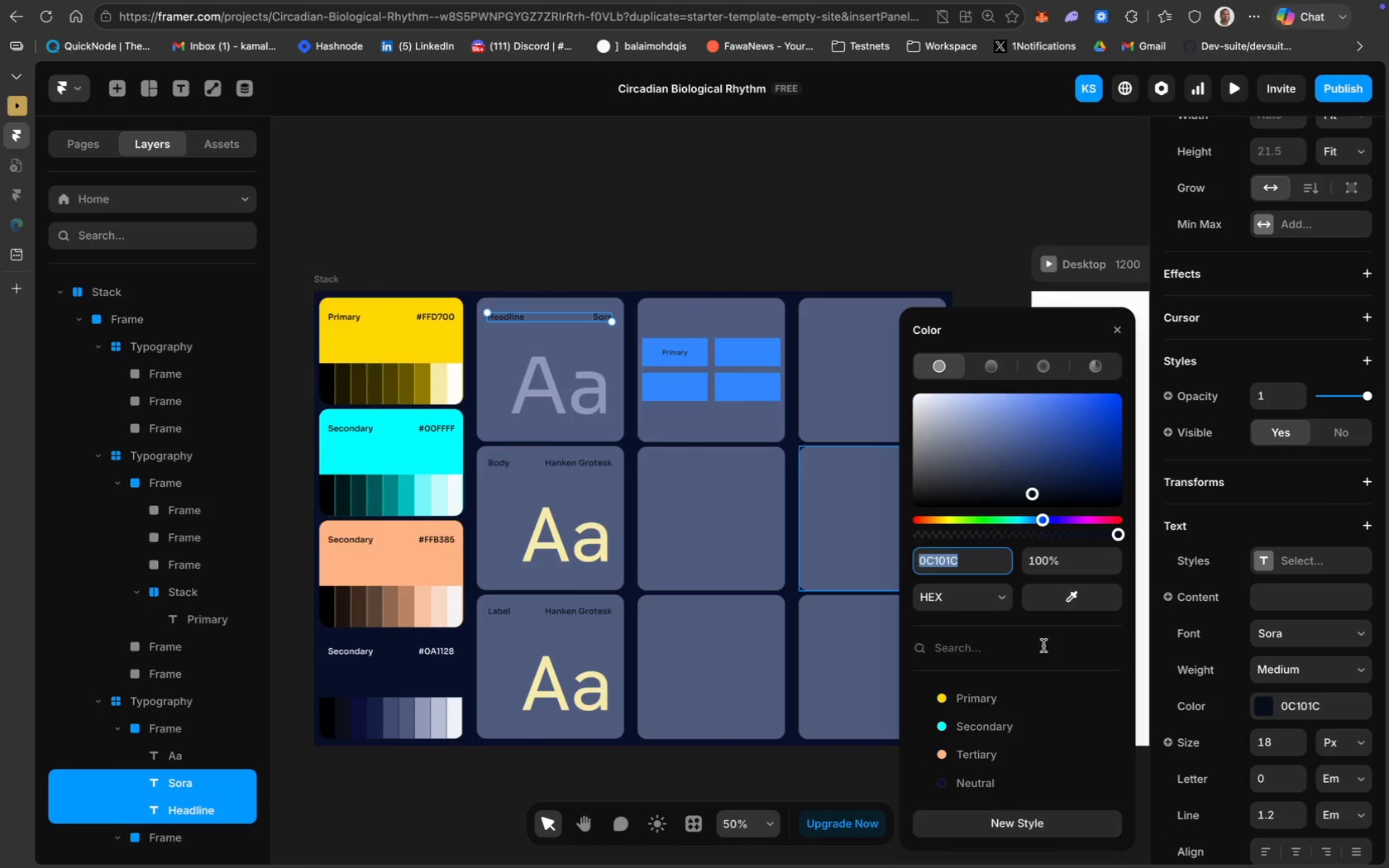 
left_click([1073, 596])
 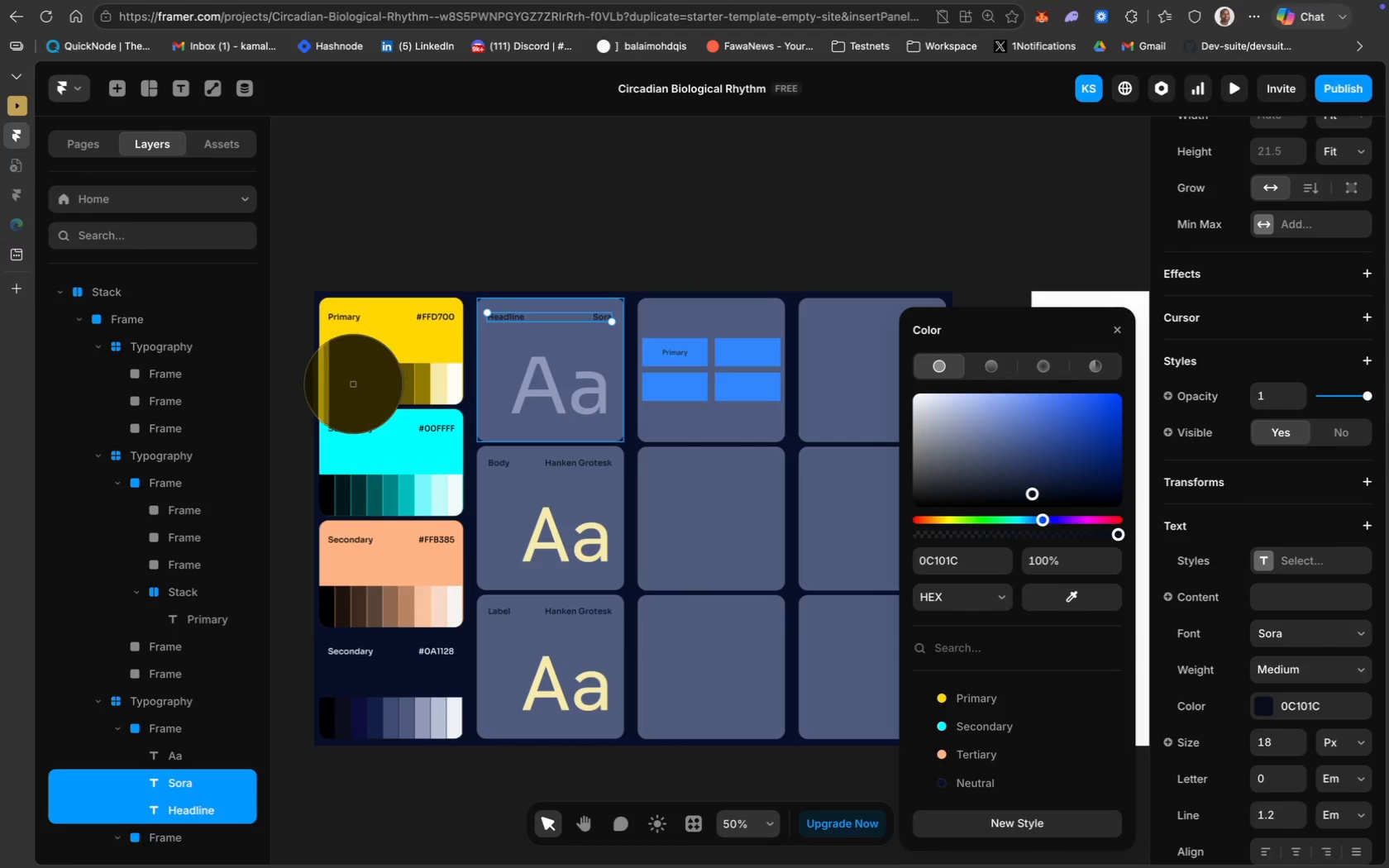 
left_click([353, 383])
 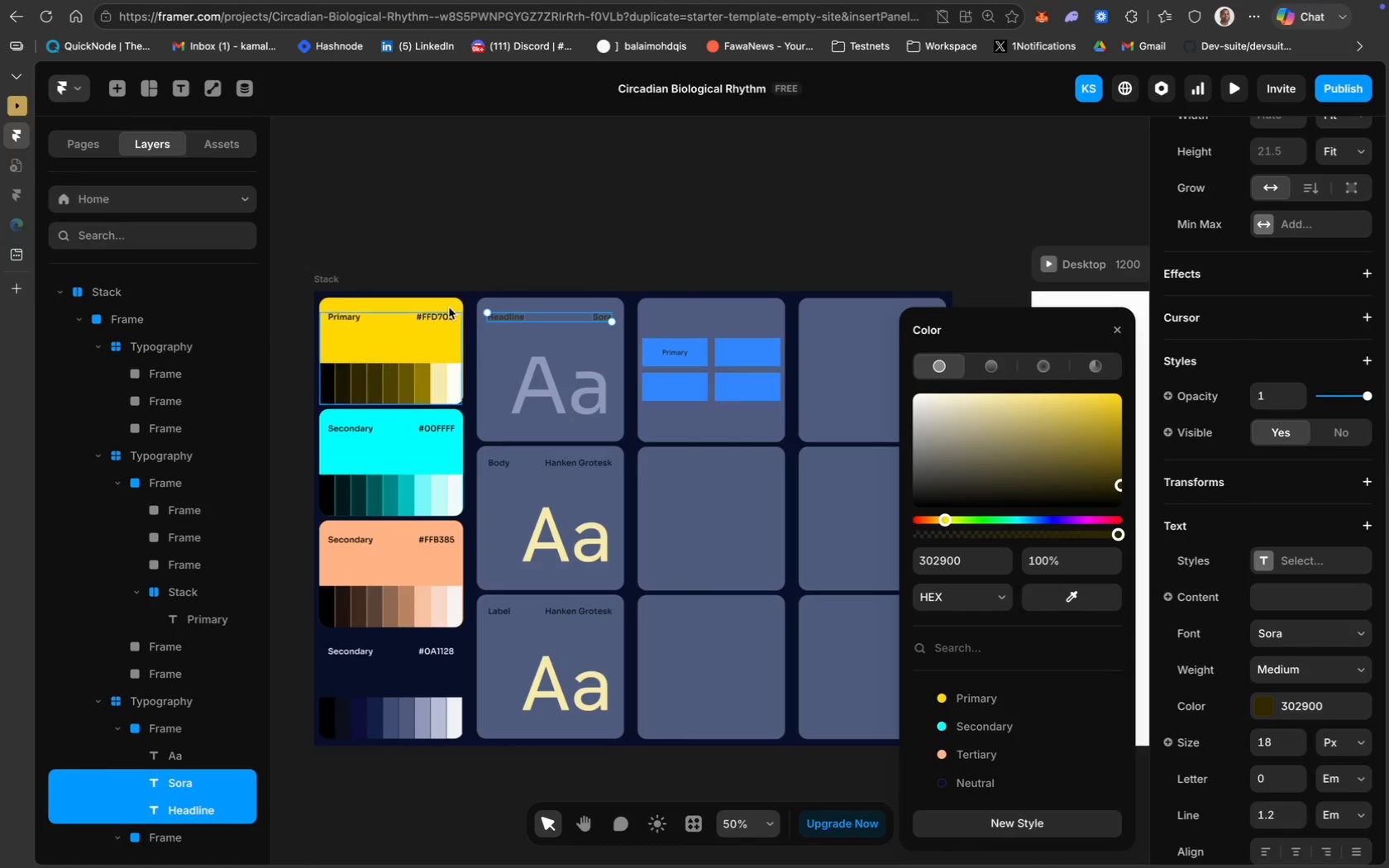 
left_click([504, 276])
 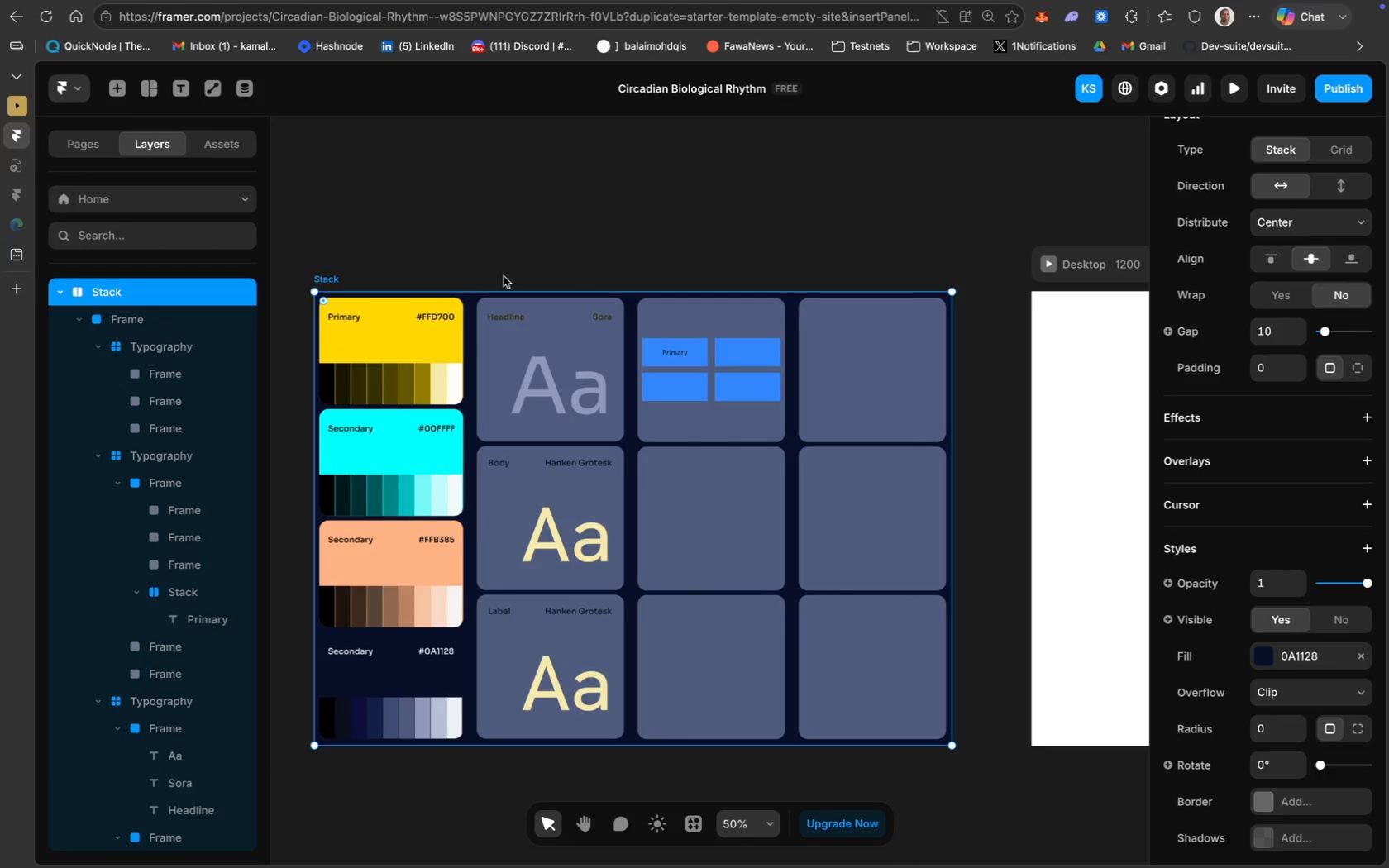 
wait(5.38)
 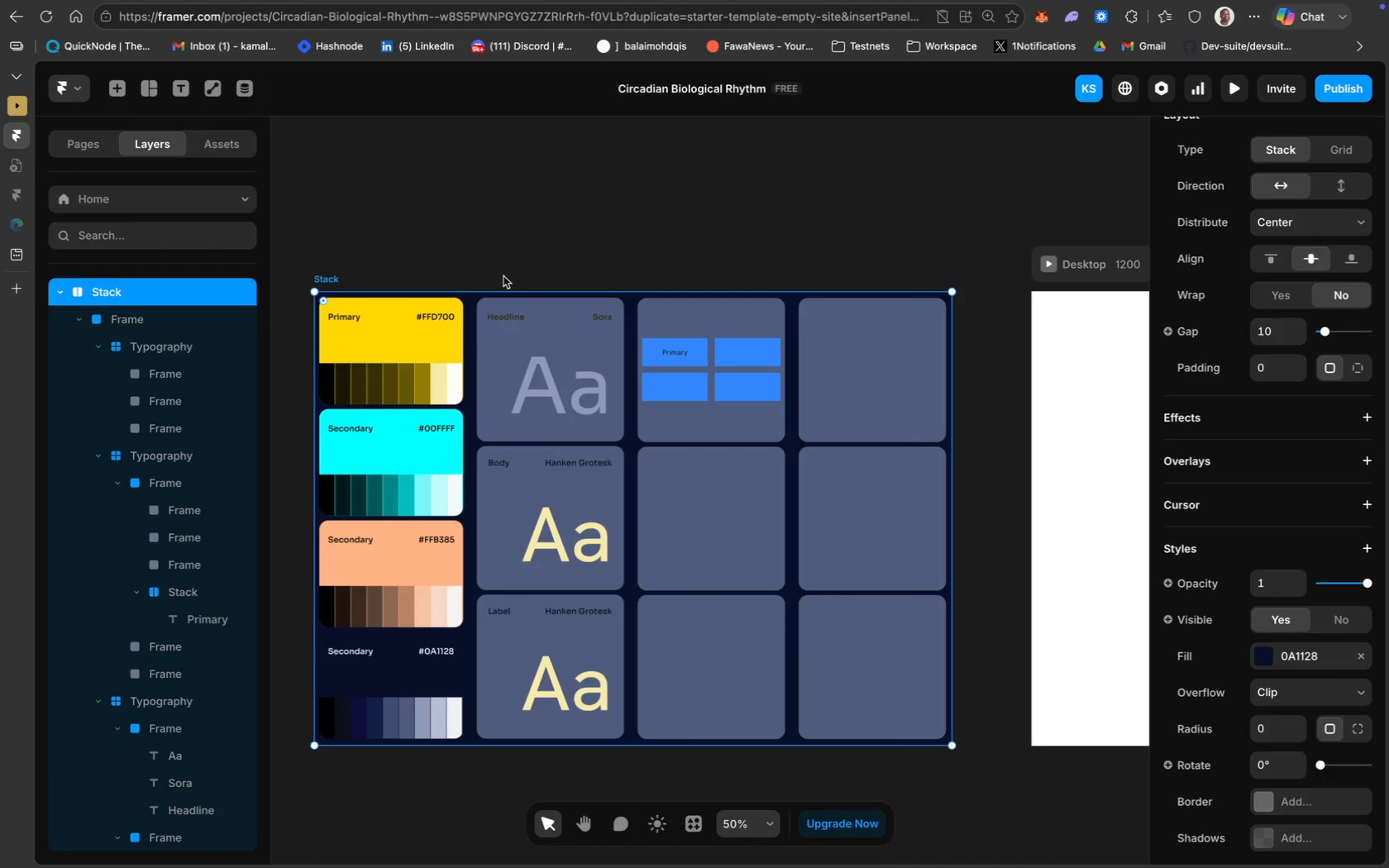 
key(Meta+Z)
 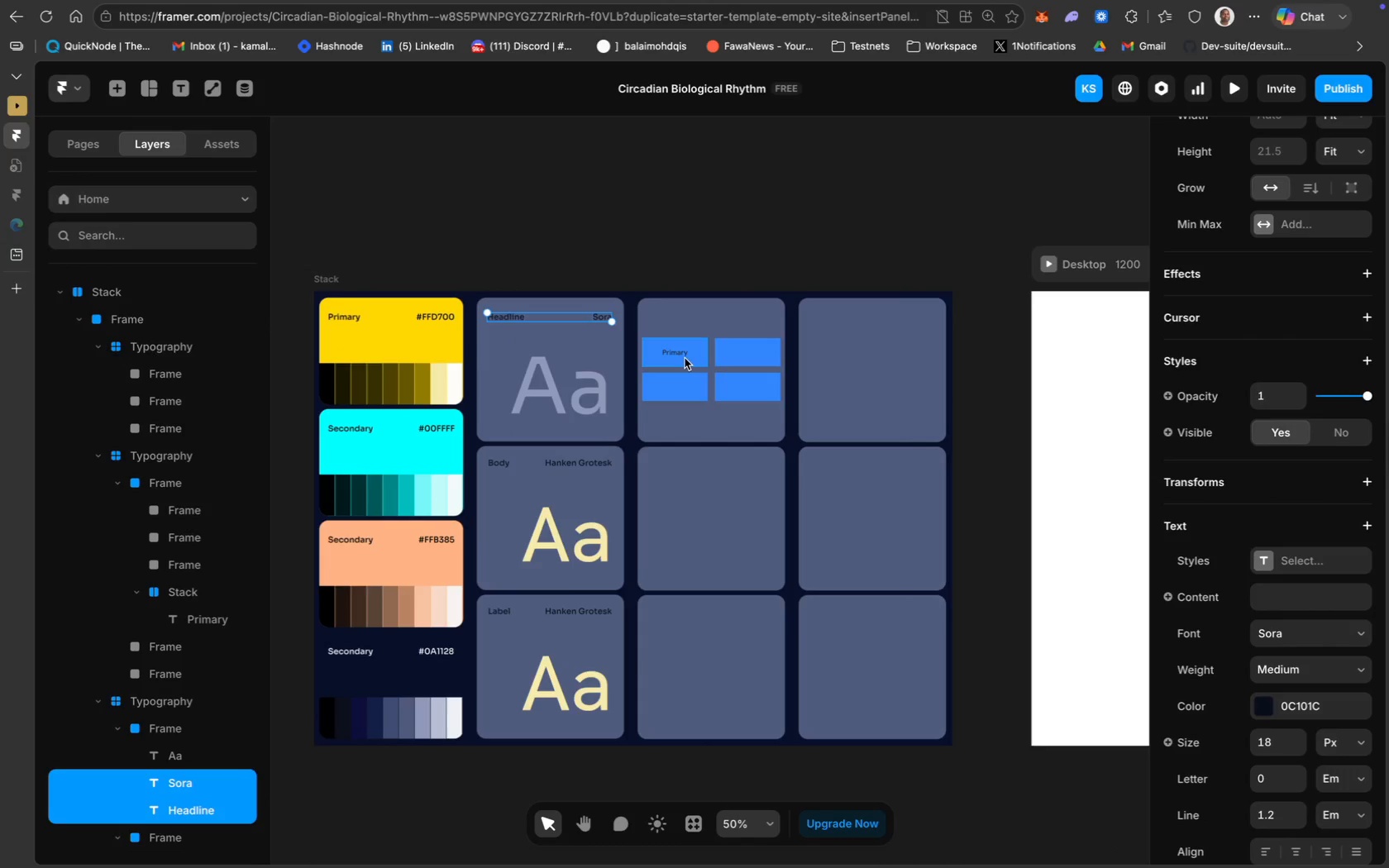 
left_click([677, 353])
 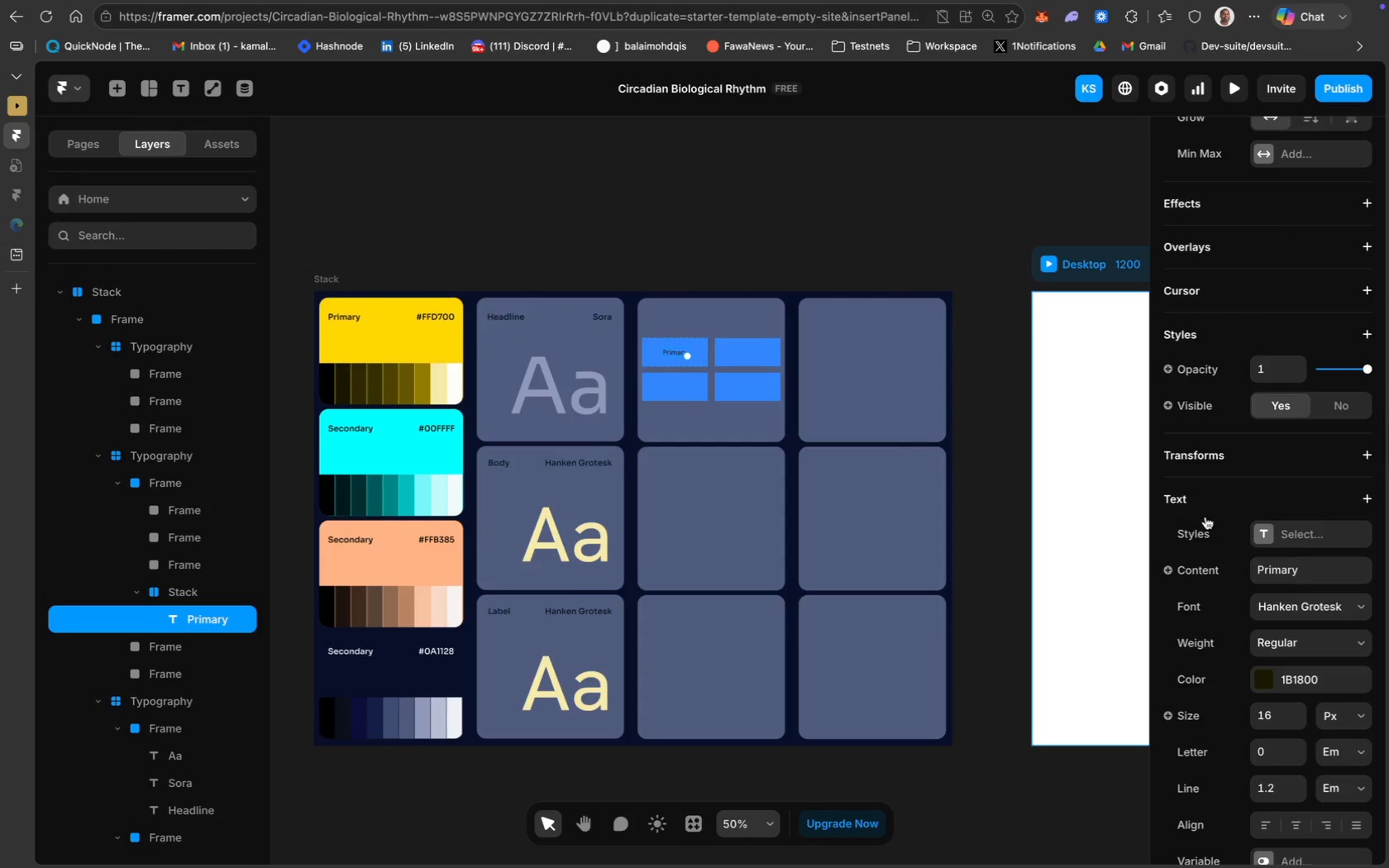 
scroll: coordinate [1228, 587], scroll_direction: down, amount: 12.0
 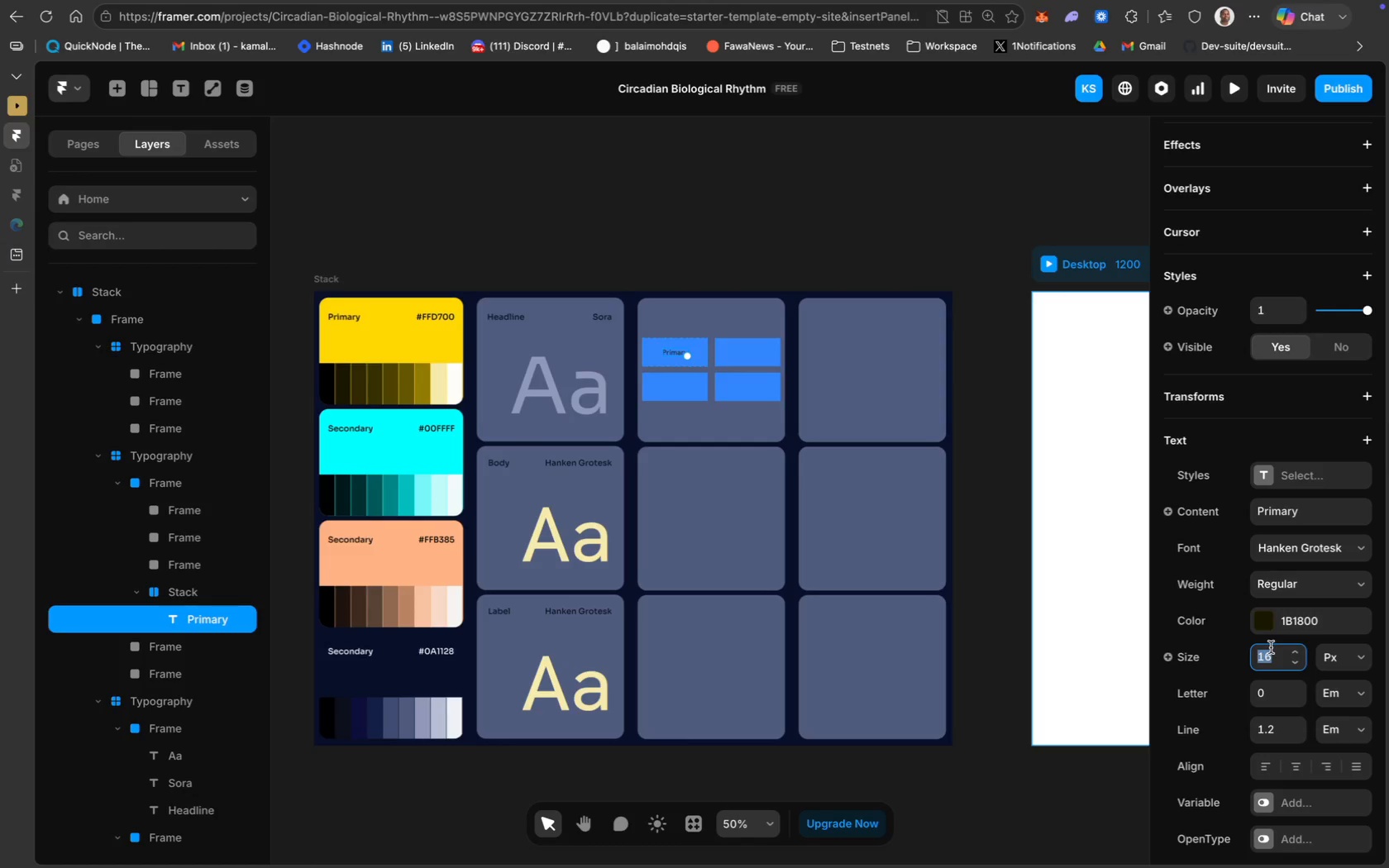 
type(18)
 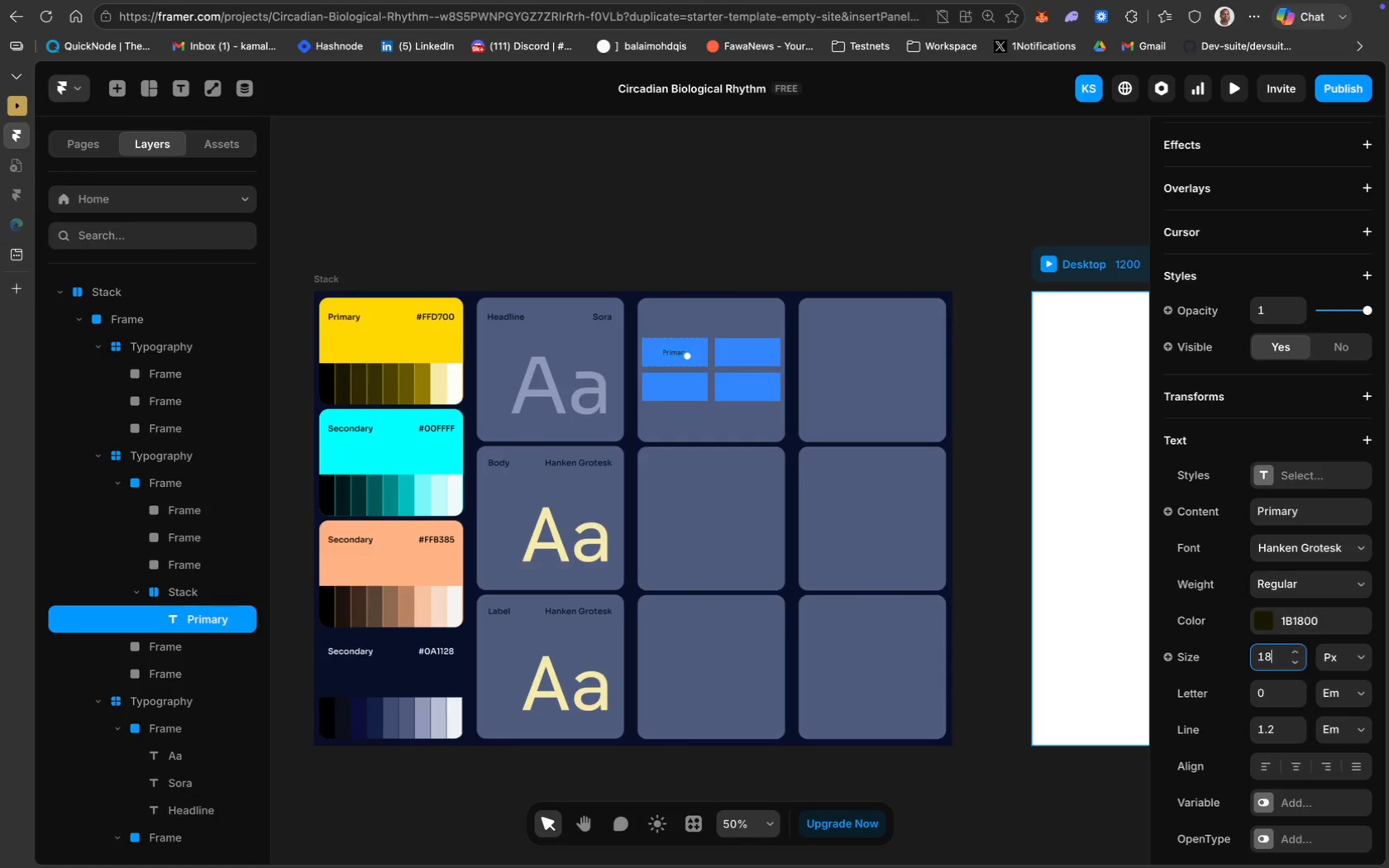 
key(Enter)
 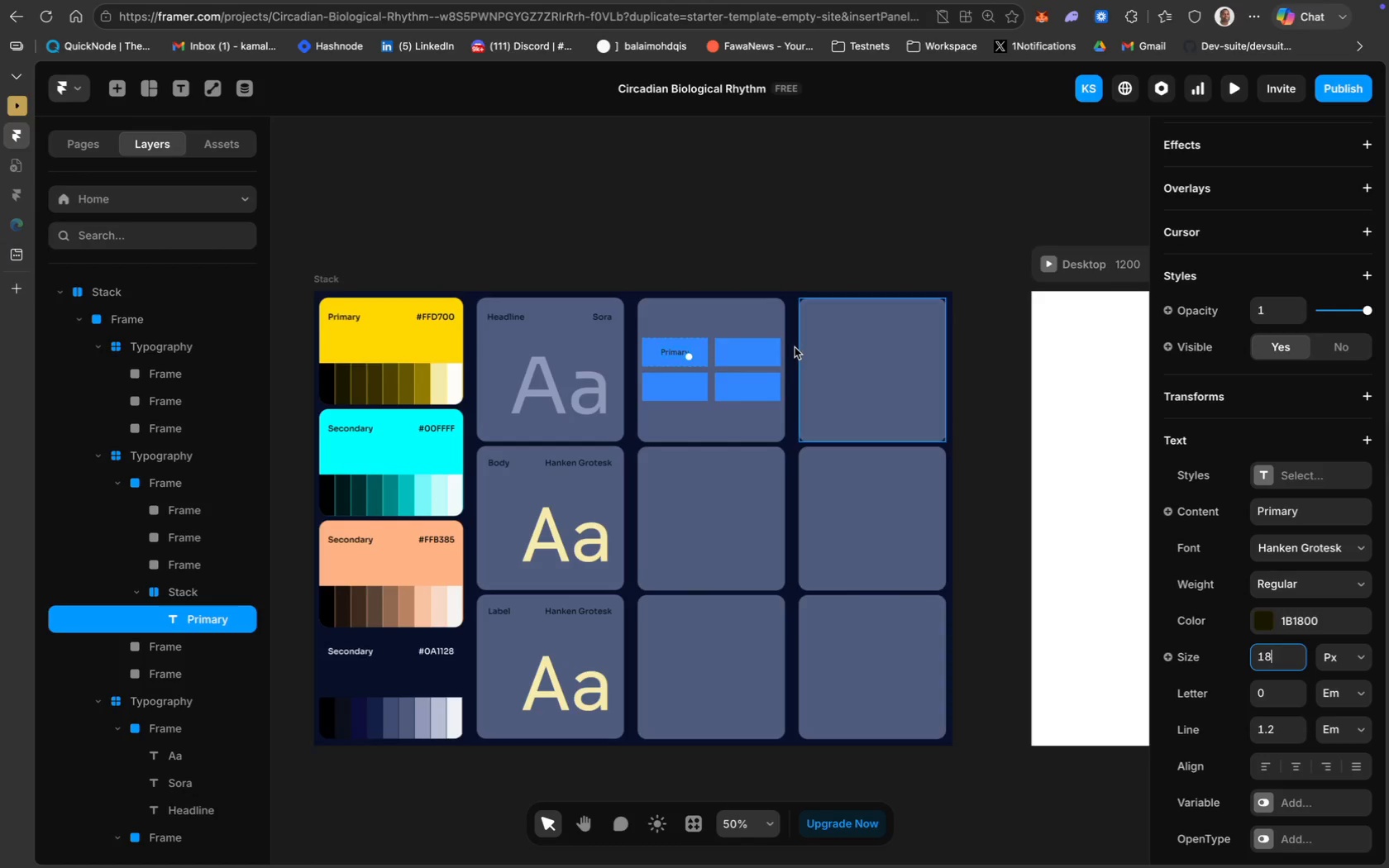 
left_click([701, 350])
 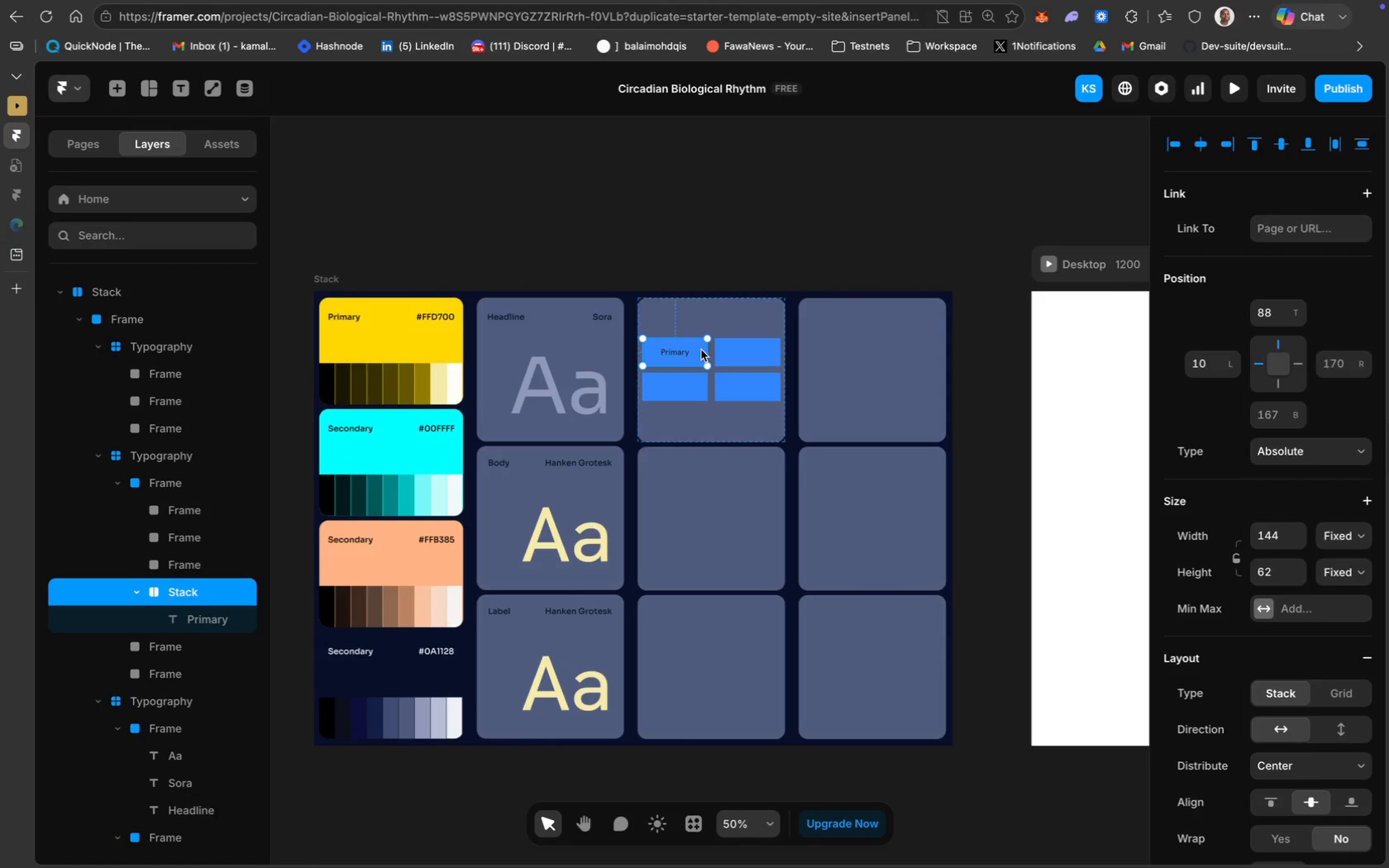 
hold_key(key=ShiftLeft, duration=1.66)
left_click([758, 352])
 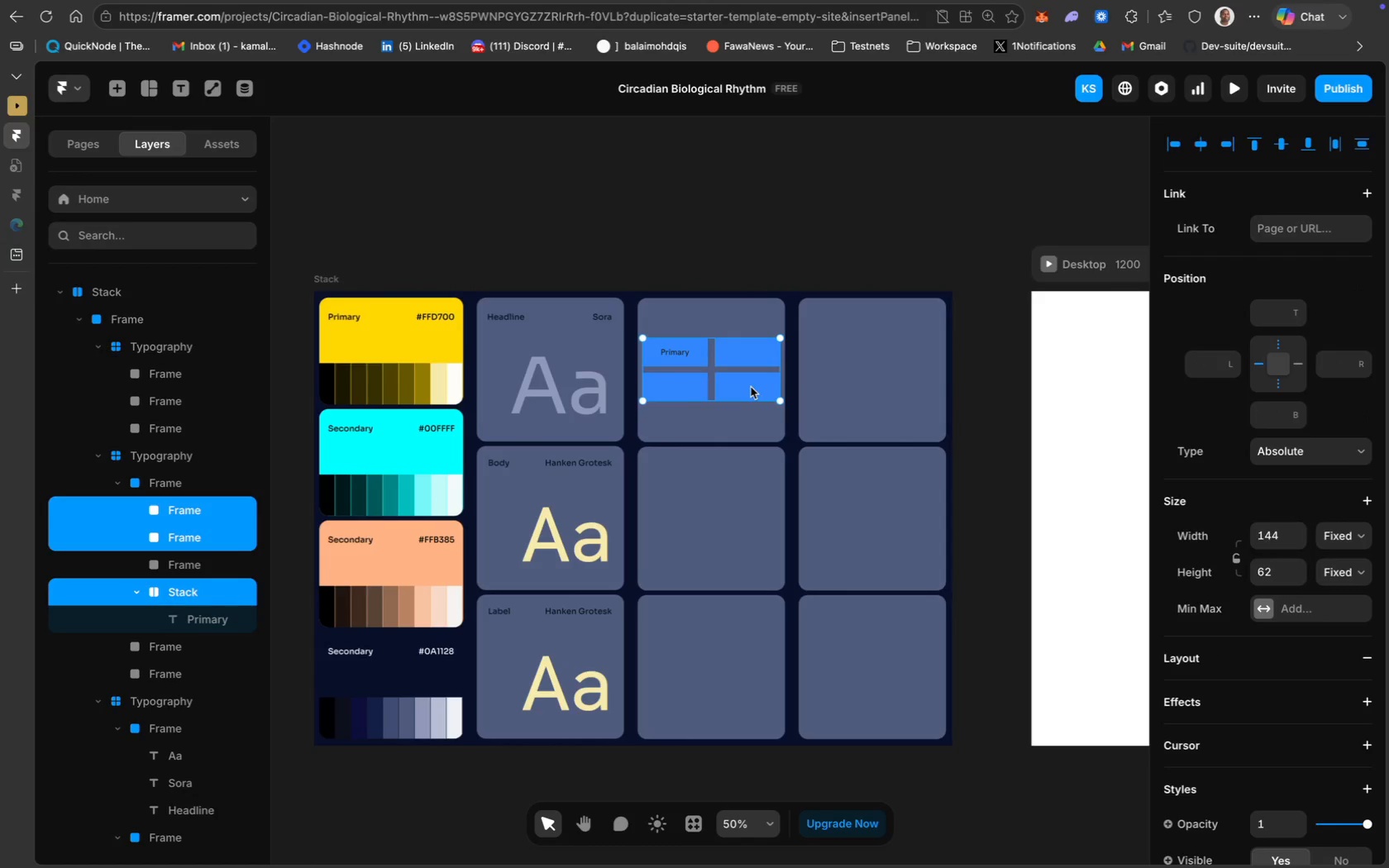 
left_click([681, 387])
 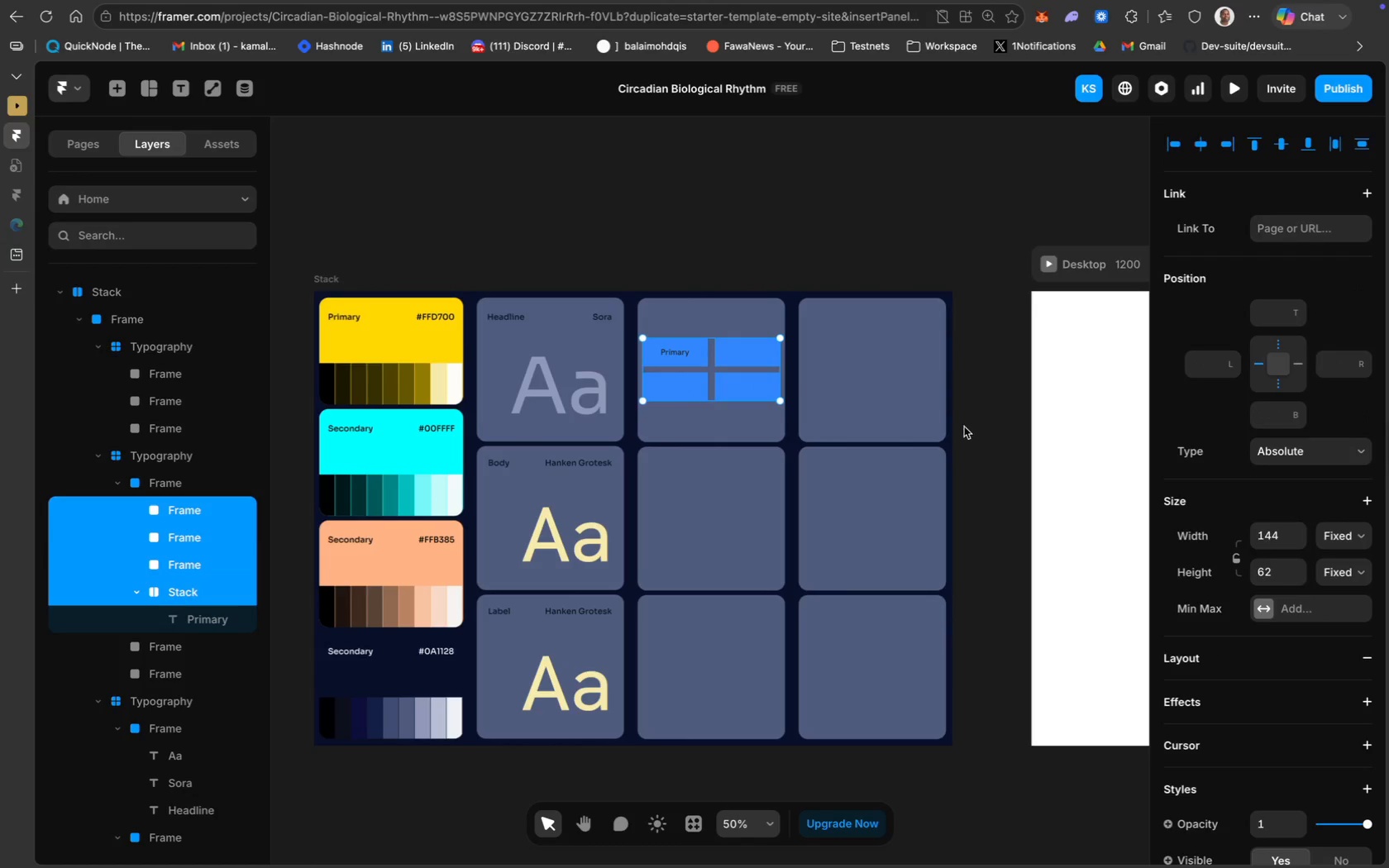 
scroll: coordinate [1247, 553], scroll_direction: down, amount: 40.0
 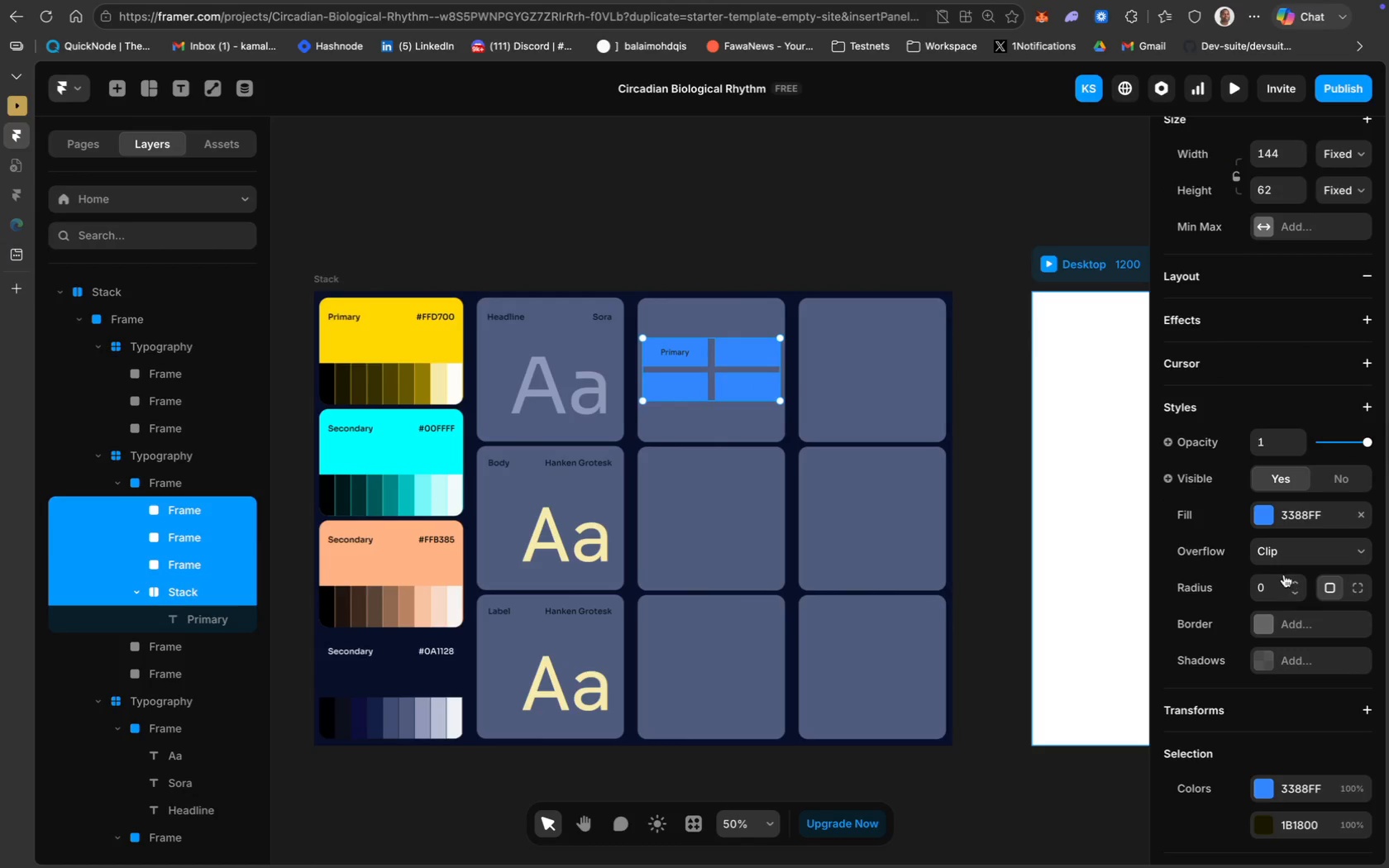 
left_click([1274, 588])
 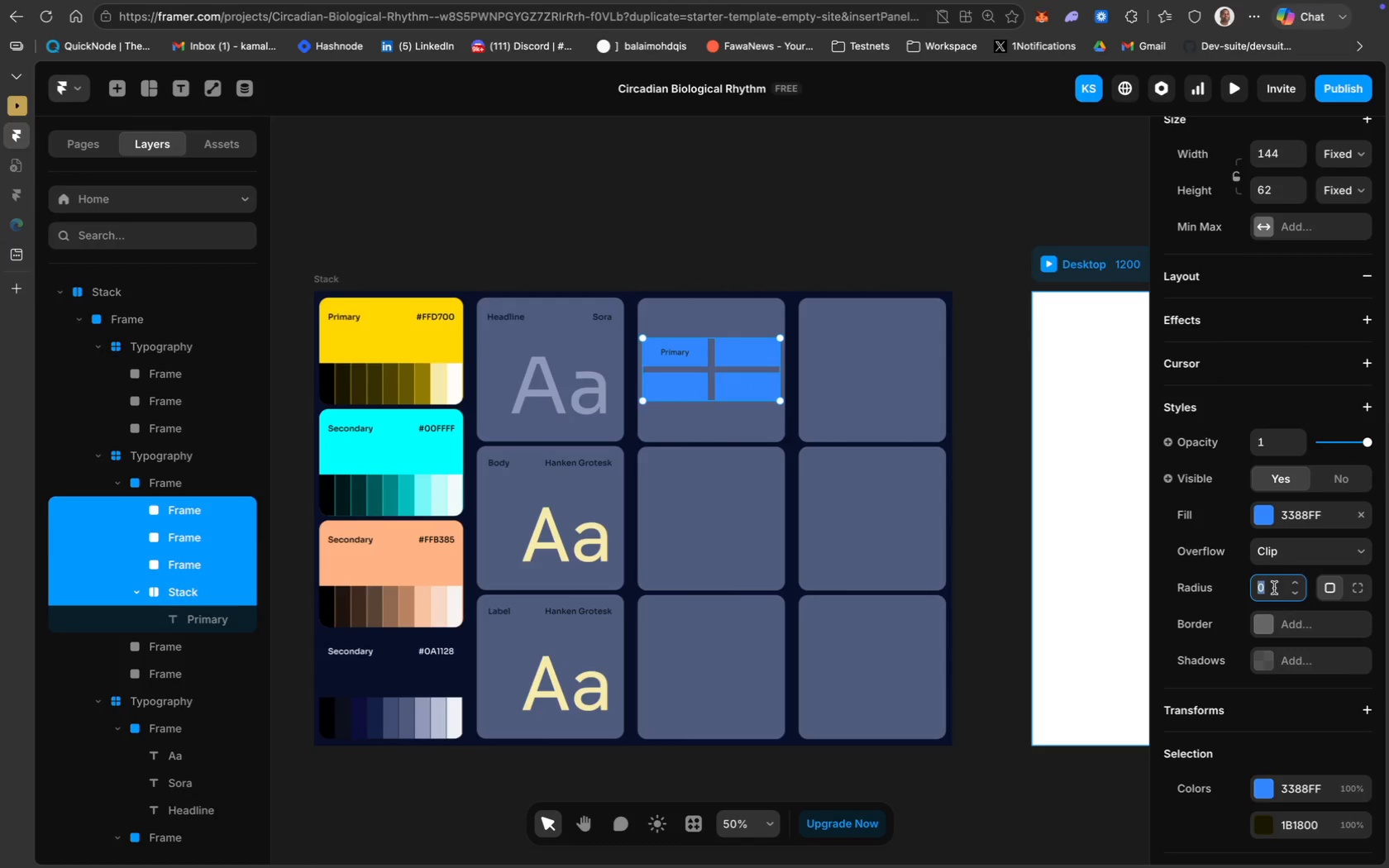 
type(10)
 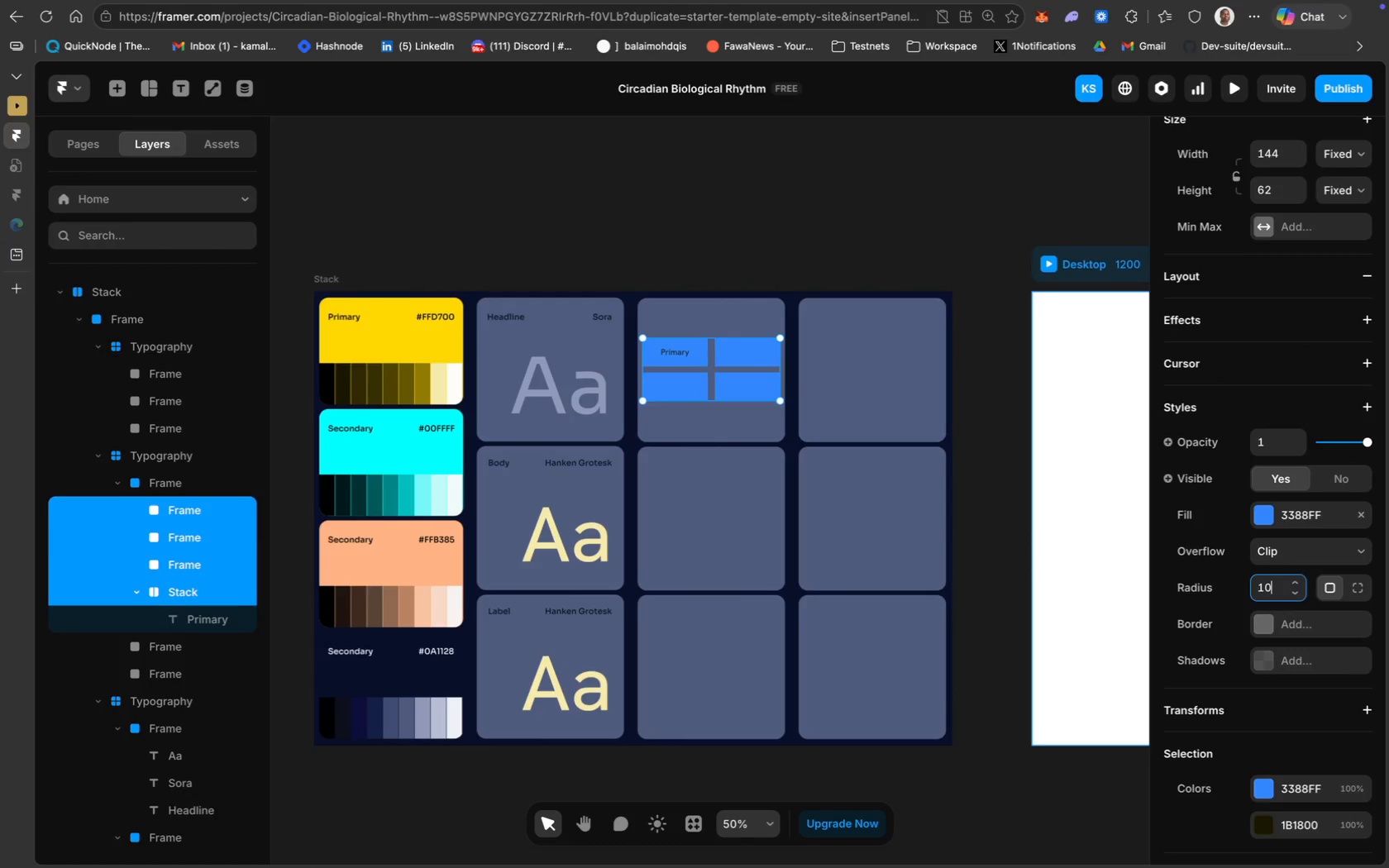 
key(Enter)
 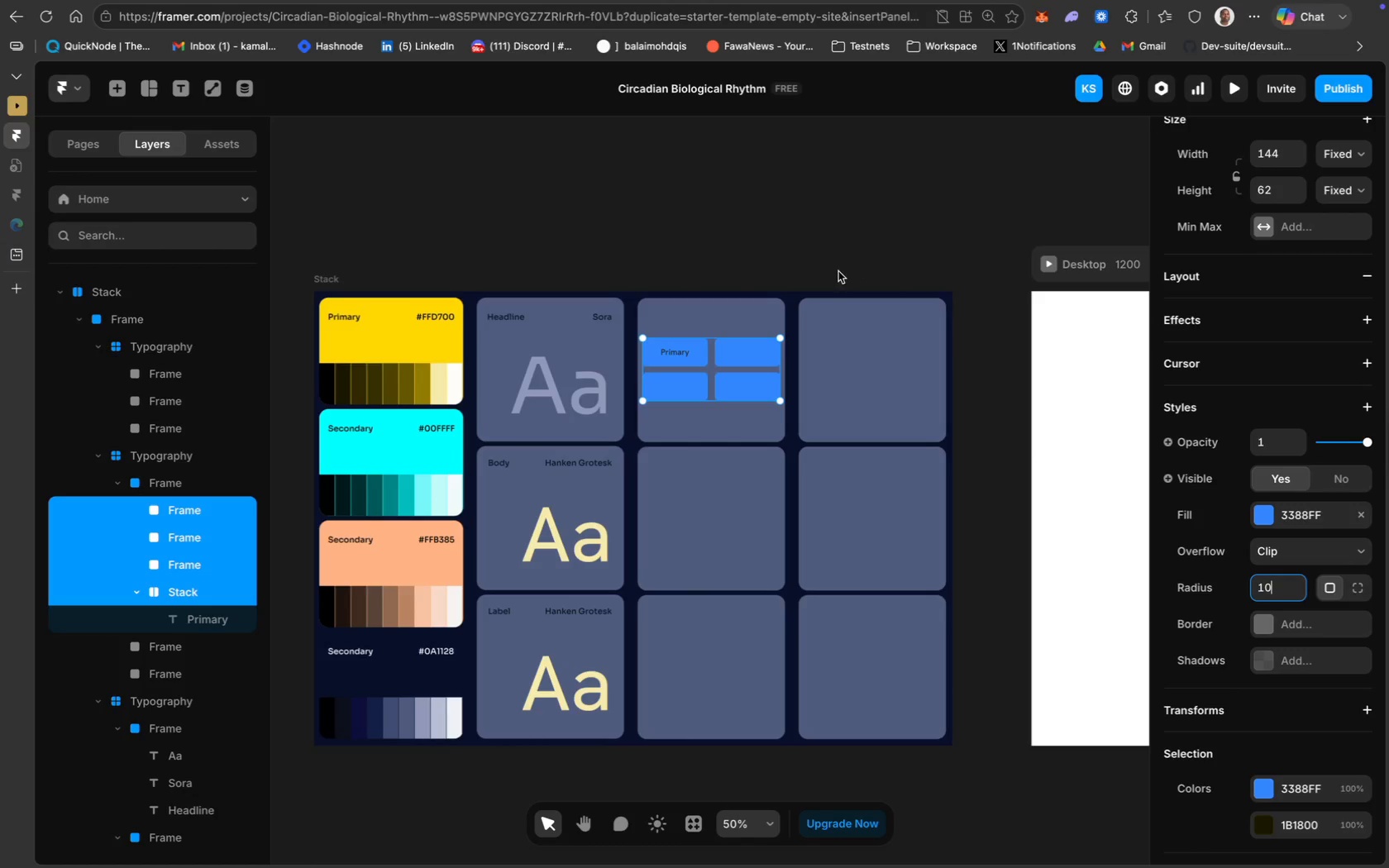 
left_click([704, 347])
 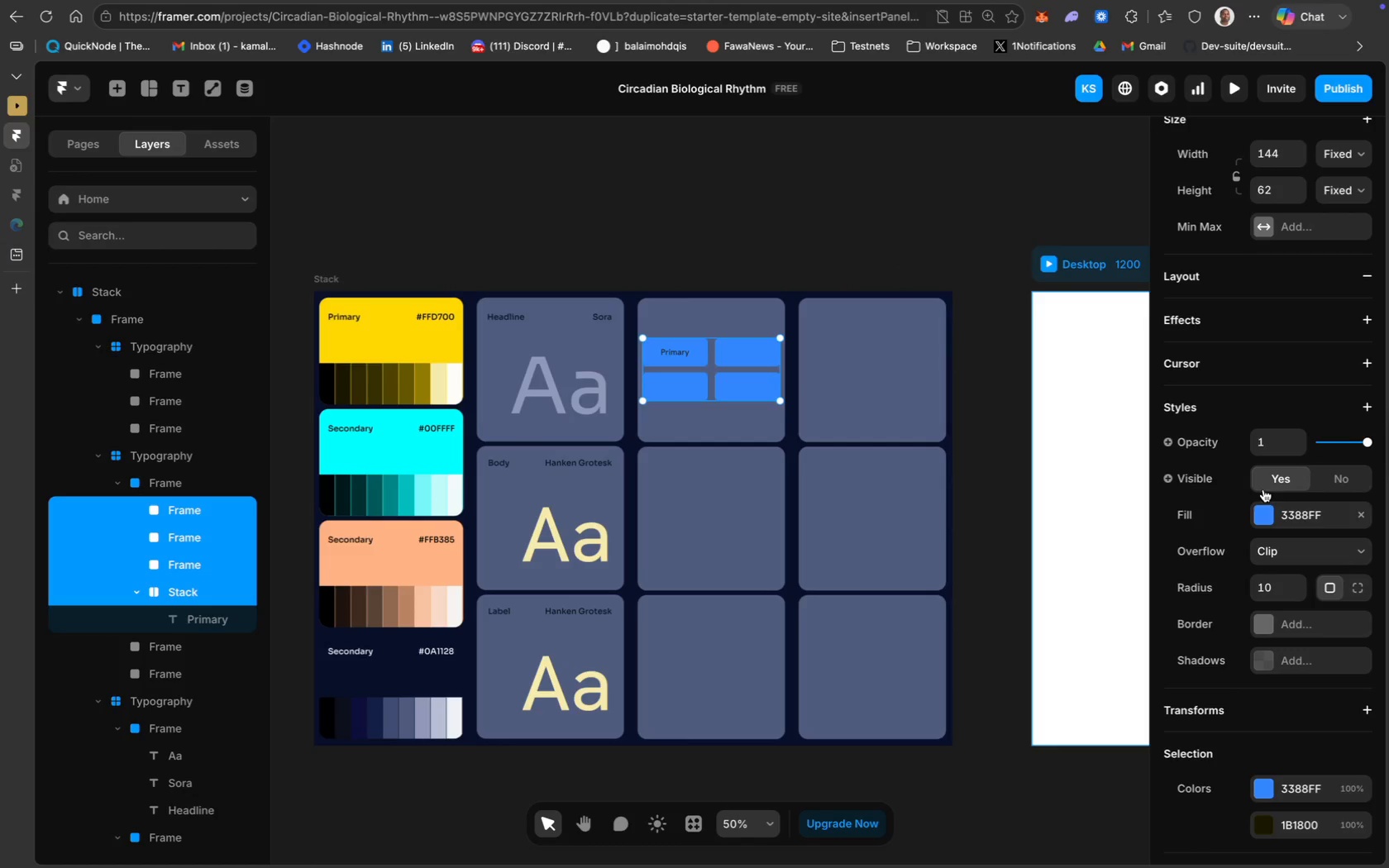 
left_click([933, 214])
 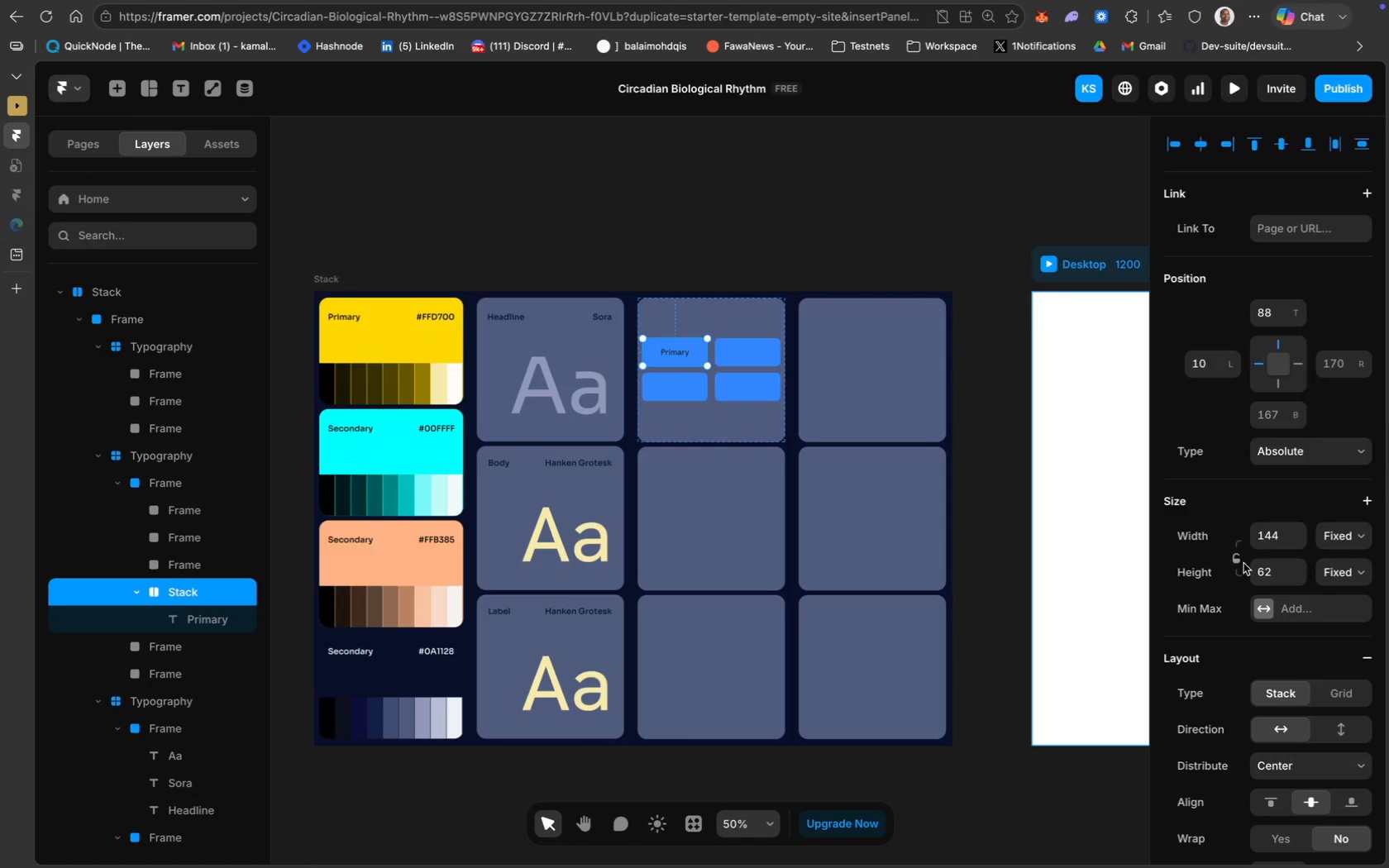 
scroll: coordinate [1284, 489], scroll_direction: down, amount: 19.0
 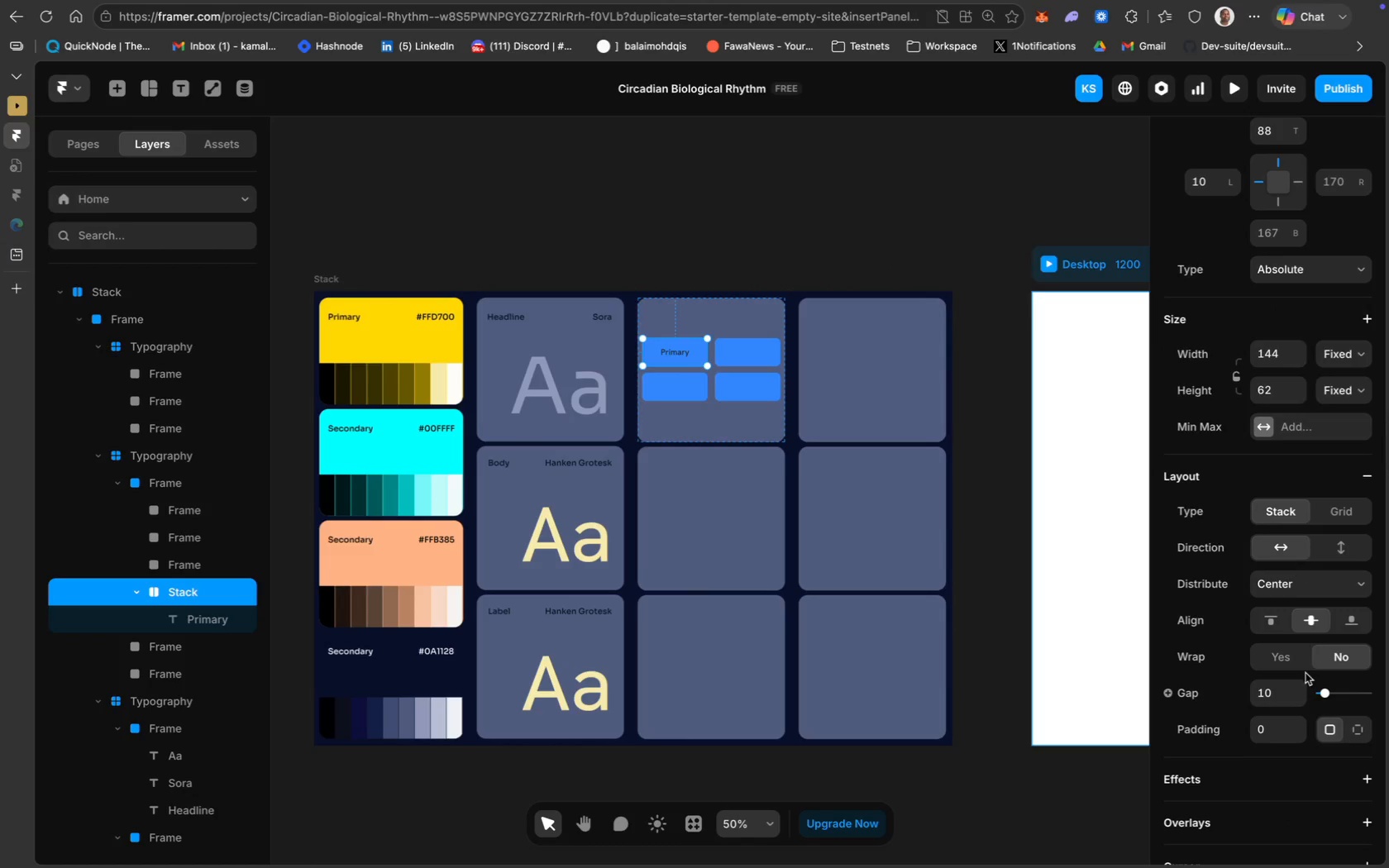 
scroll: coordinate [1305, 686], scroll_direction: up, amount: 49.0
 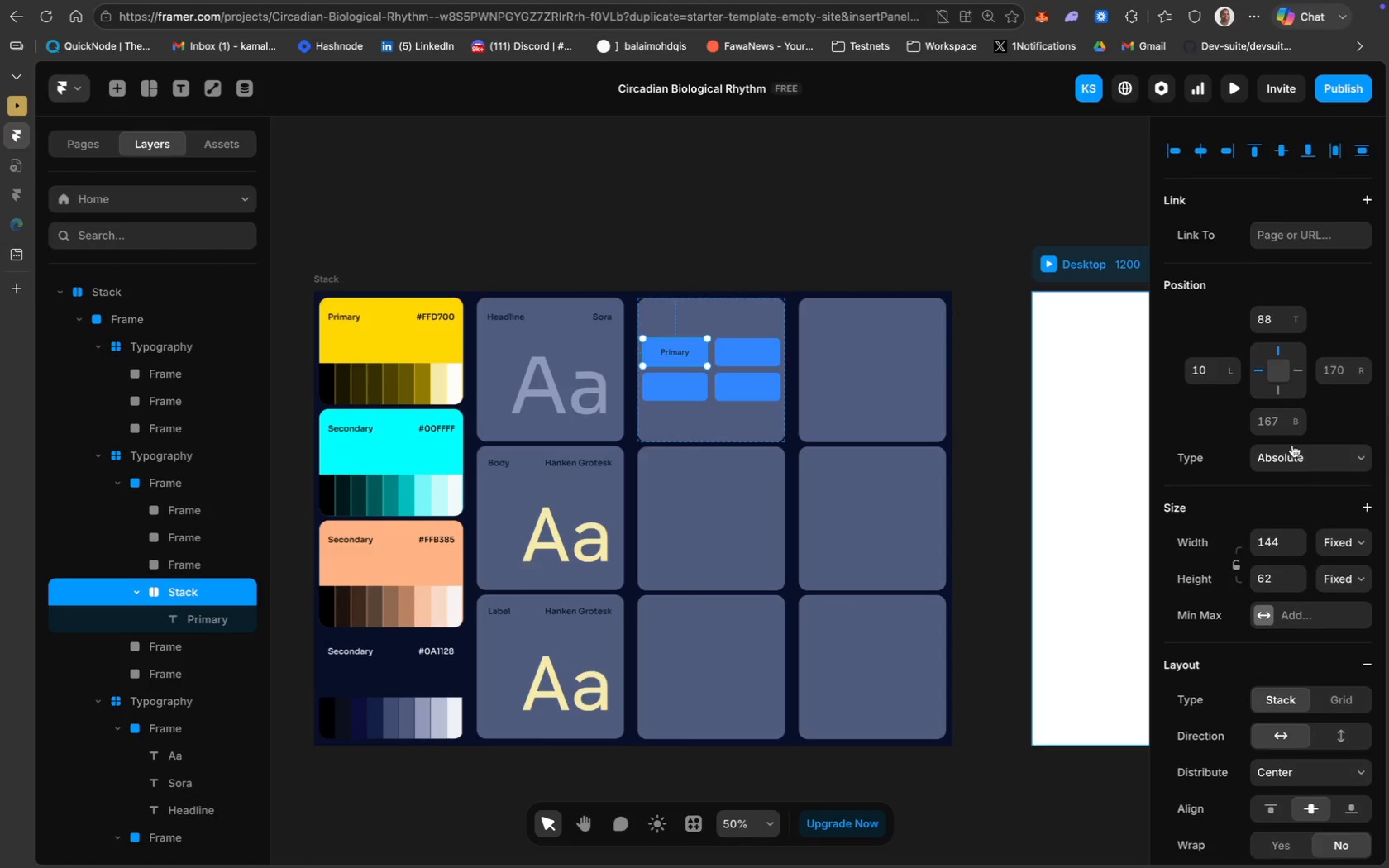 
scroll: coordinate [1291, 432], scroll_direction: down, amount: 83.0
 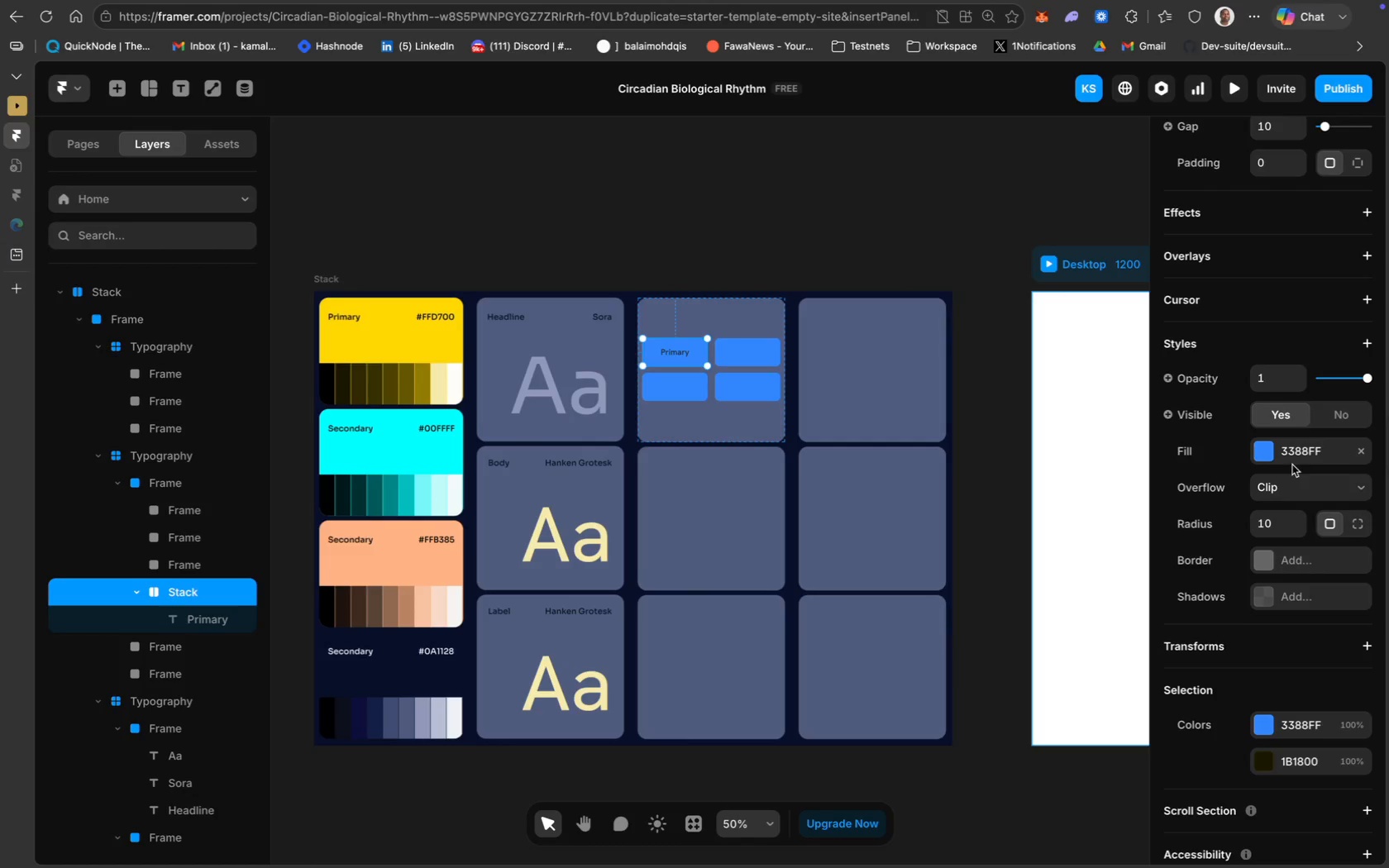 
left_click([1292, 451])
 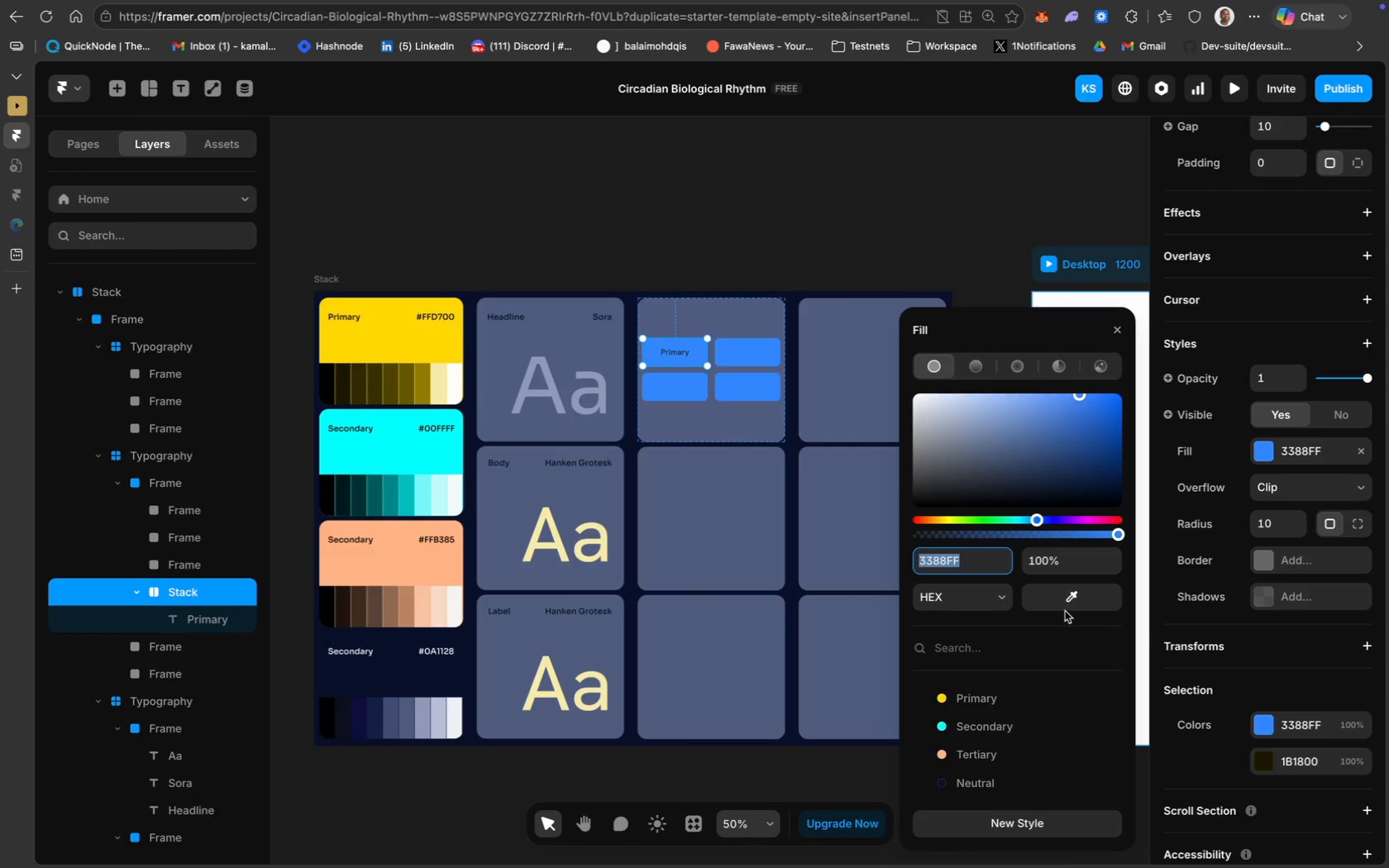 
left_click([1073, 599])
 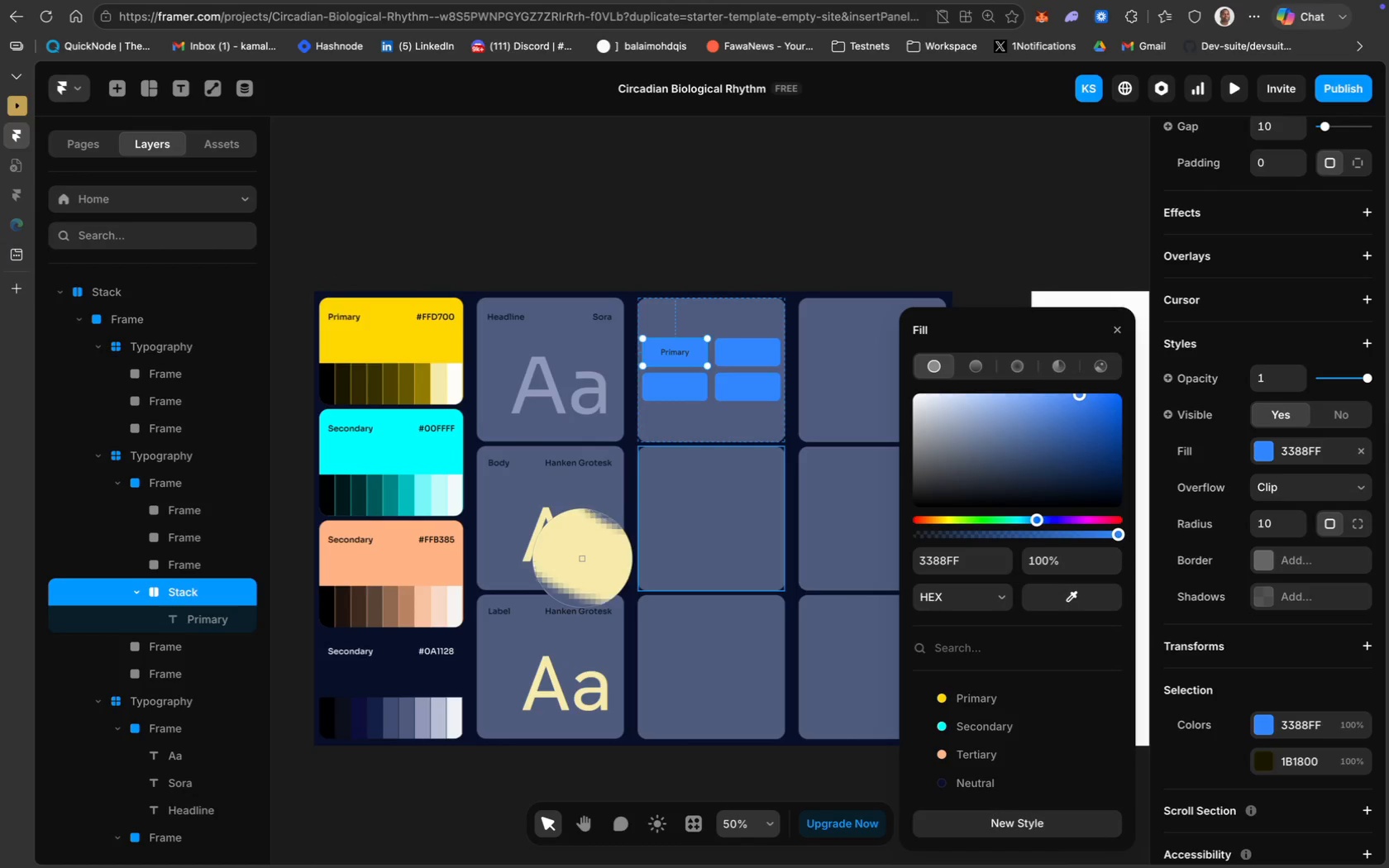 
left_click([582, 558])
 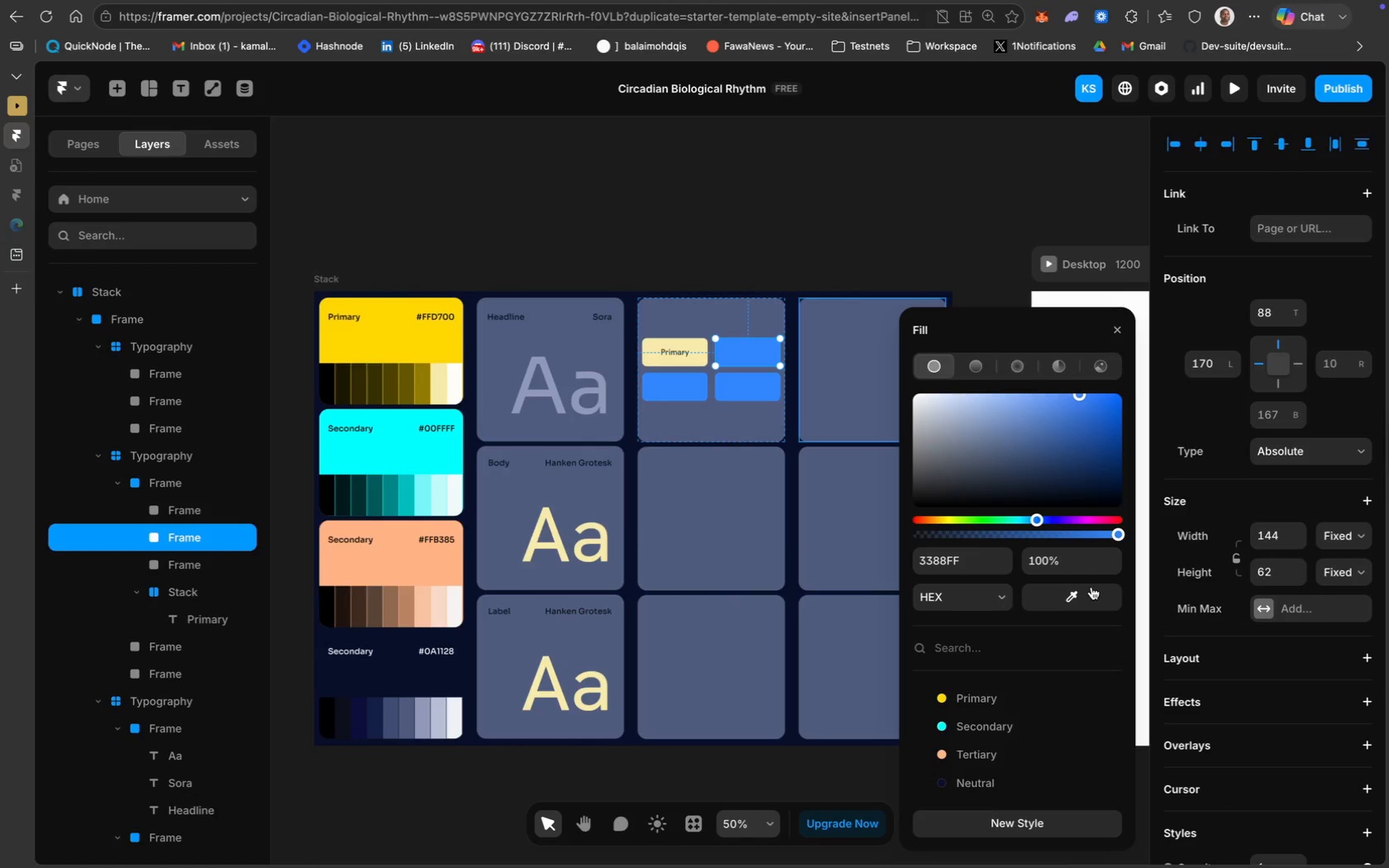 
wait(8.99)
 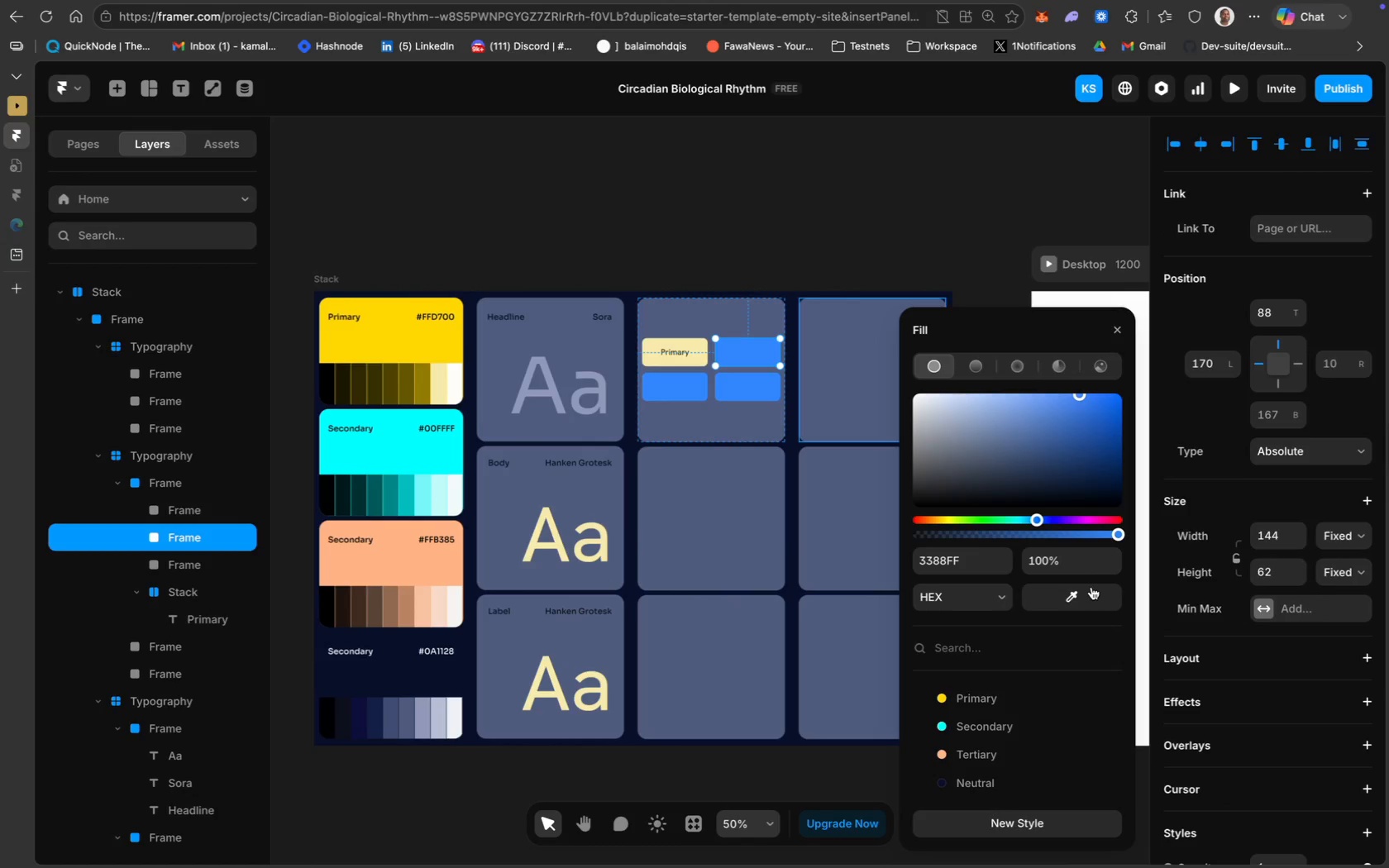 
left_click([1092, 588])
 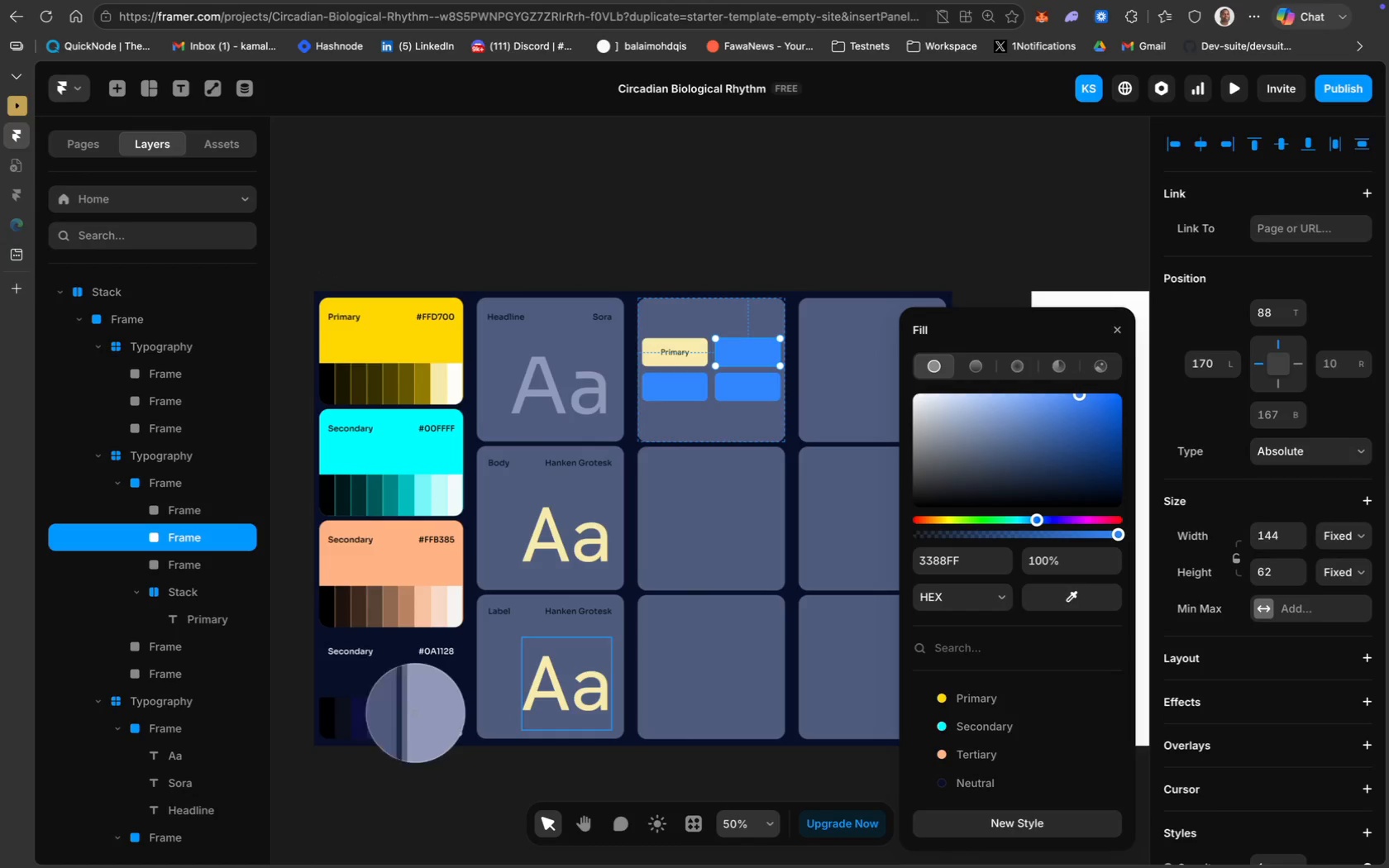 
left_click([405, 713])
 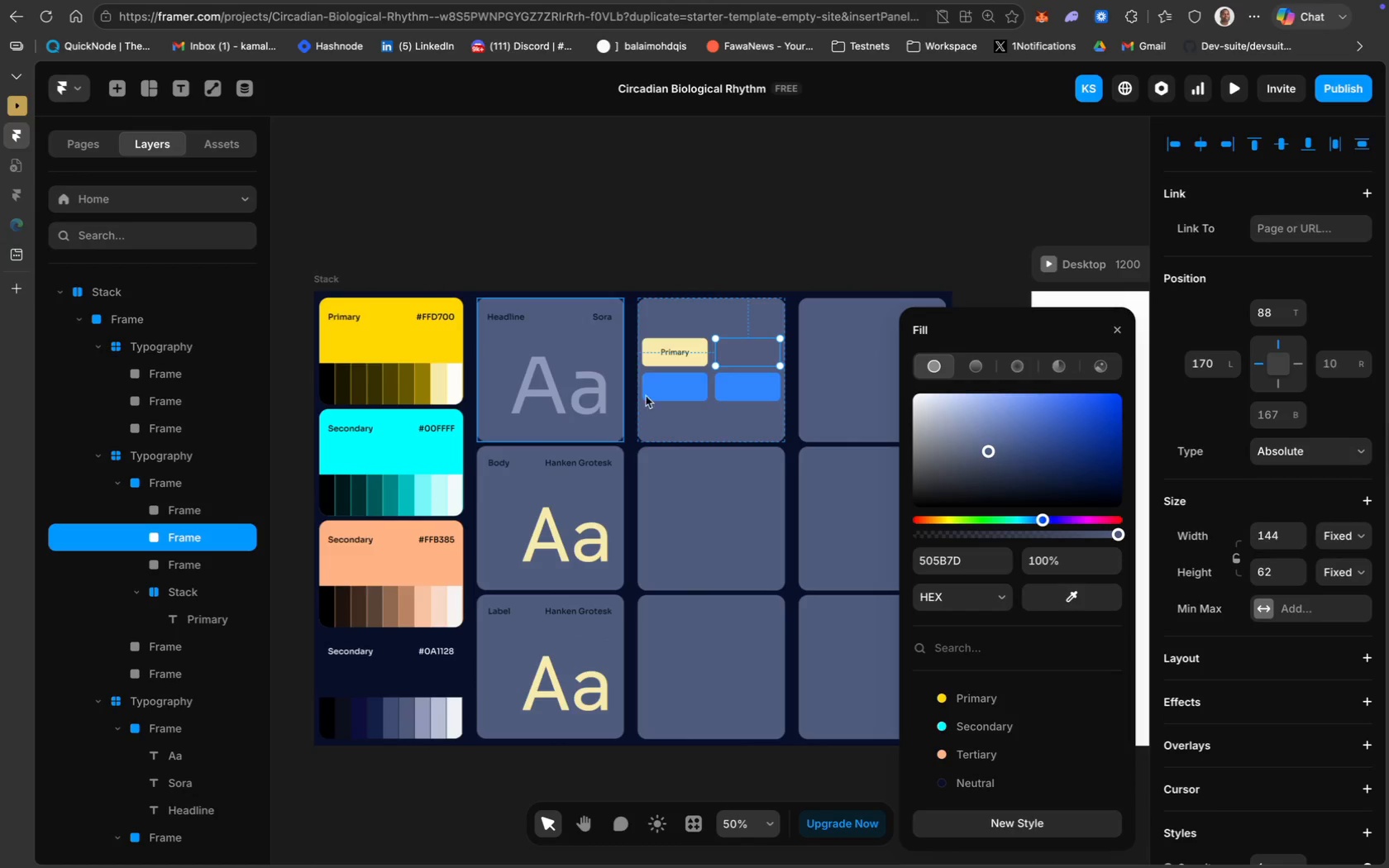 
left_click([724, 283])
 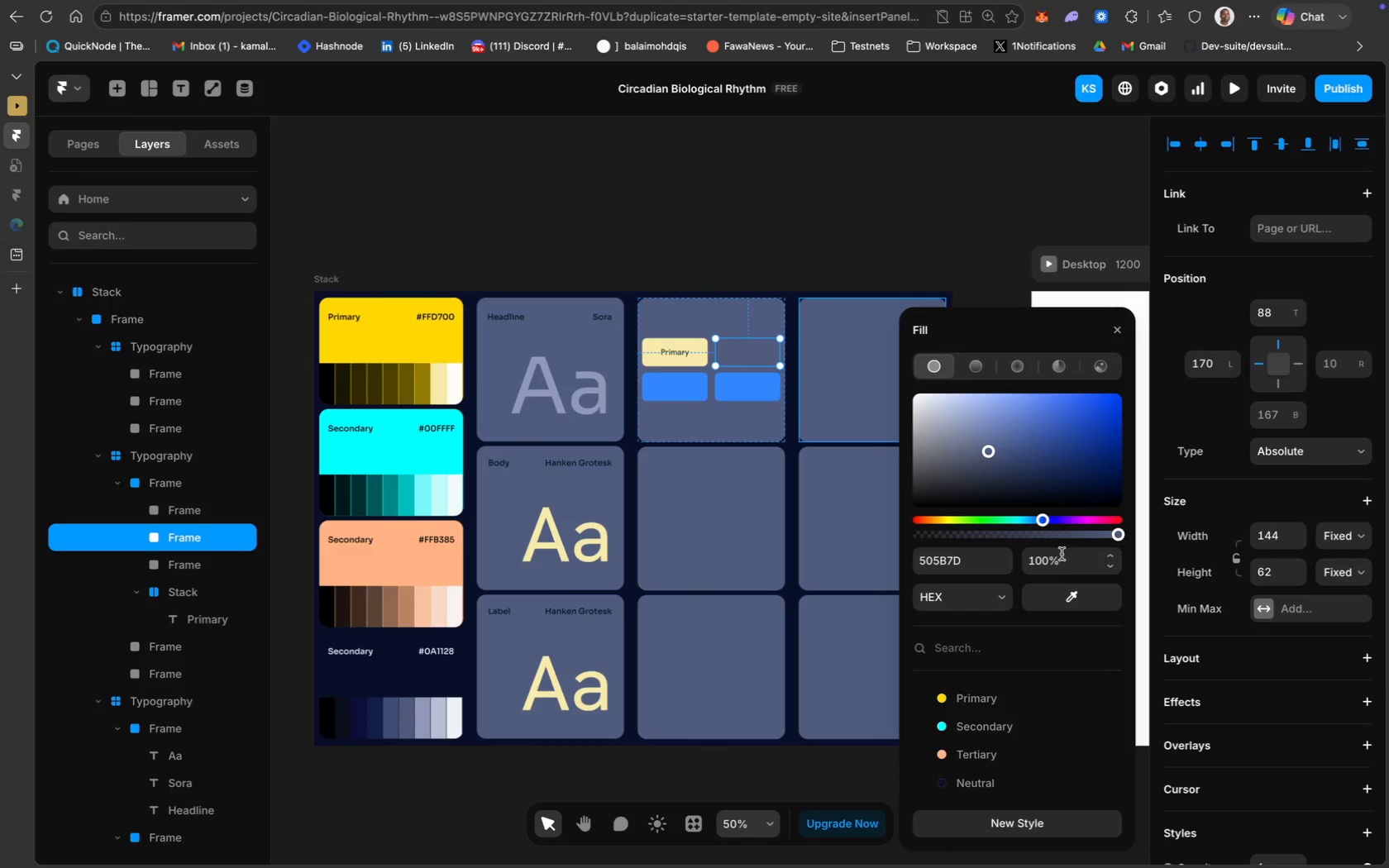 
left_click([1068, 606])
 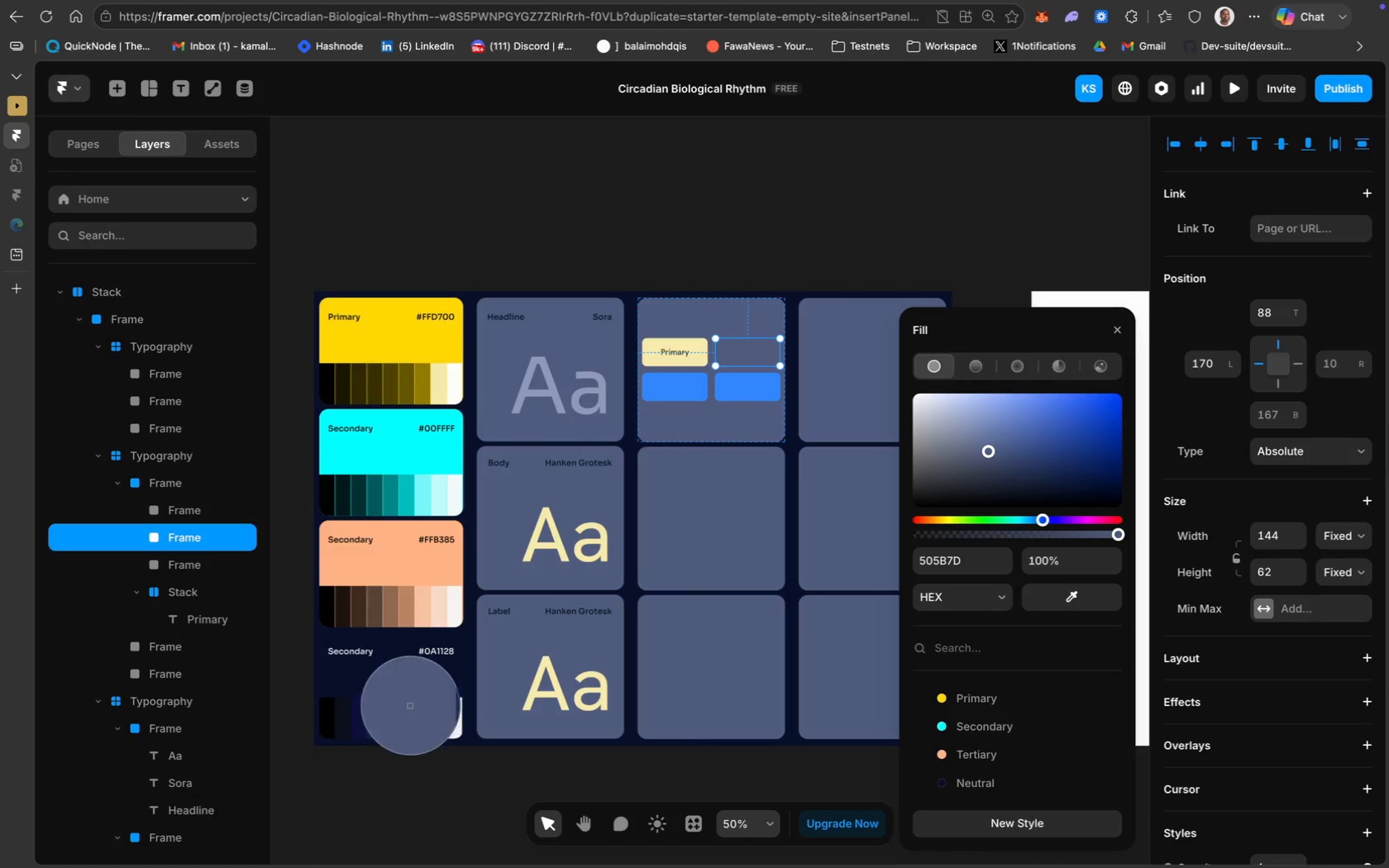 
left_click([400, 705])
 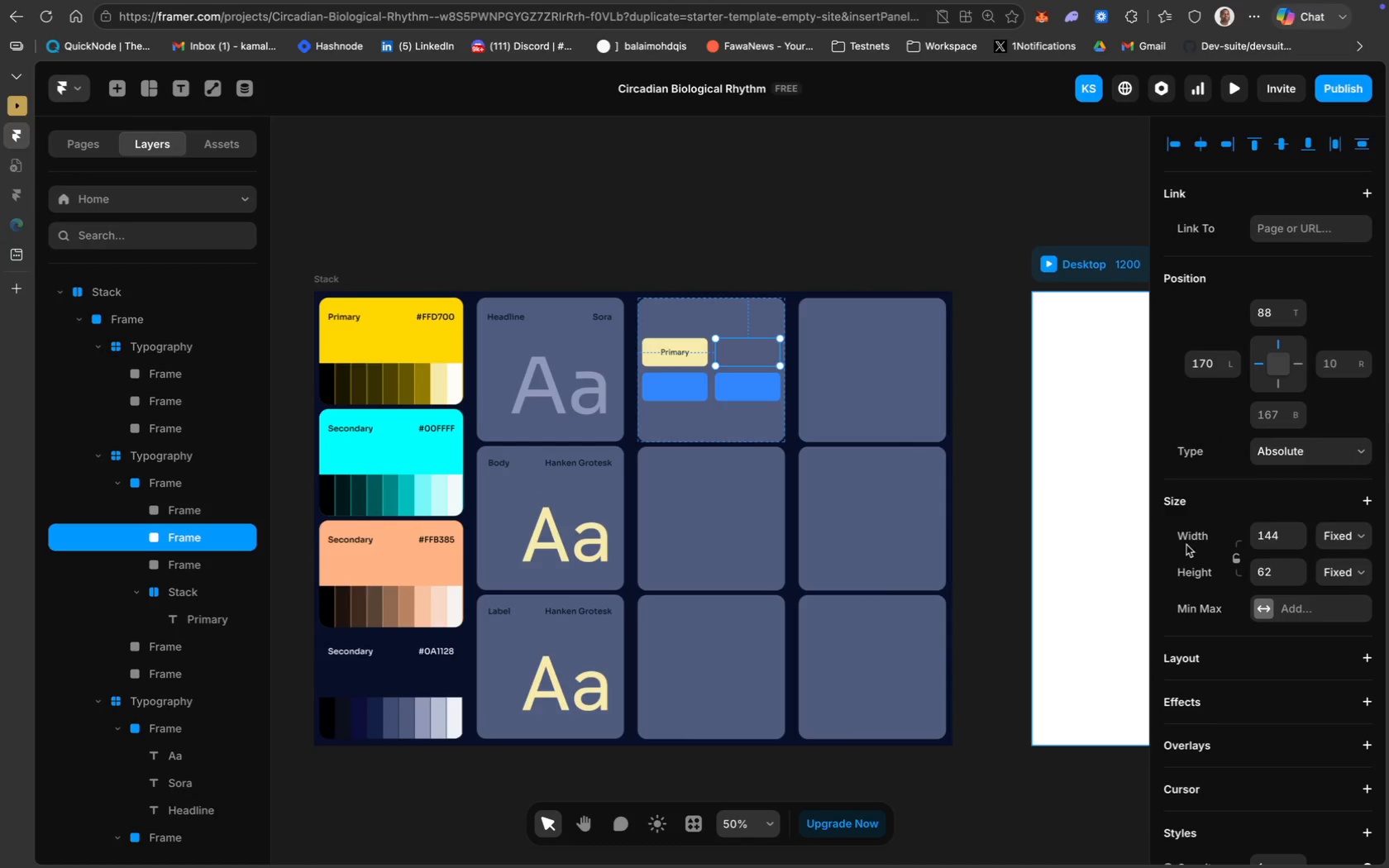 
wait(5.32)
 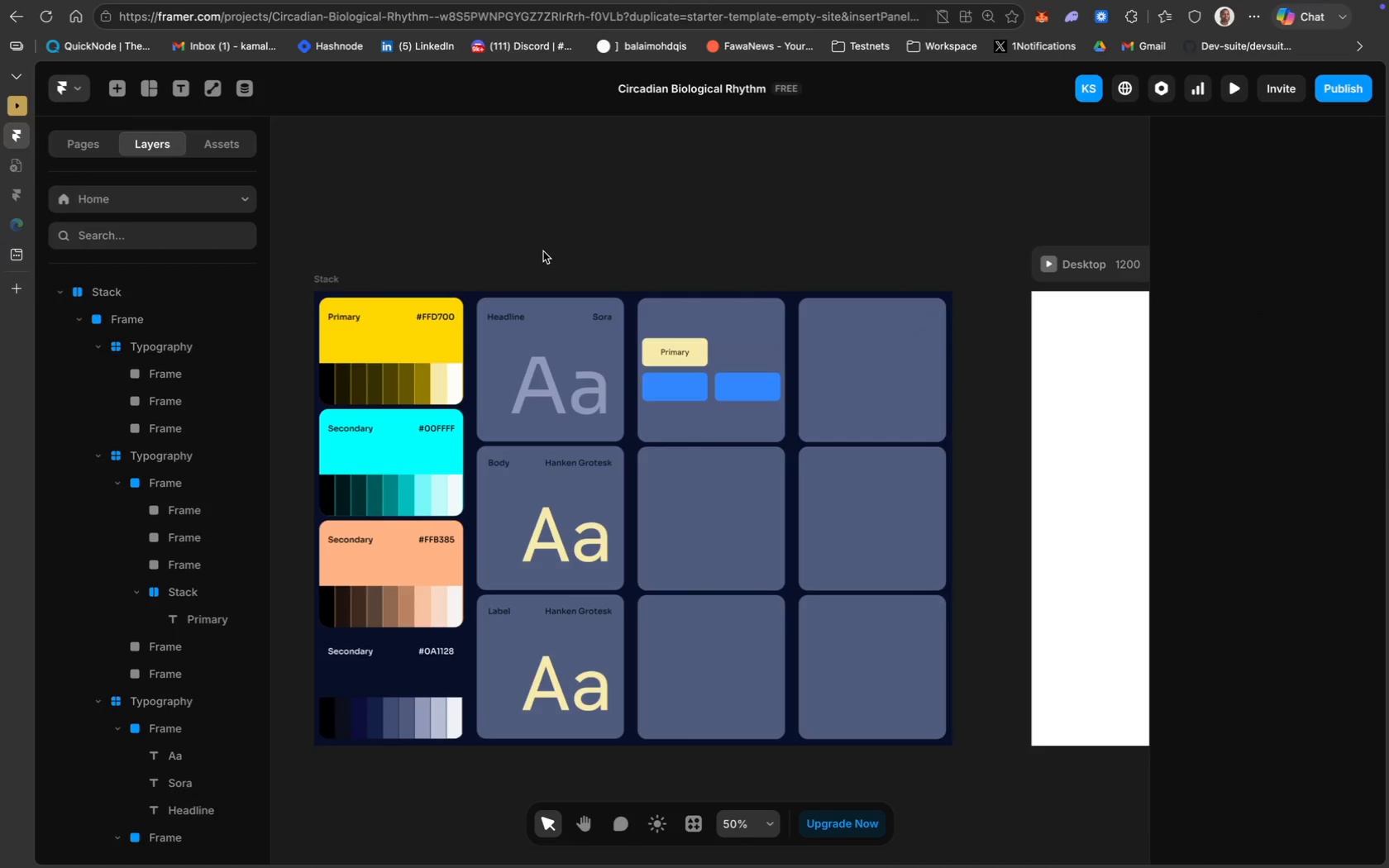 
scroll: coordinate [1298, 608], scroll_direction: down, amount: 32.0
 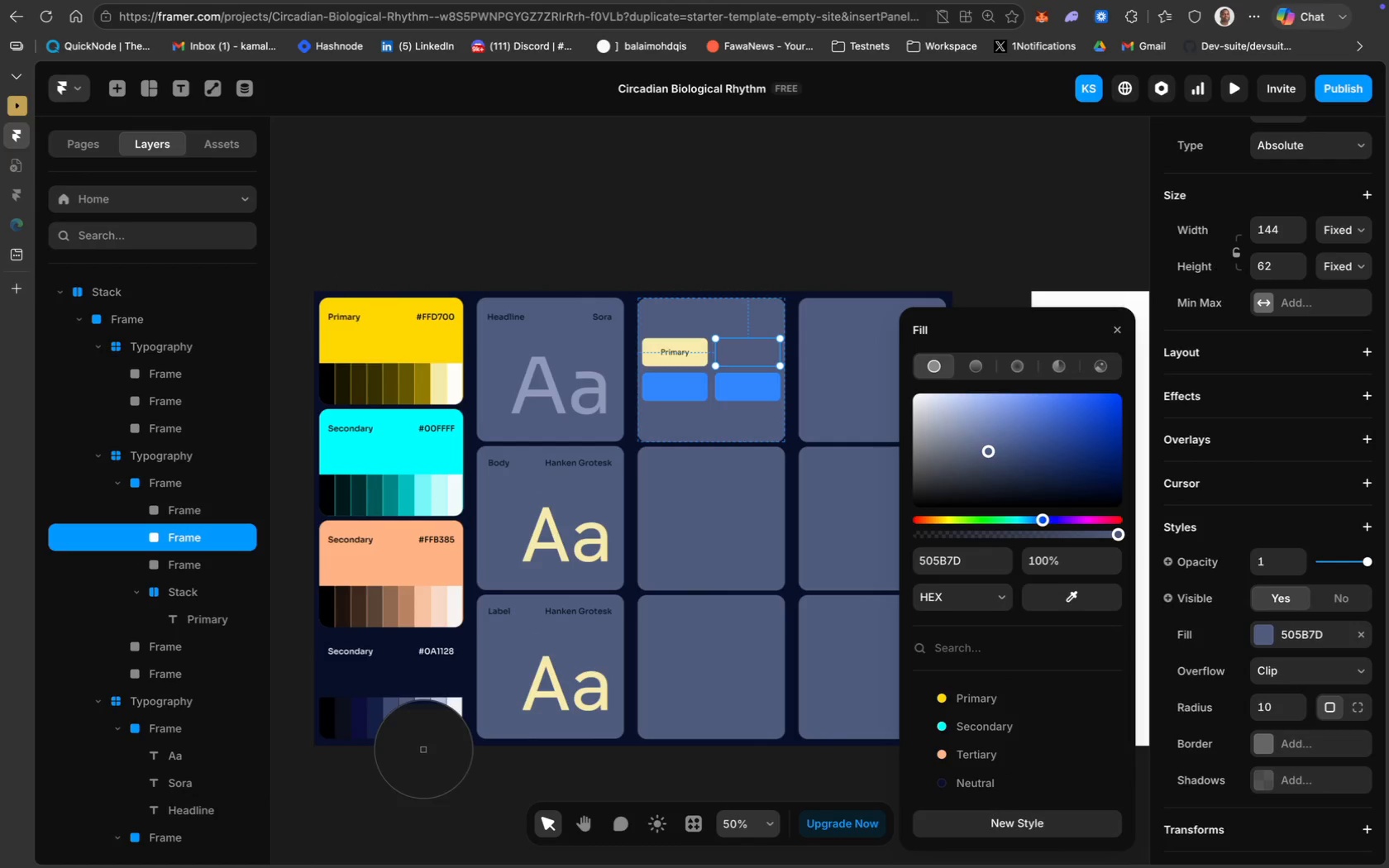 
left_click([401, 729])
 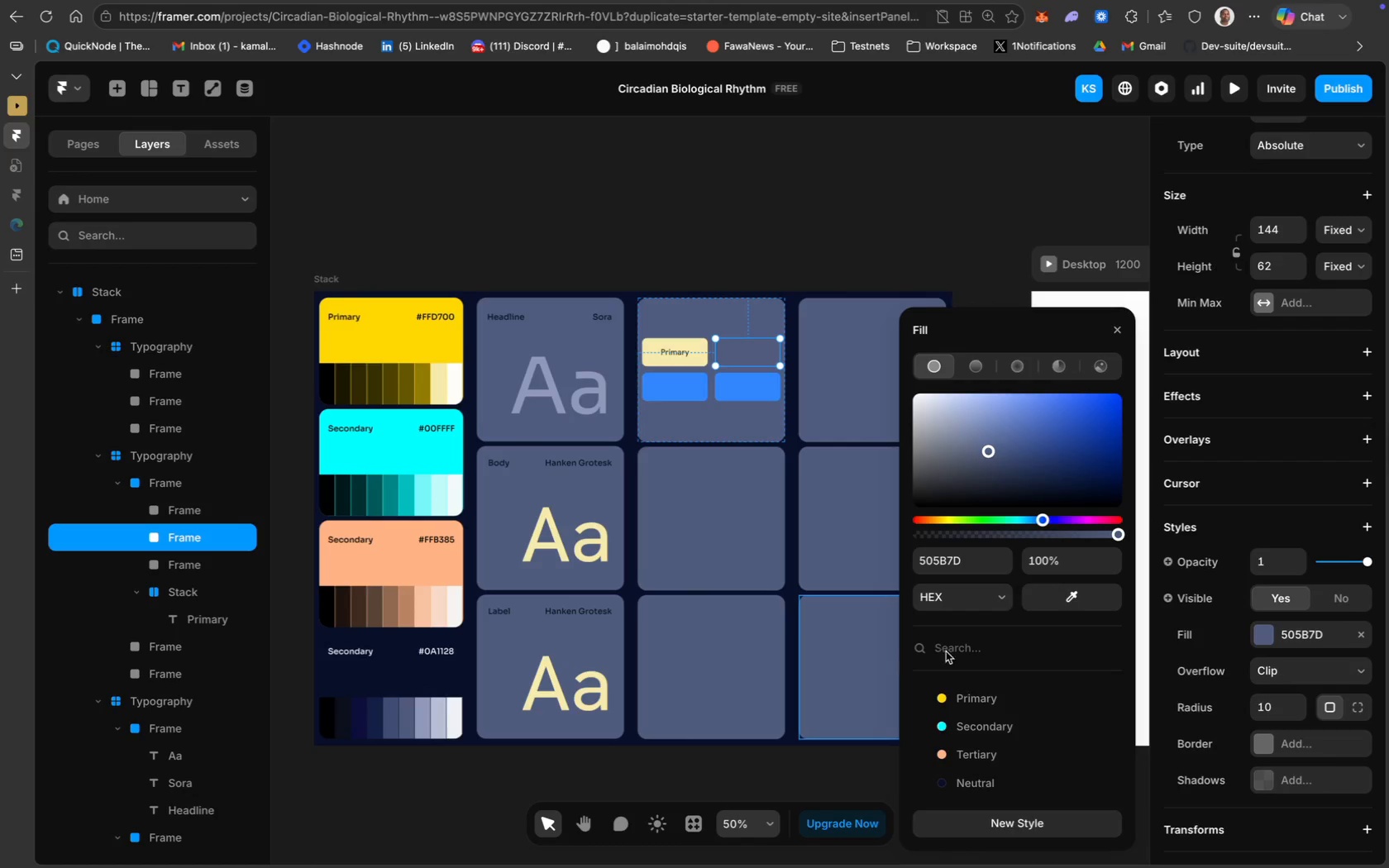 
left_click([1095, 597])
 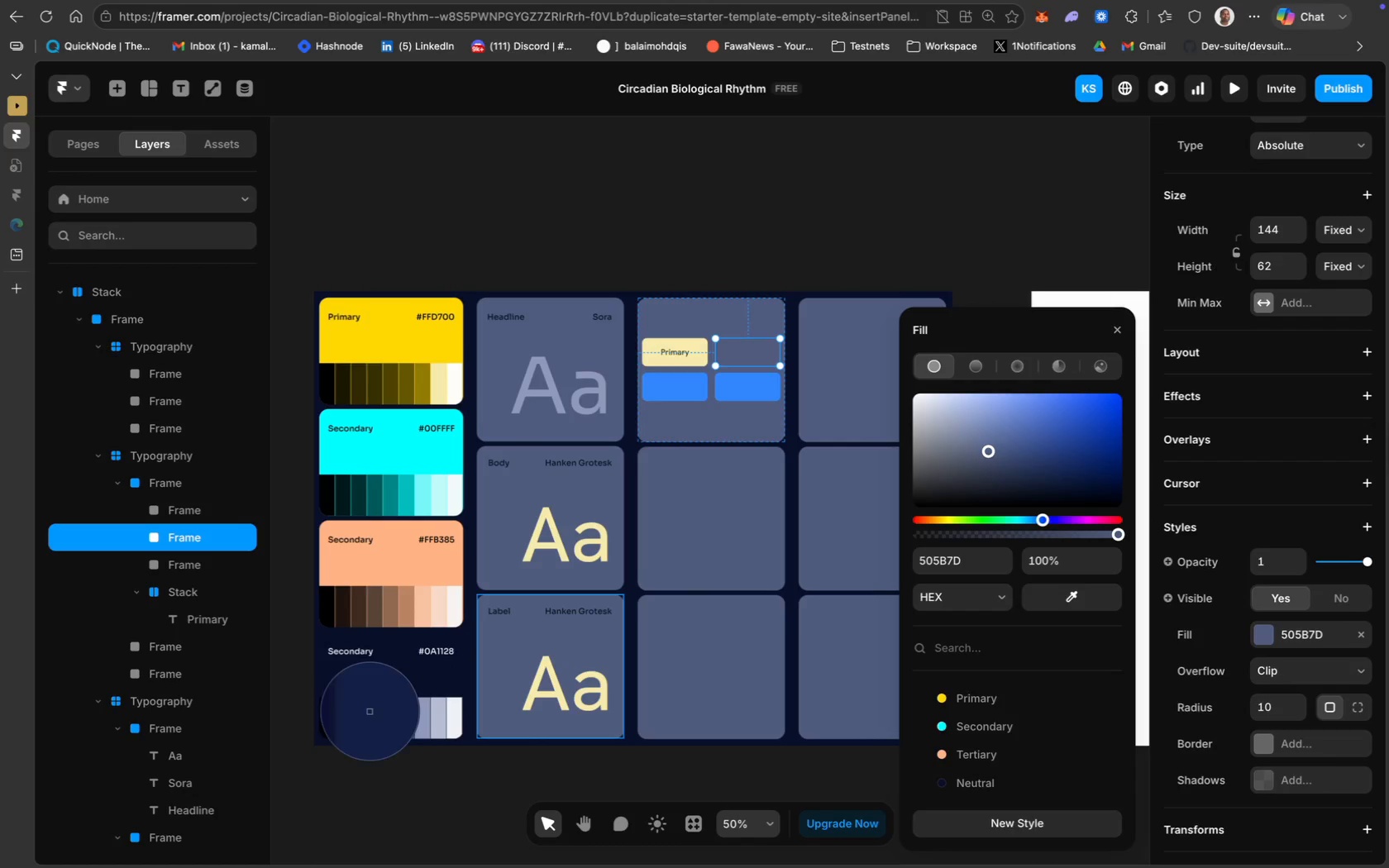 
left_click([390, 709])
 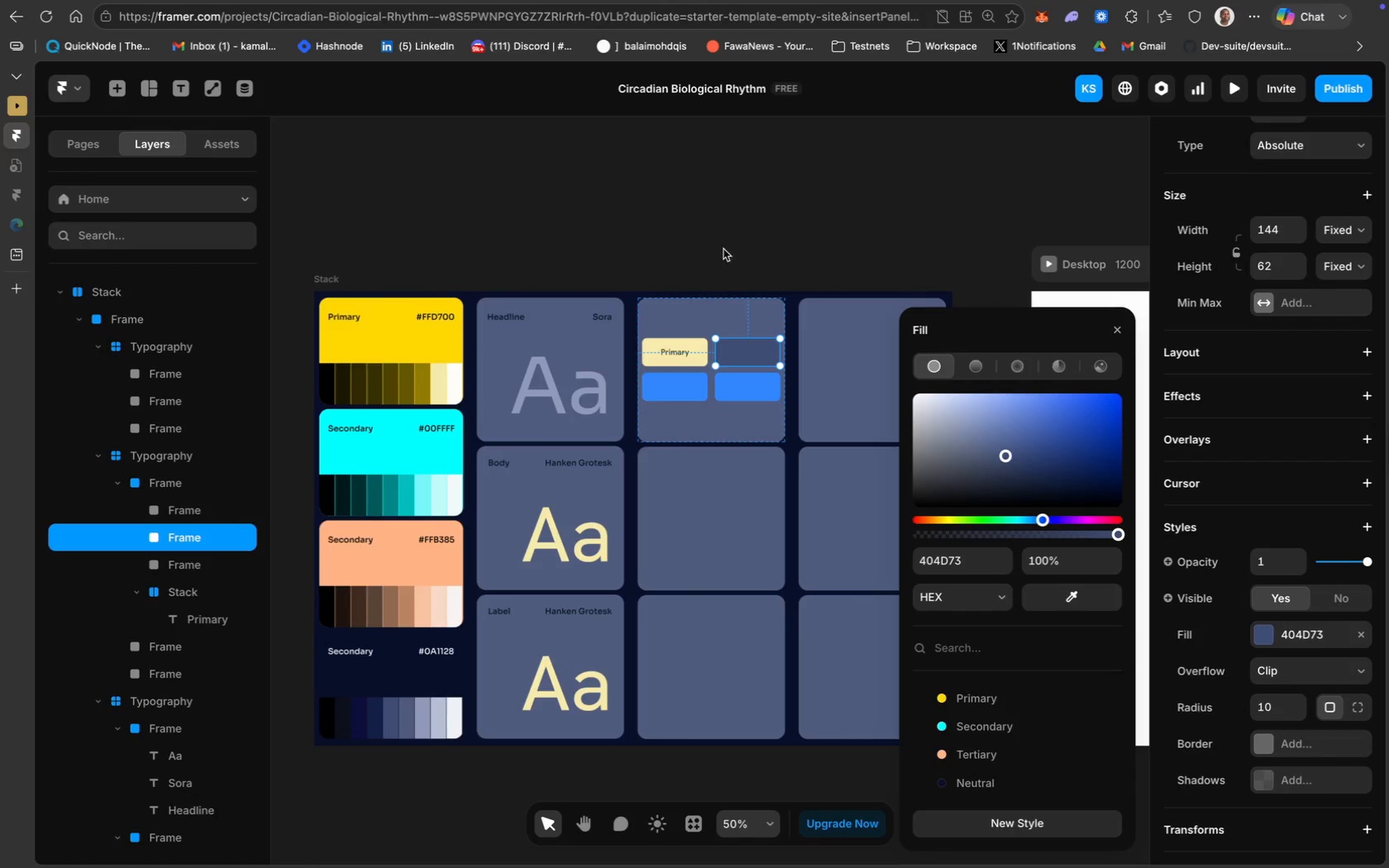 
left_click([701, 217])
 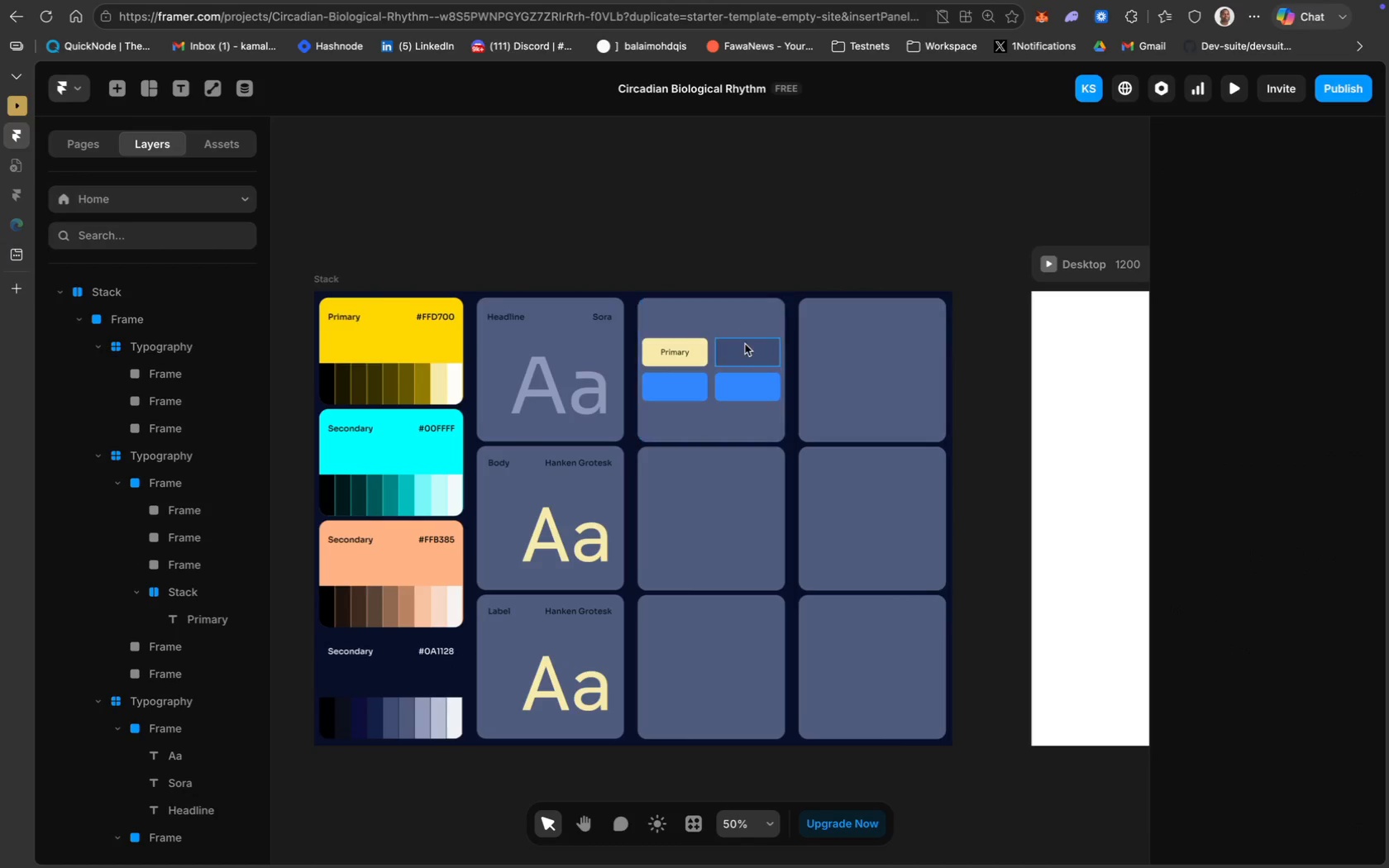 
double_click([745, 344])
 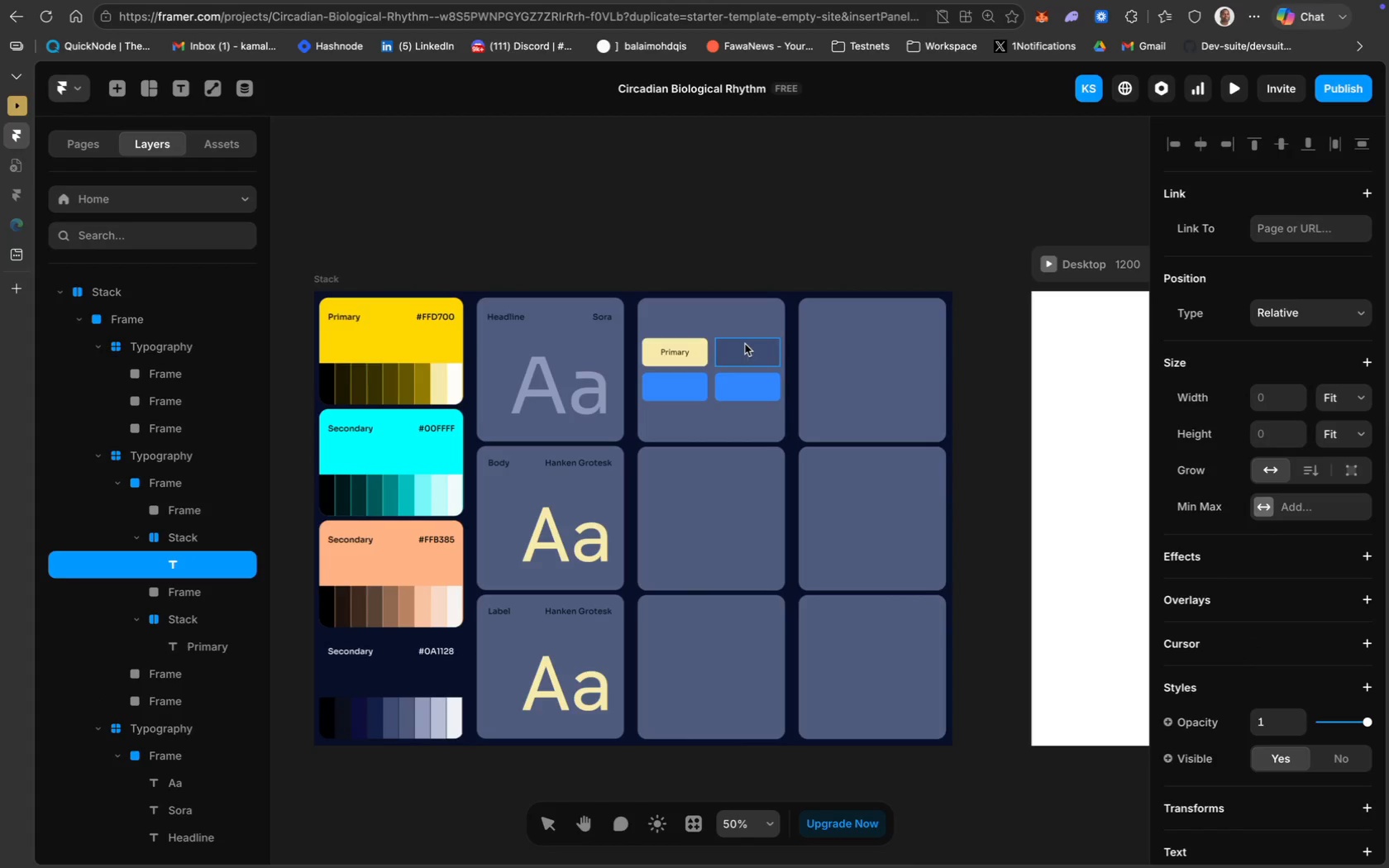 
type(Secondary)
 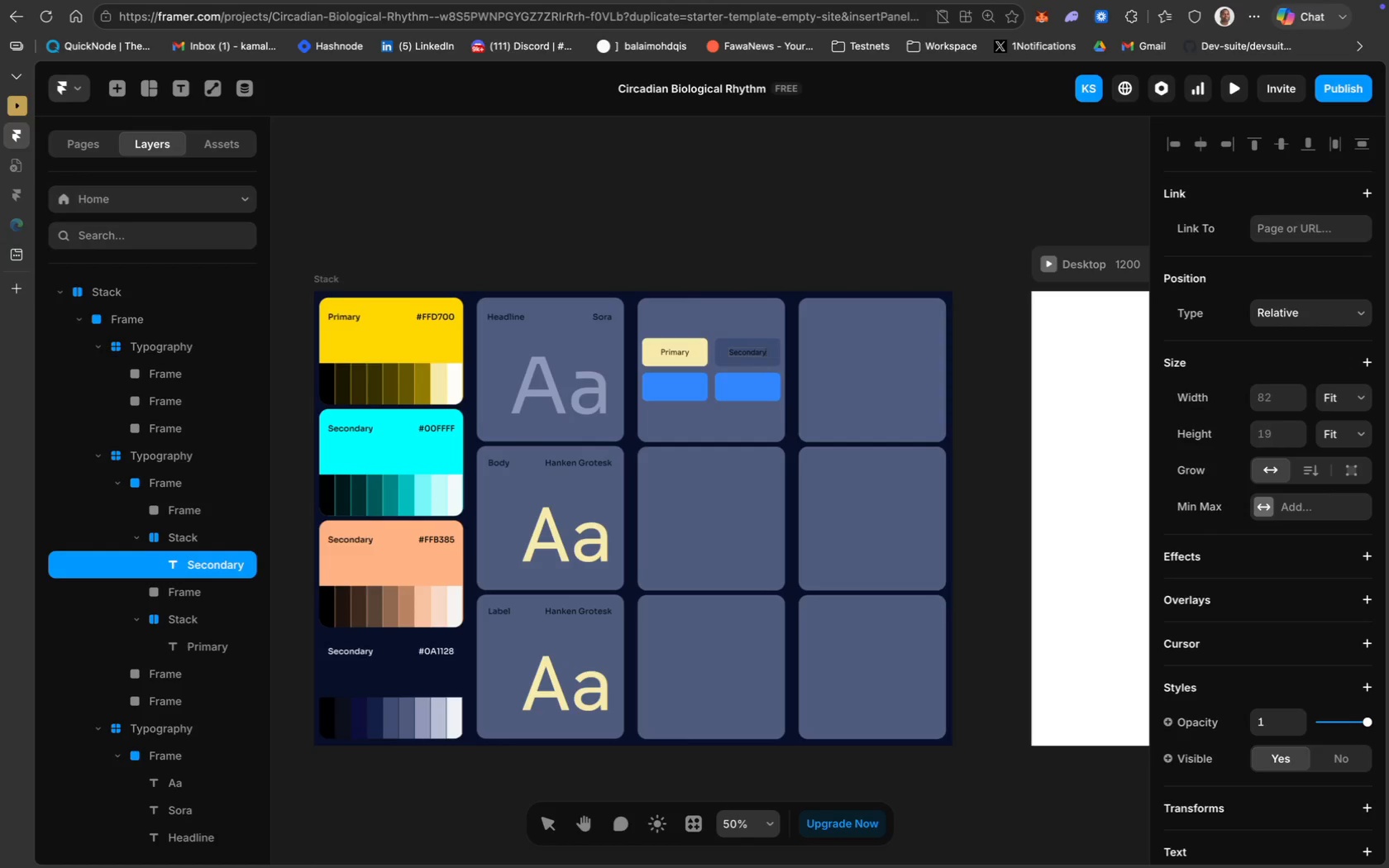 
key(Meta+CommandLeft)
 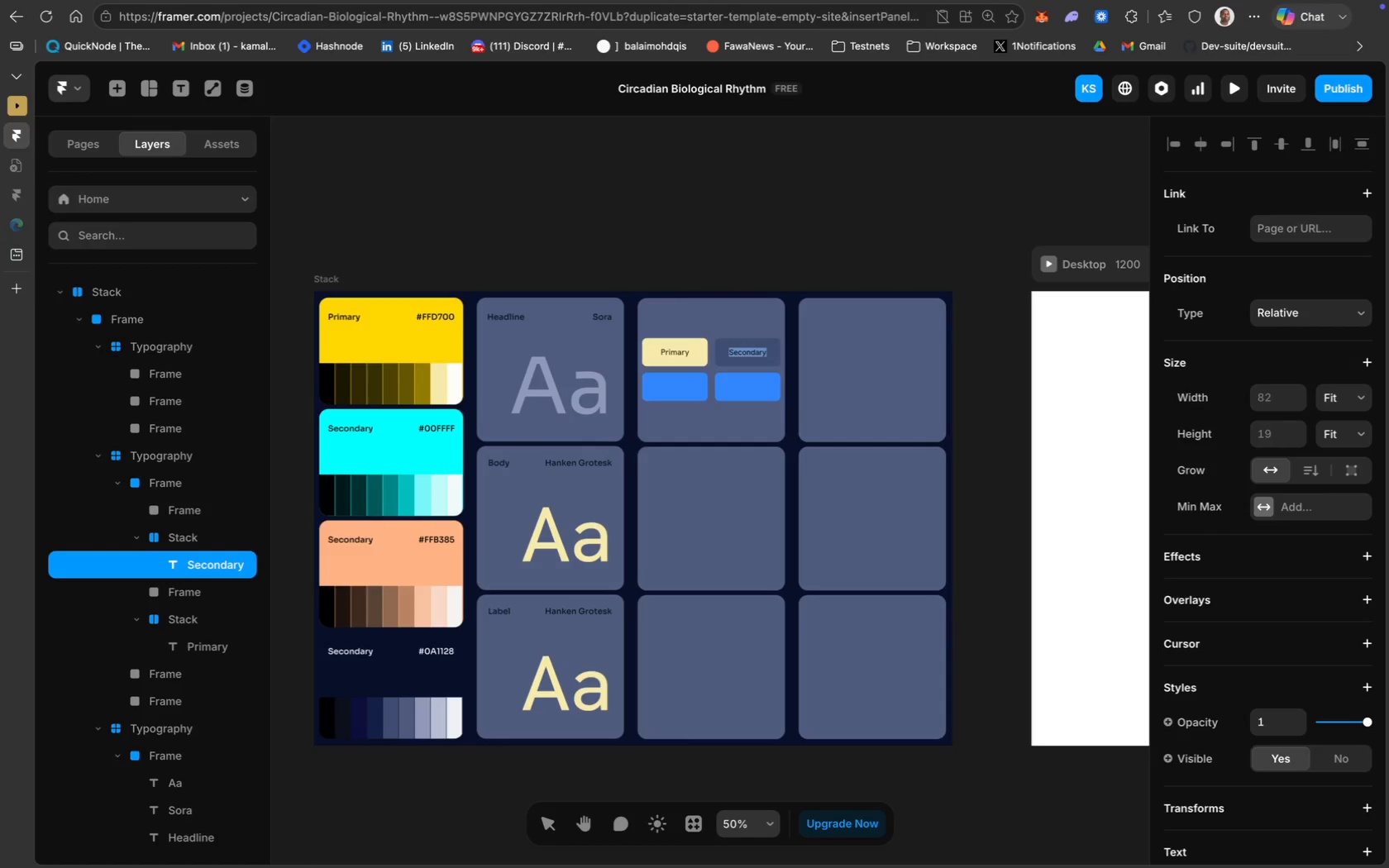 
key(Meta+A)
 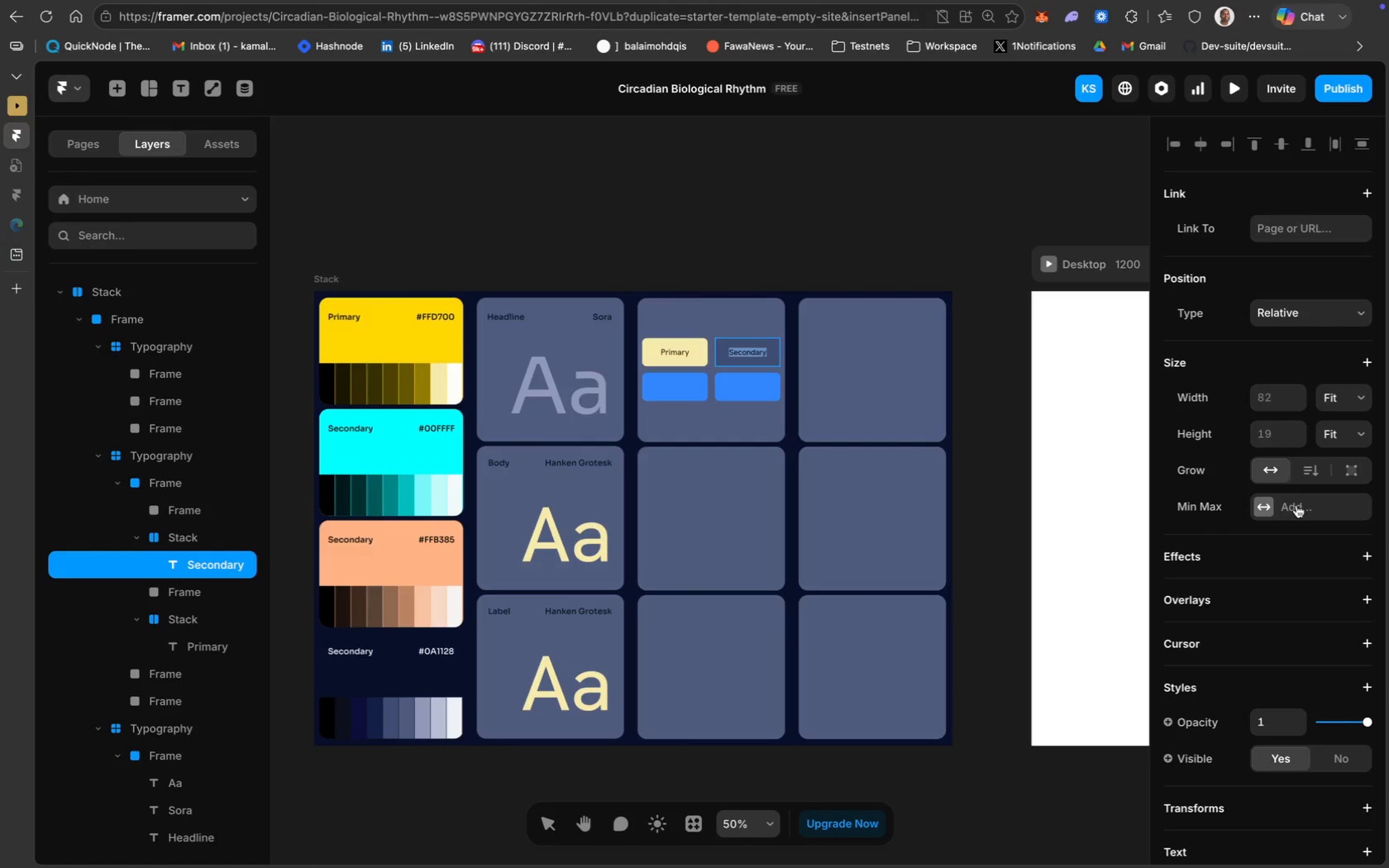 
scroll: coordinate [1296, 505], scroll_direction: down, amount: 66.0
 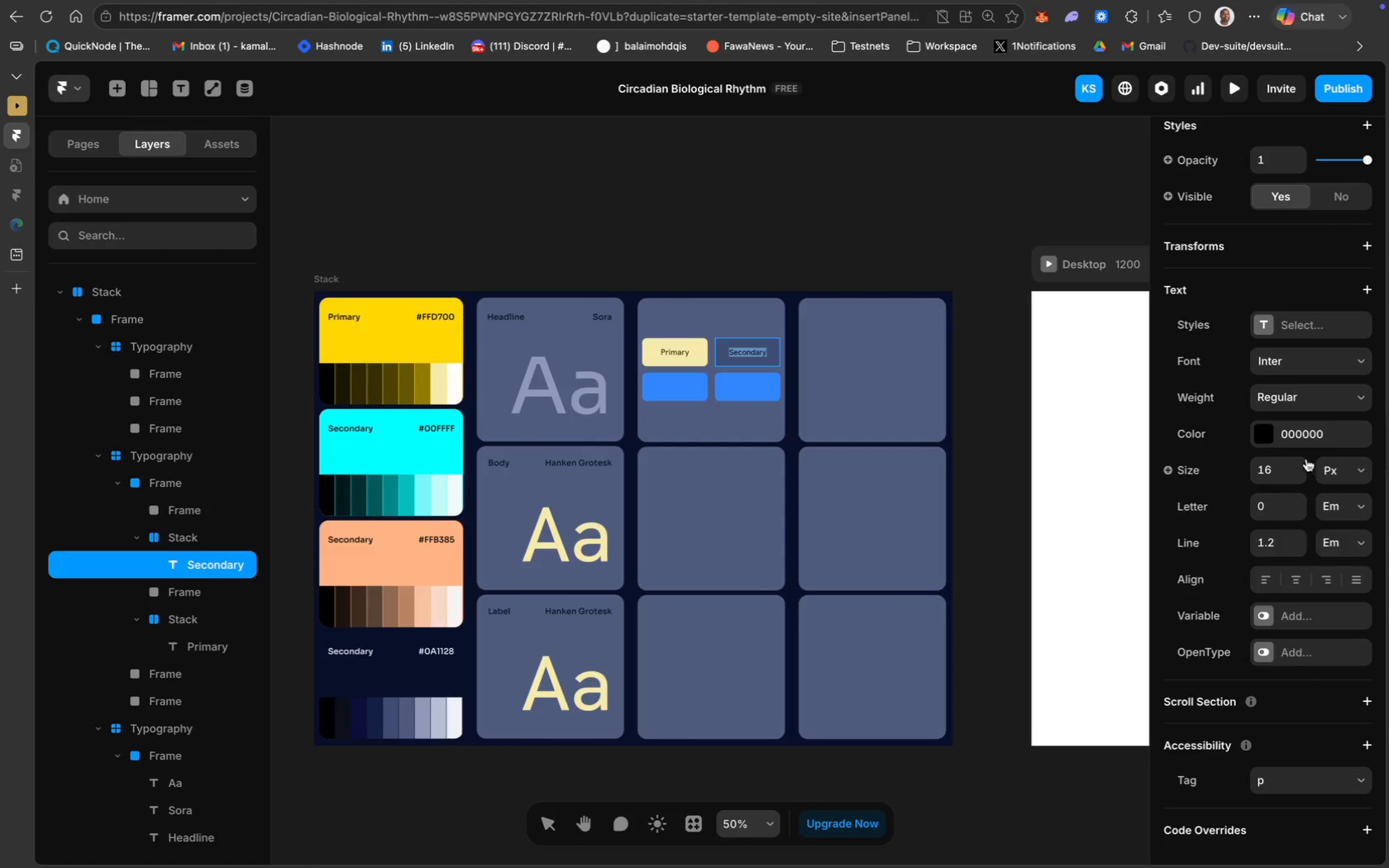 
left_click([1305, 430])
 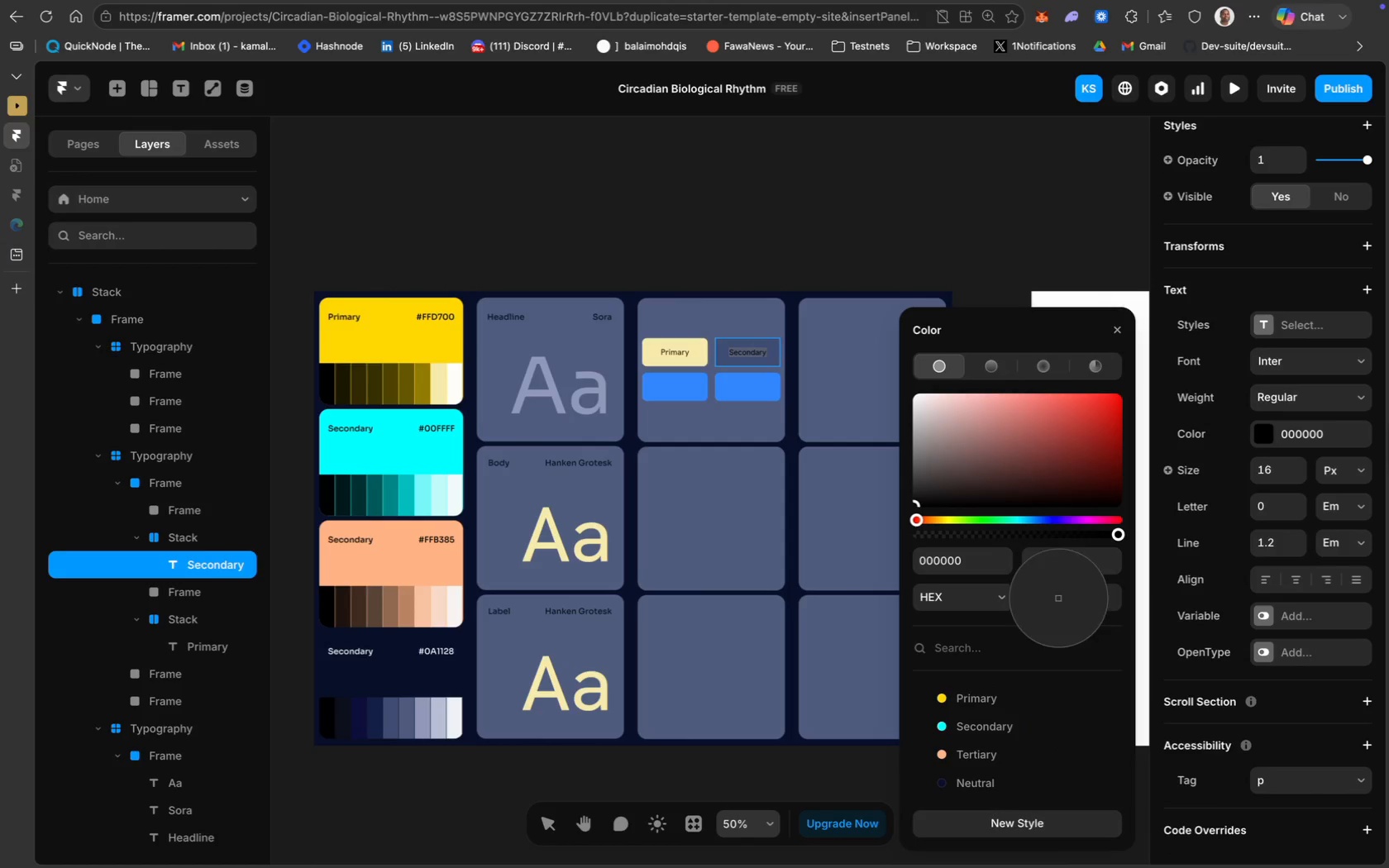 
wait(5.51)
 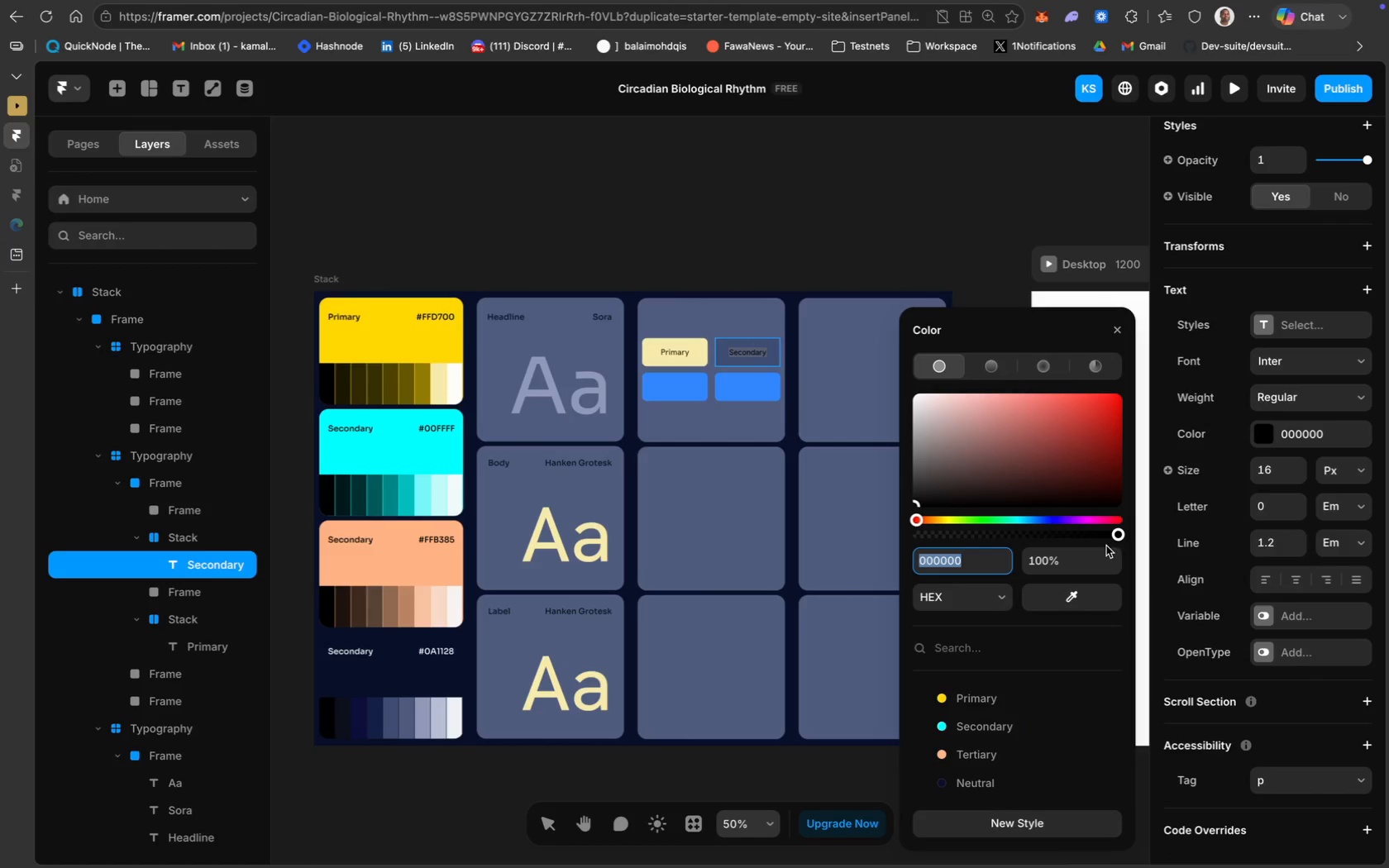 
left_click([699, 360])
 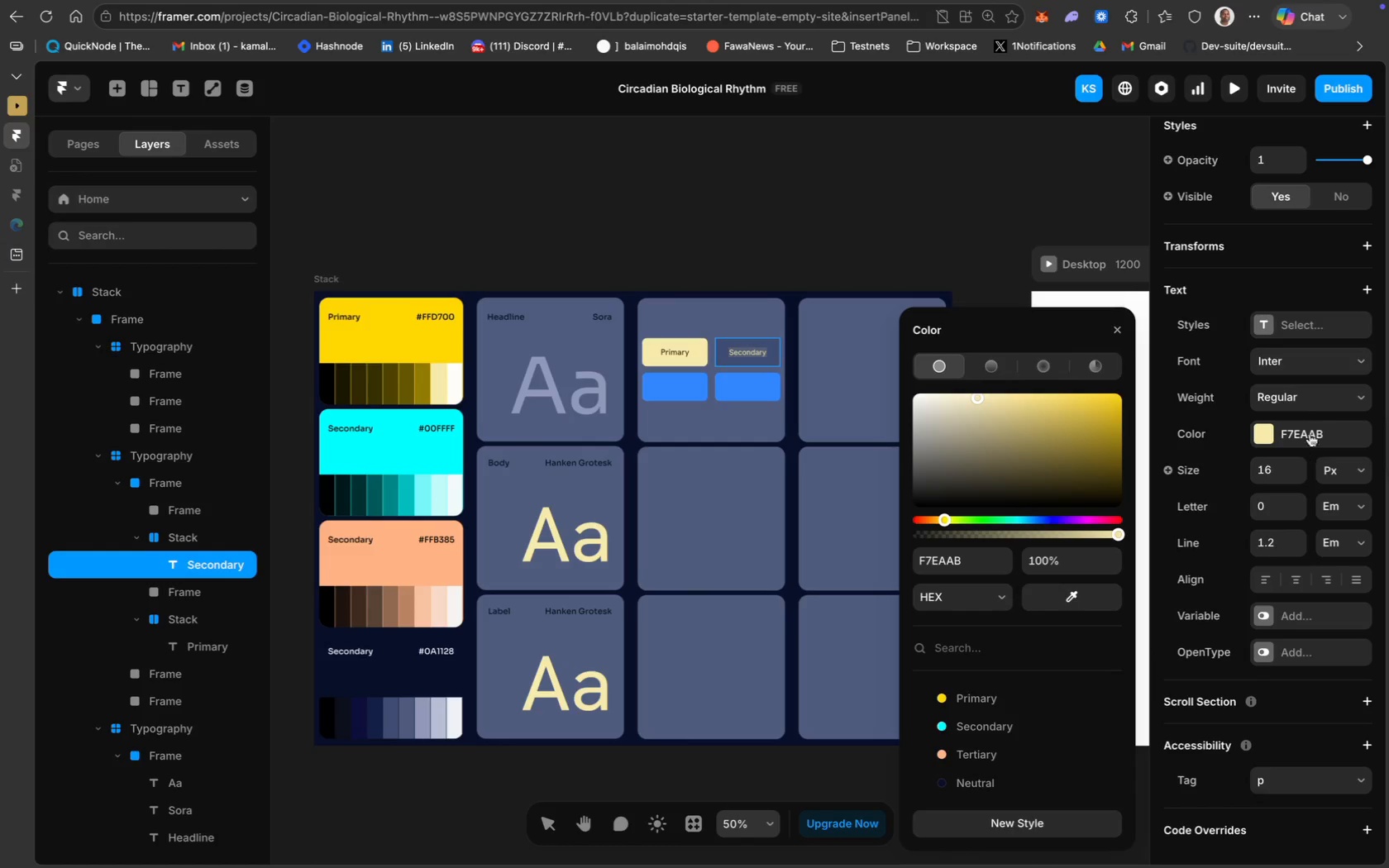 
left_click([1296, 364])
 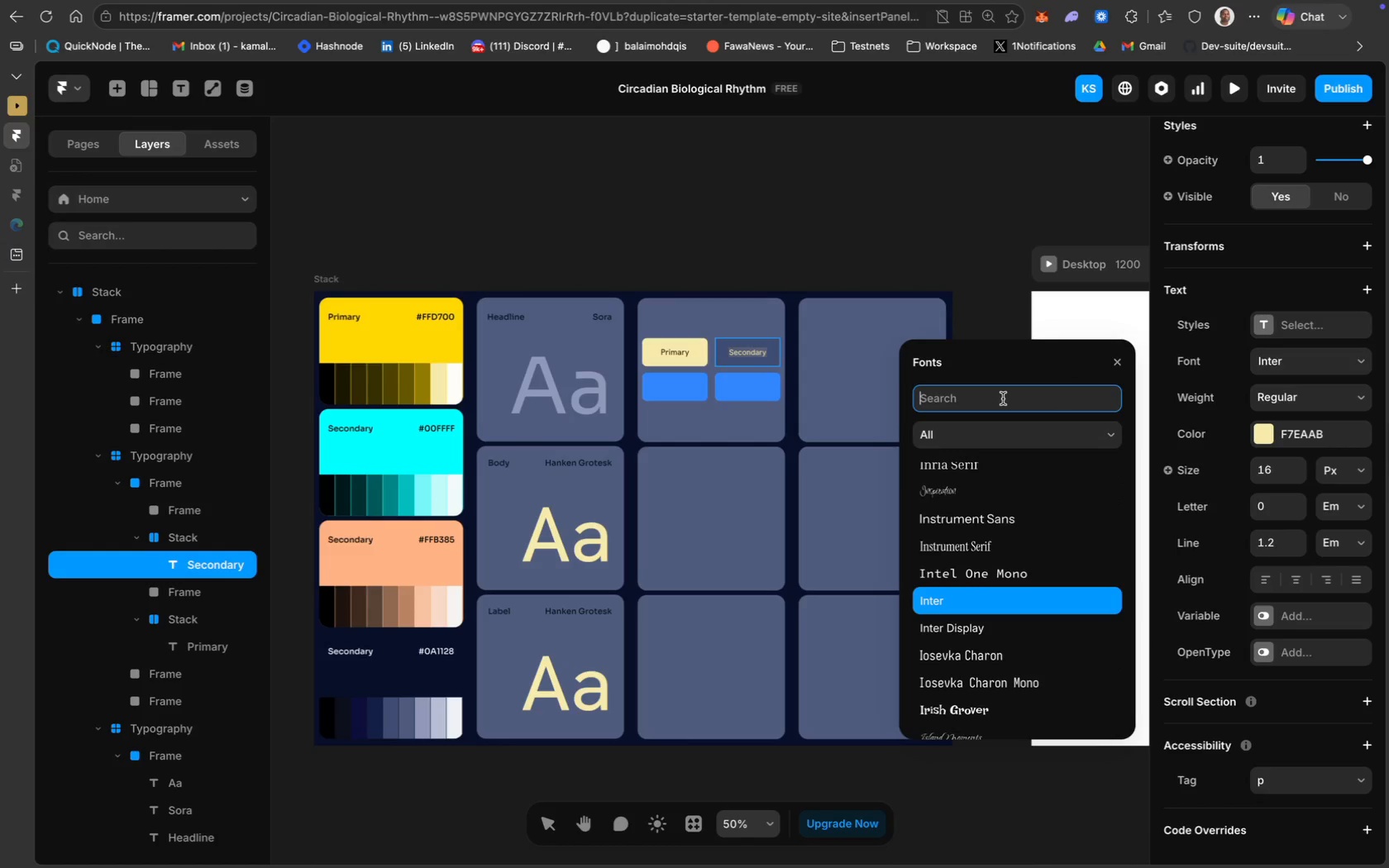 
type(hank)
 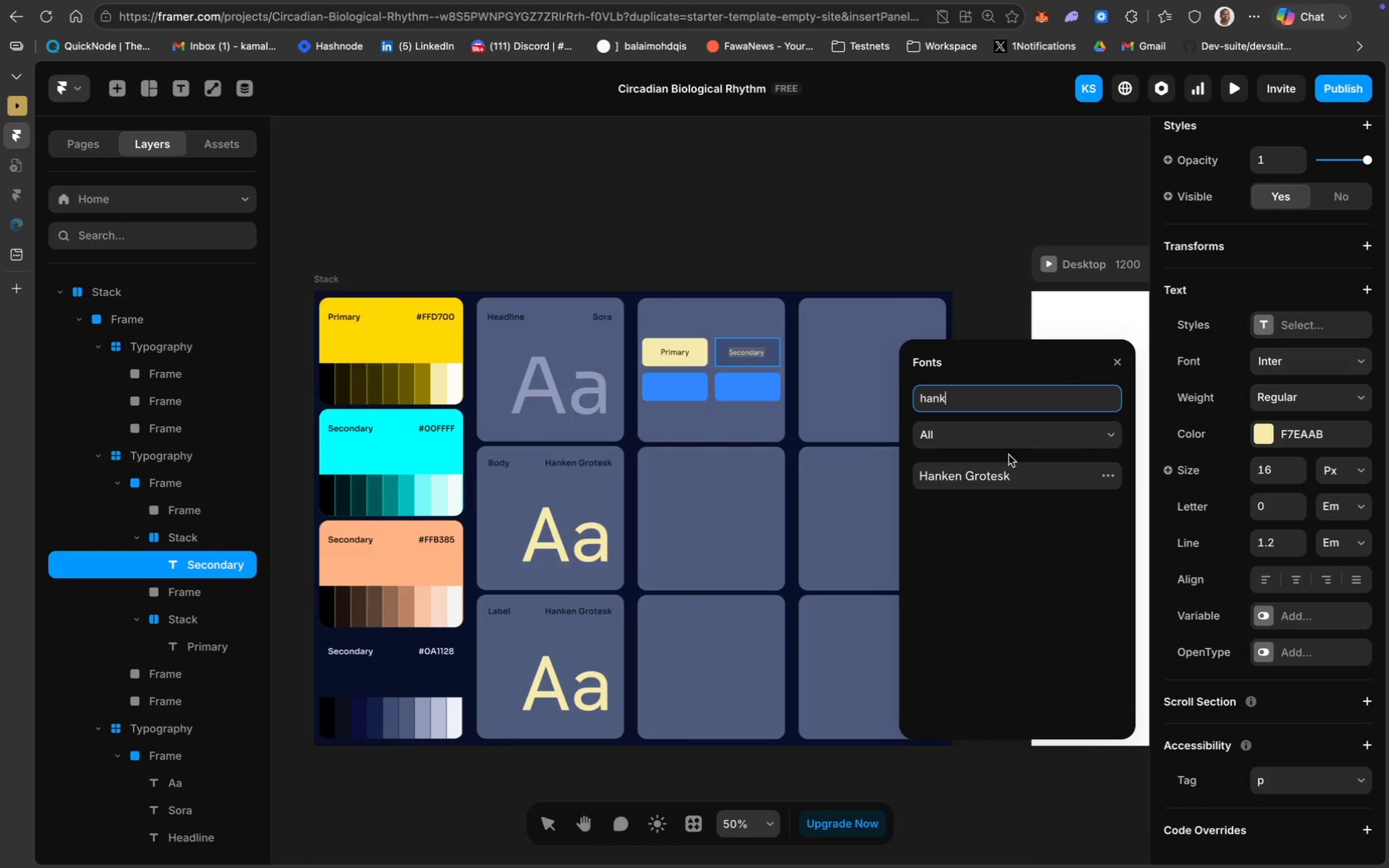 
left_click([1011, 474])
 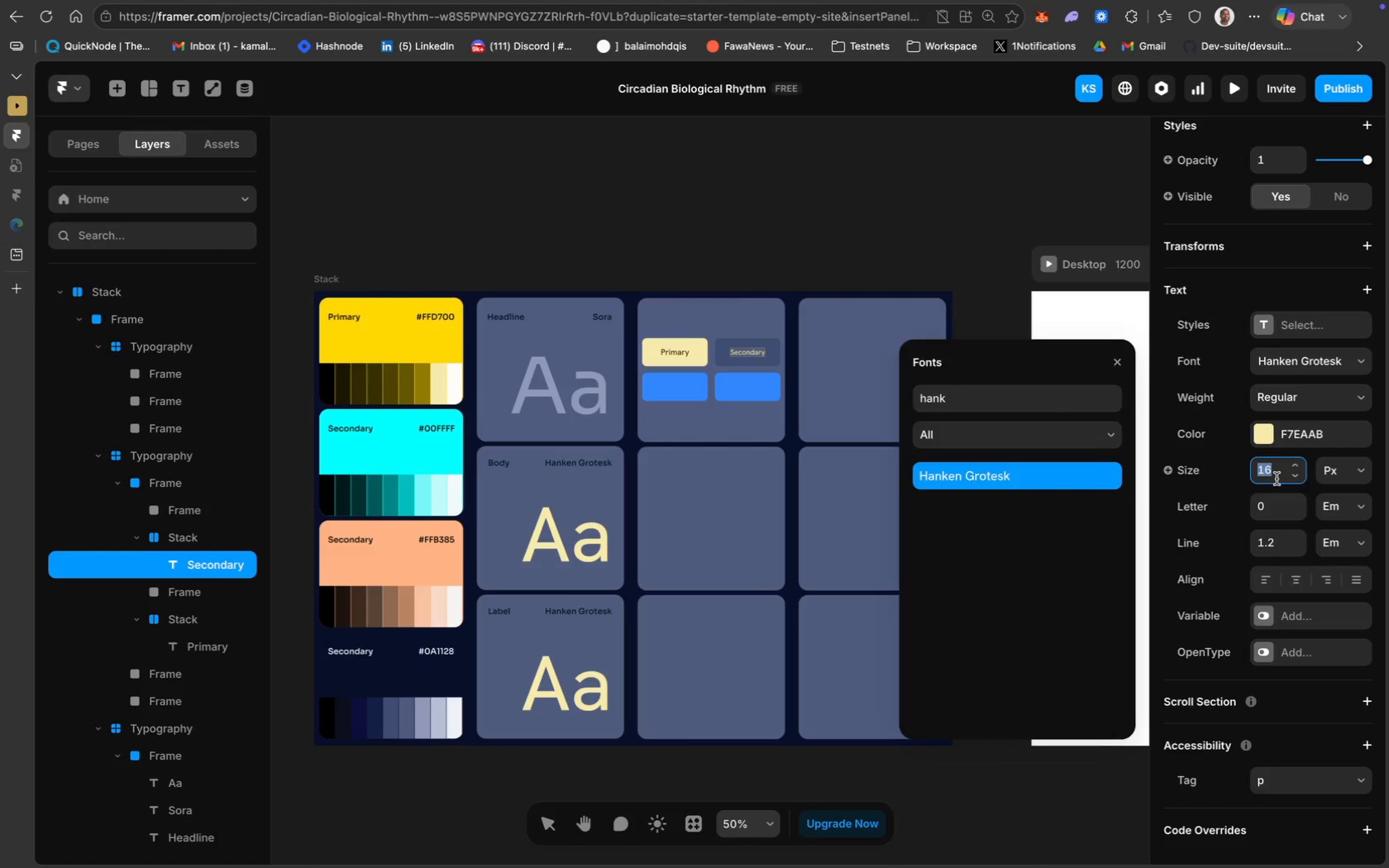 
type(18)
 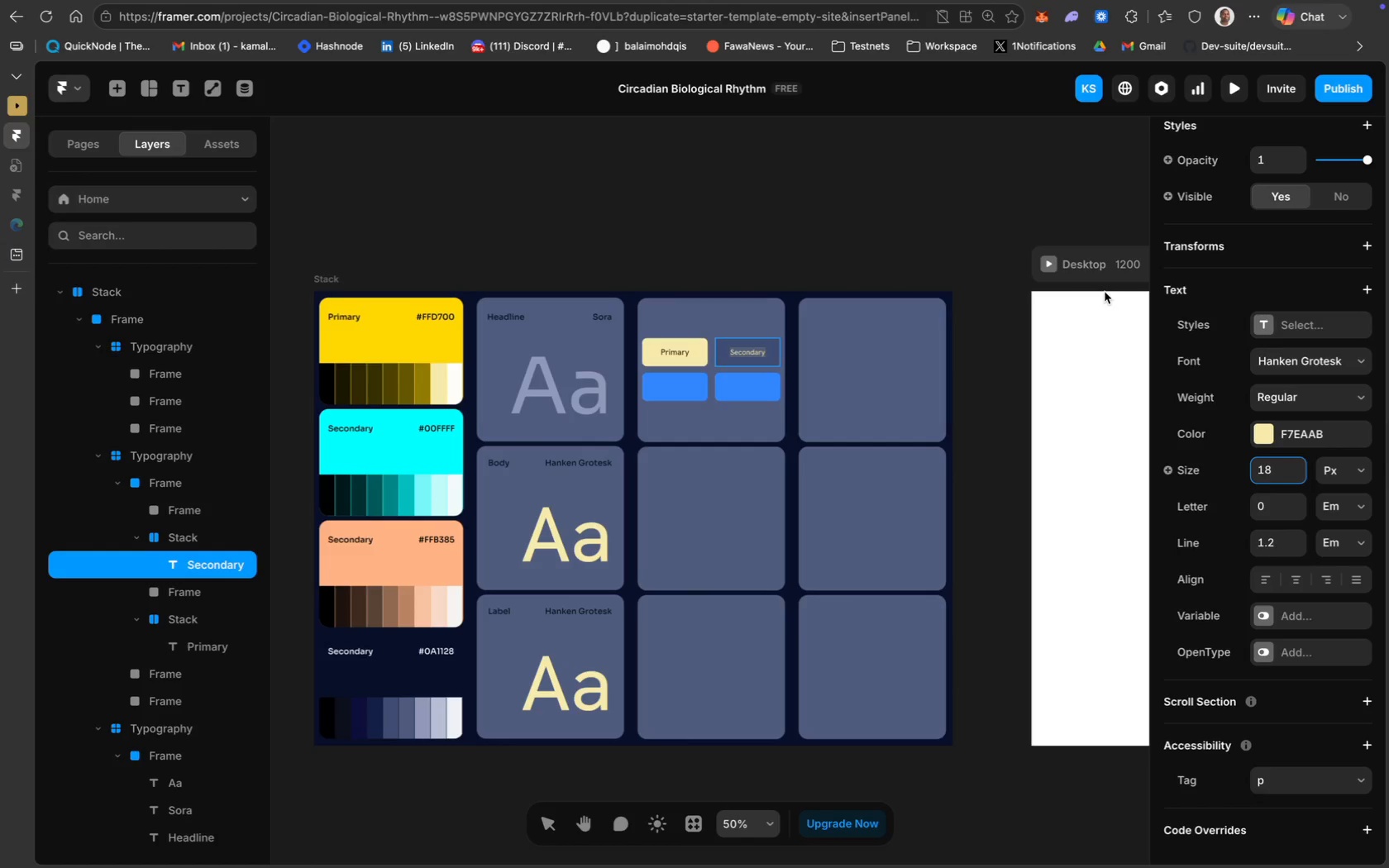 
left_click([914, 215])
 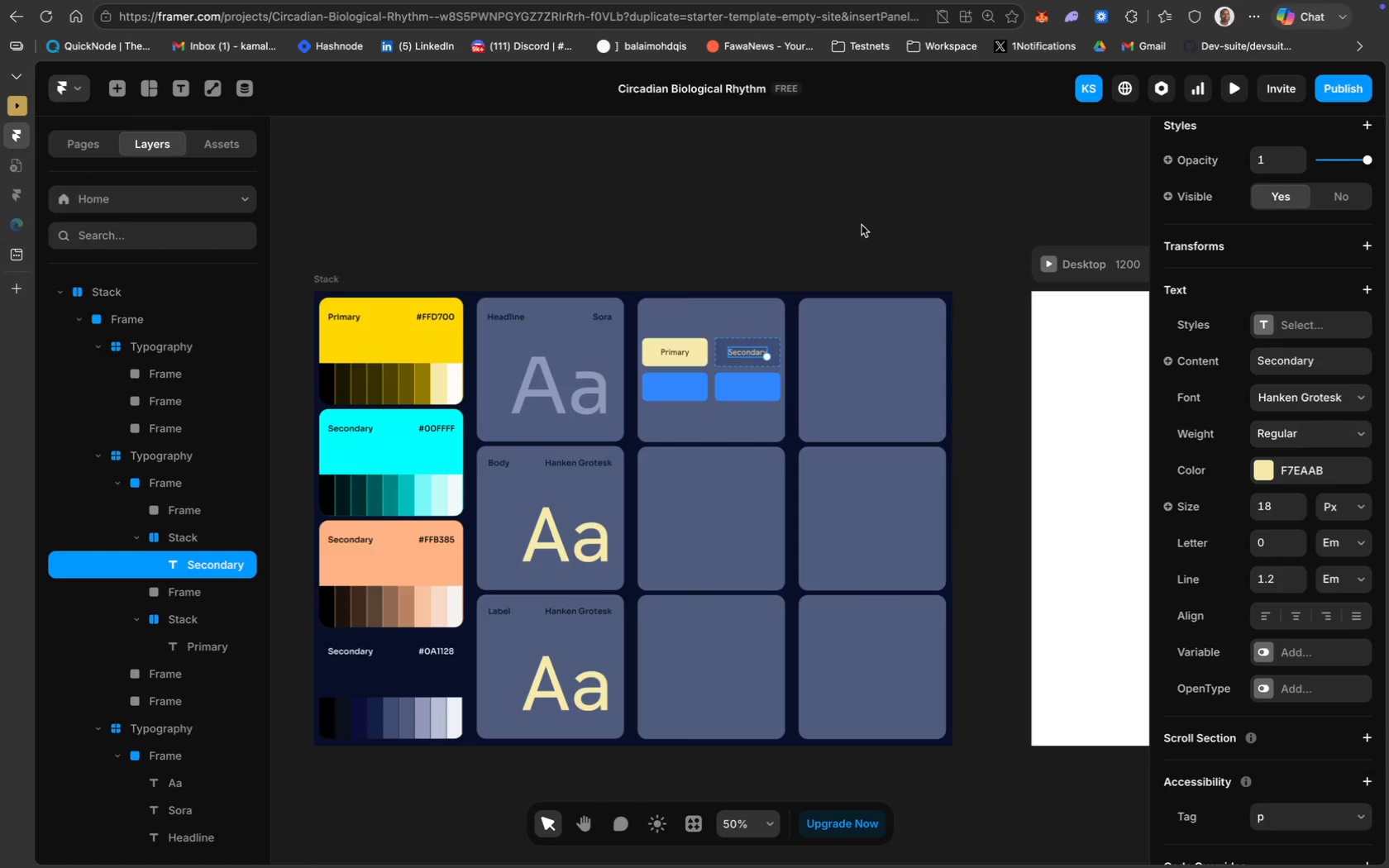 
left_click([895, 227])
 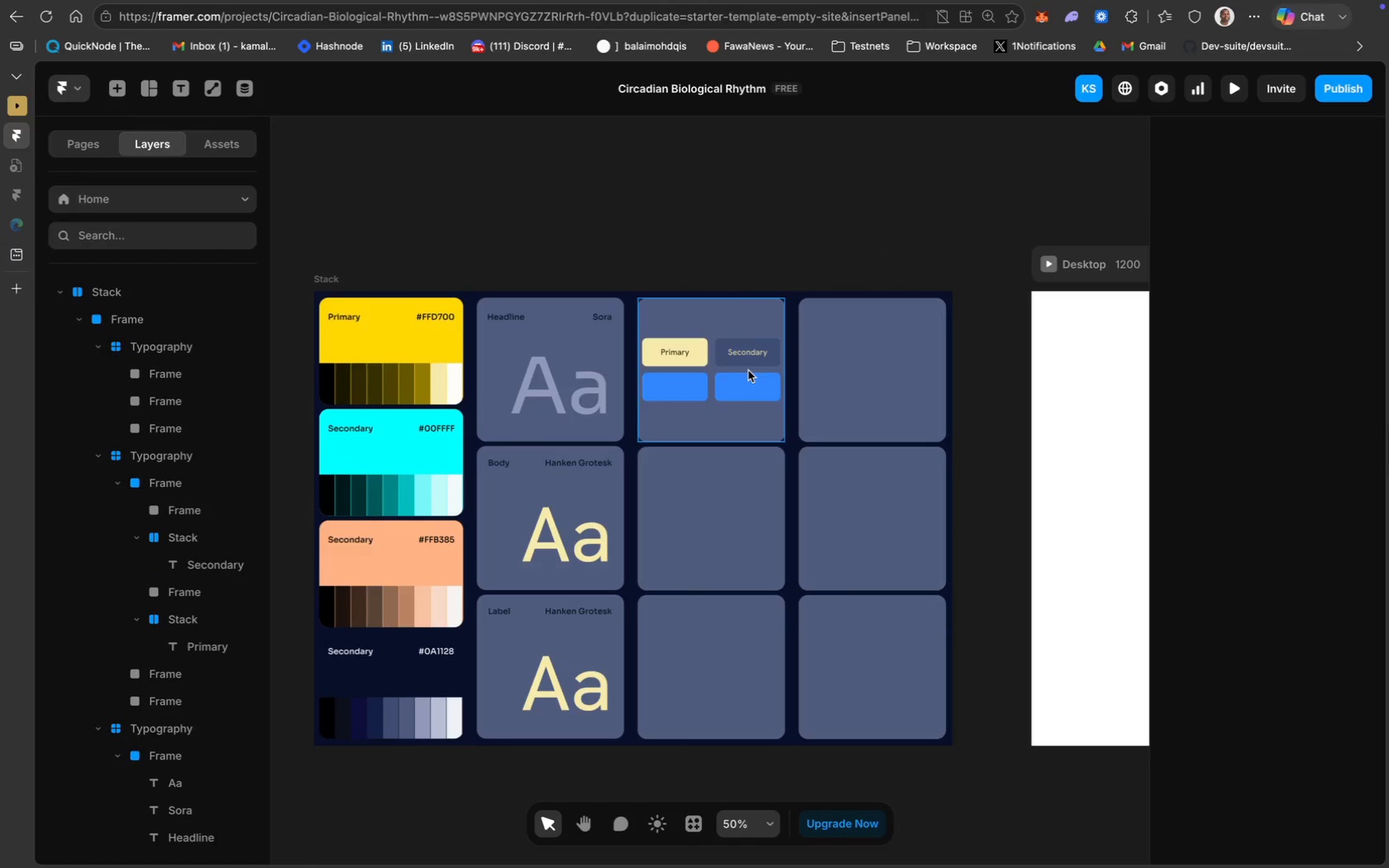 
left_click([751, 381])
 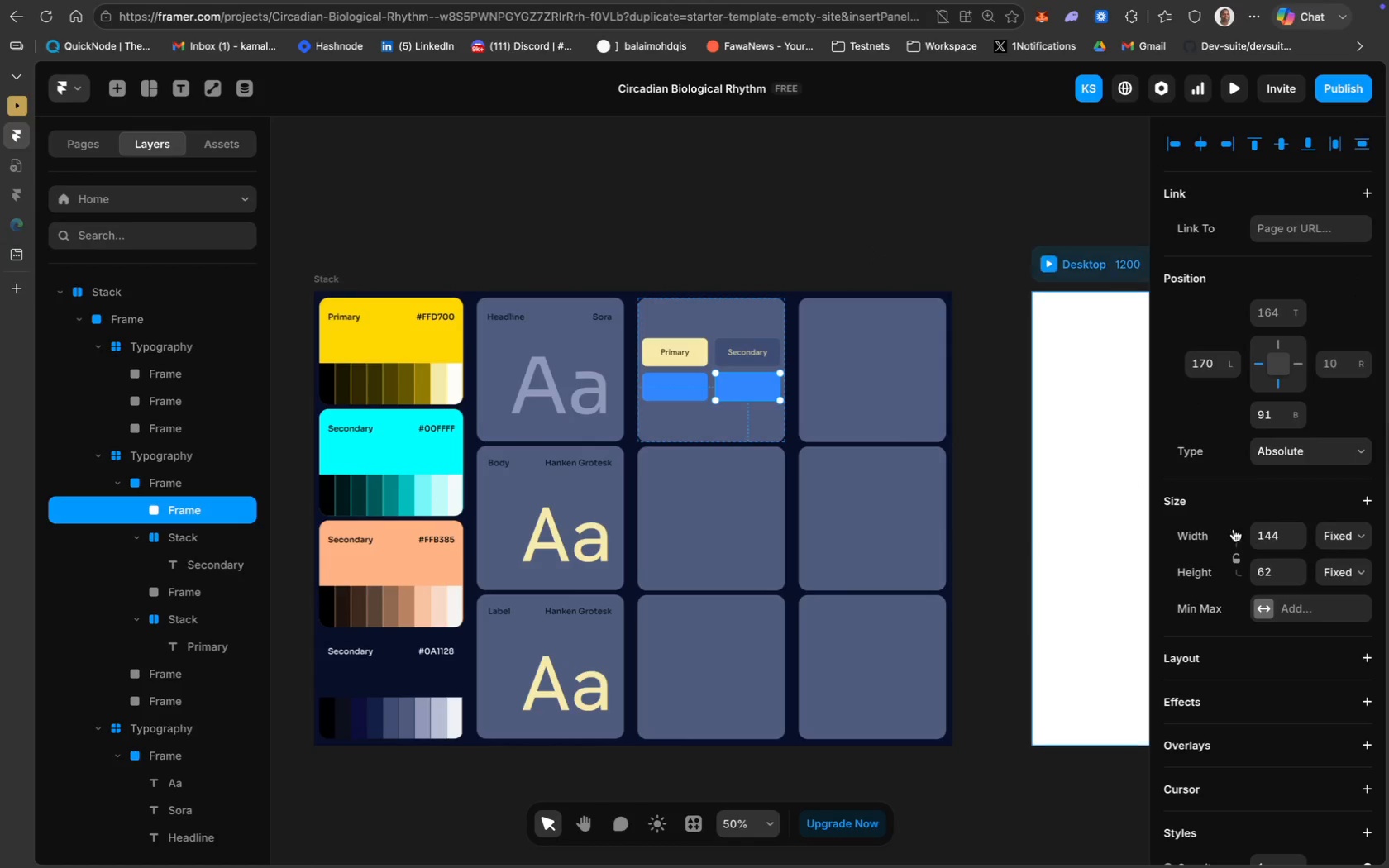 
scroll: coordinate [1250, 551], scroll_direction: down, amount: 59.0
 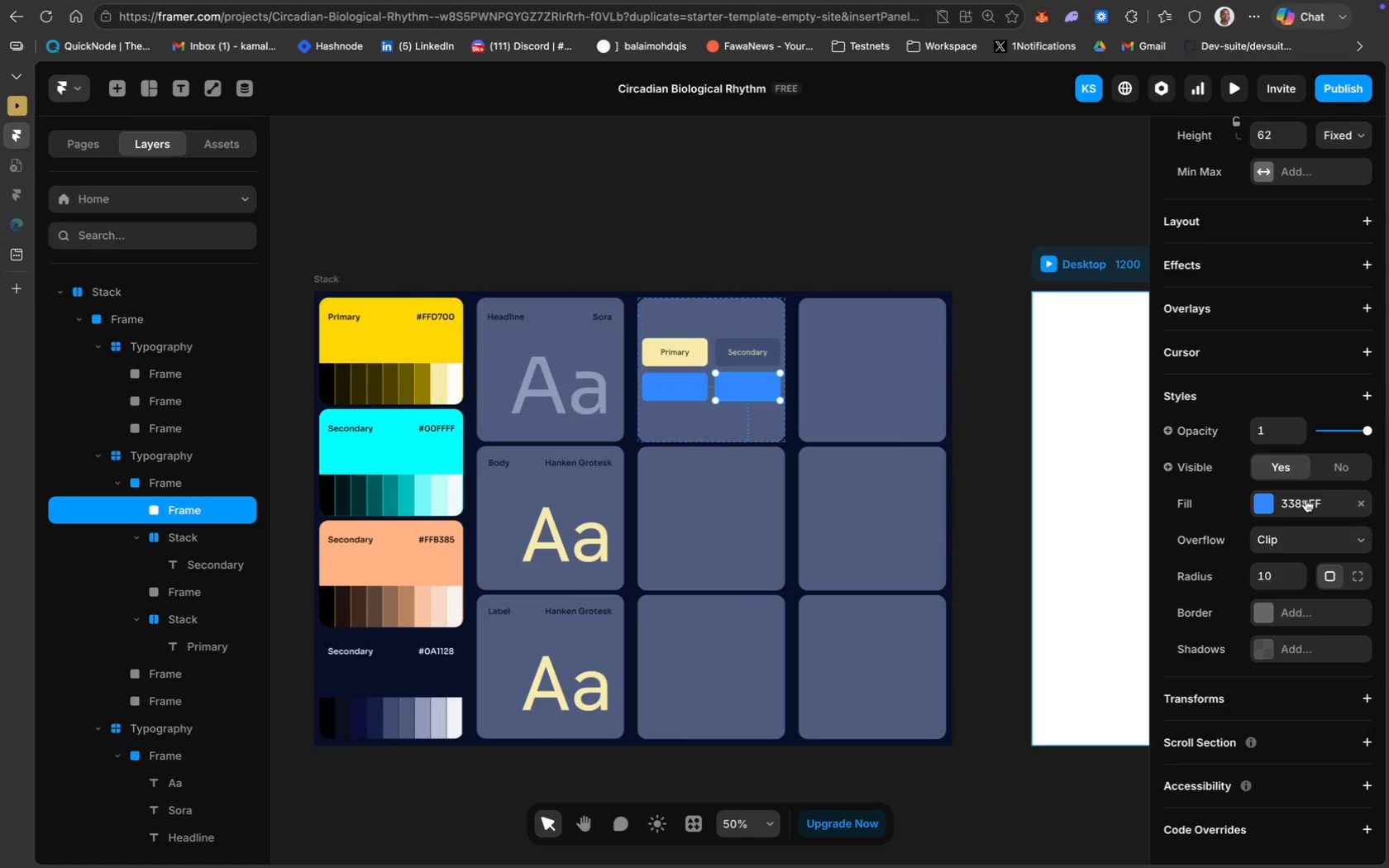 
left_click([1305, 499])
 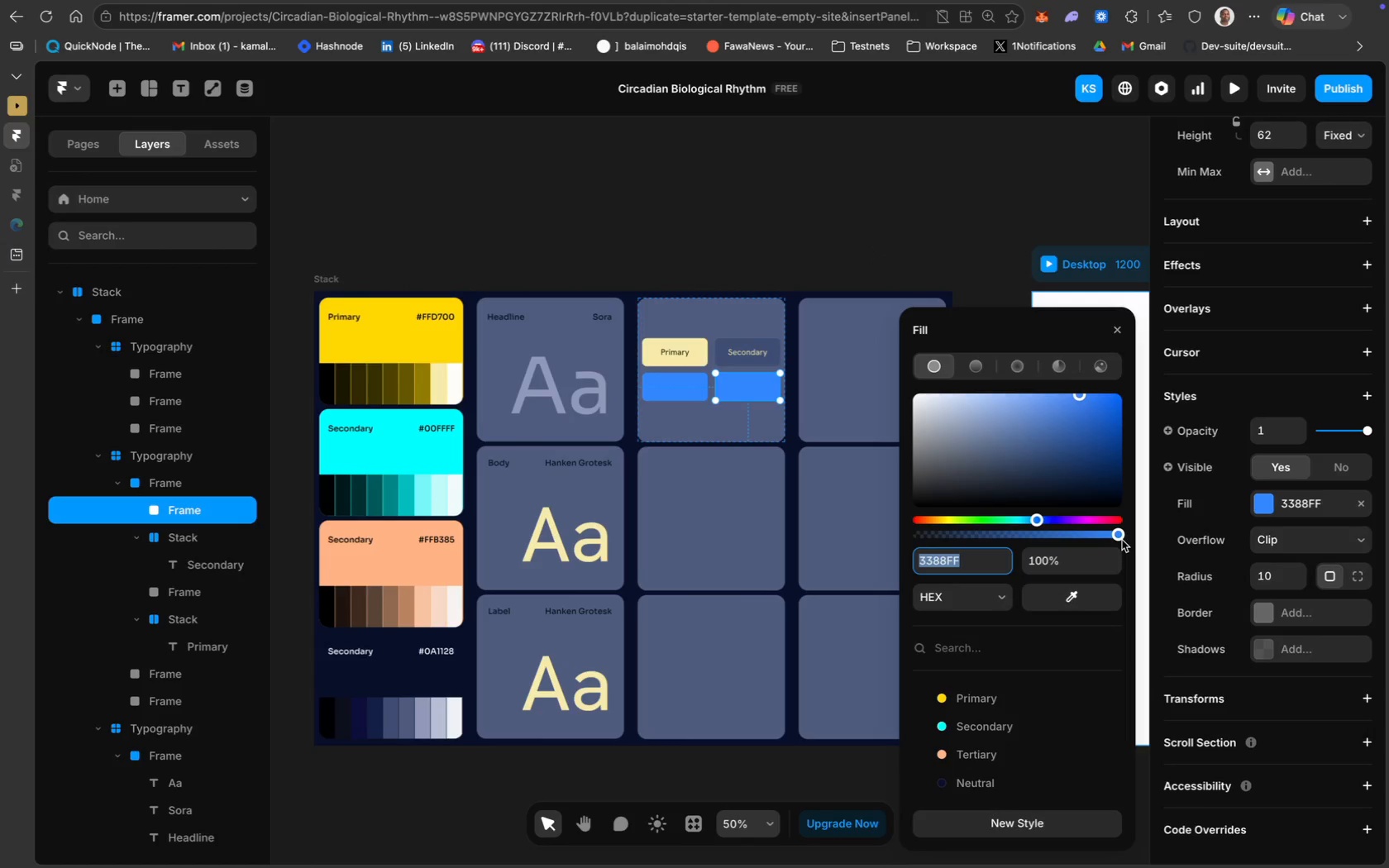 
left_click_drag(start_coordinate=[1118, 537], to_coordinate=[889, 536])
 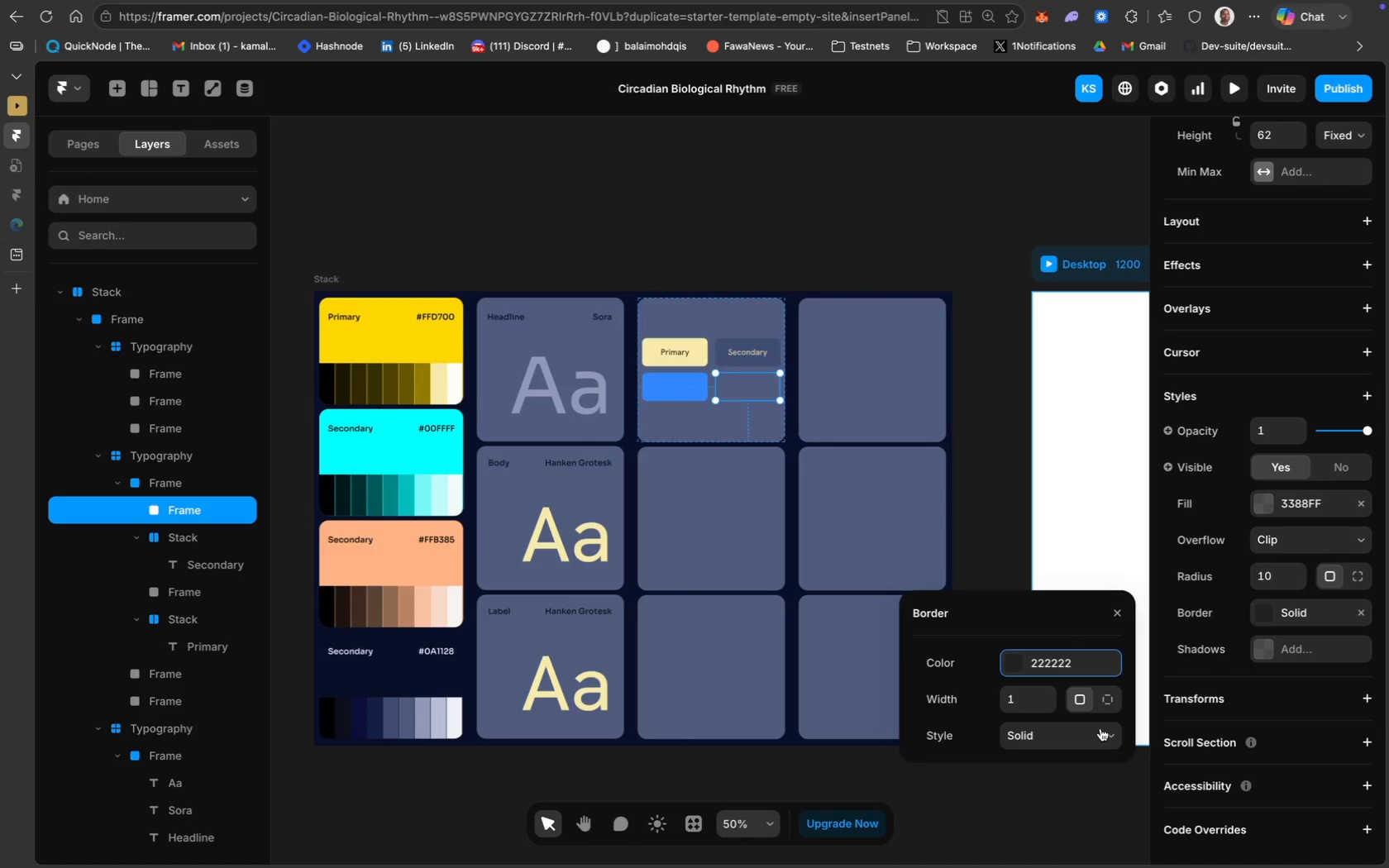 
left_click([1038, 666])
 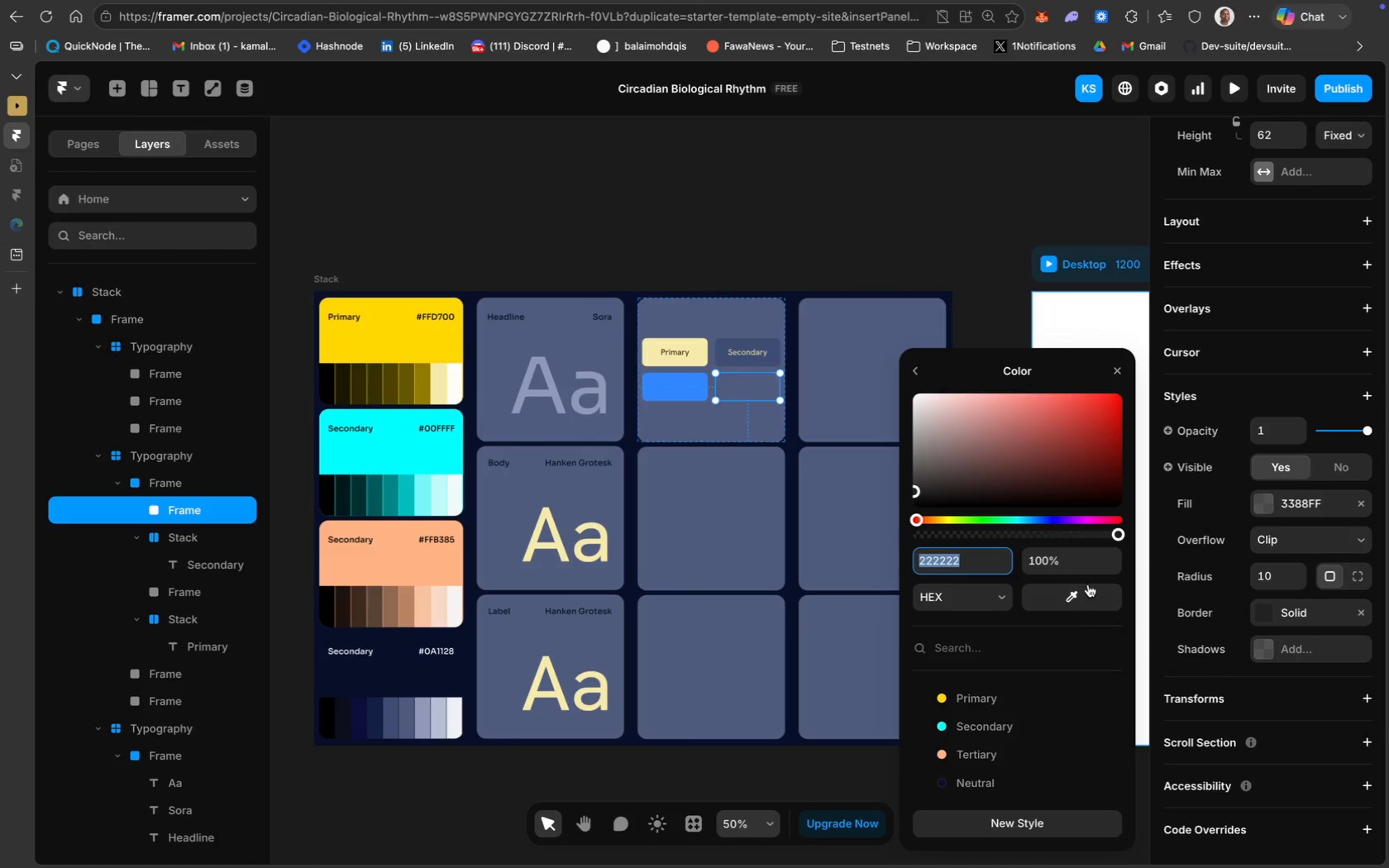 
left_click([1088, 584])
 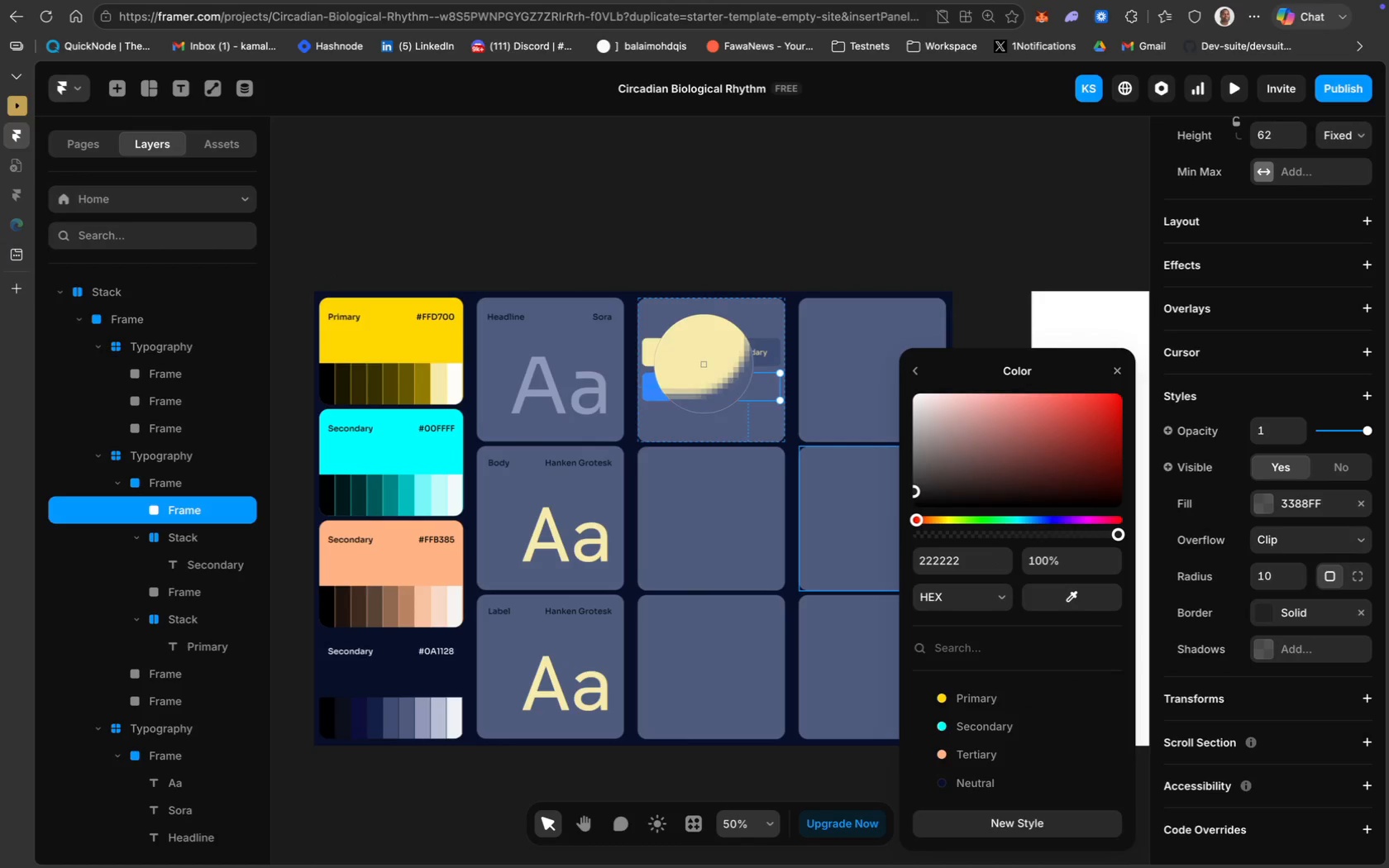 
left_click([703, 362])
 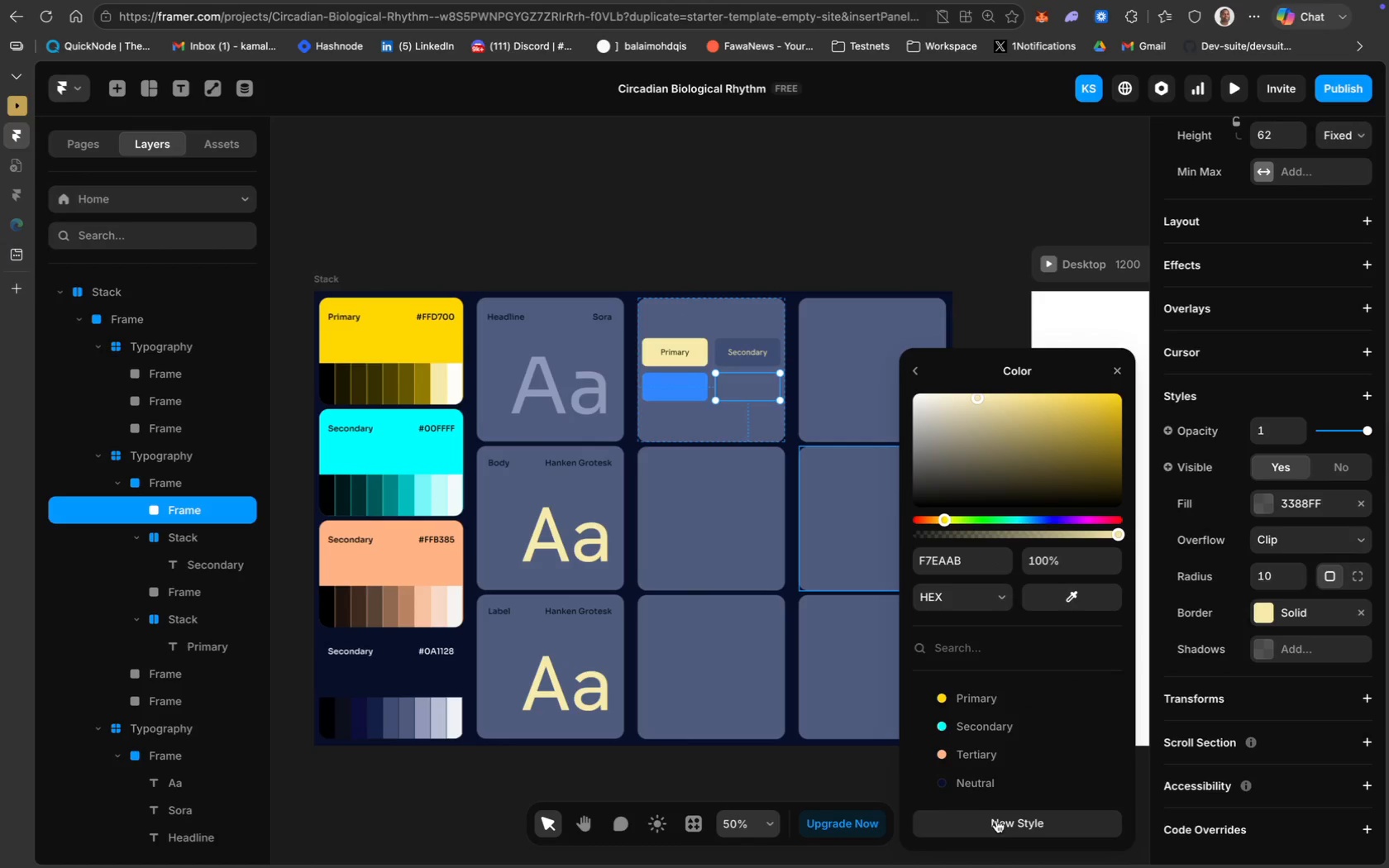 
left_click([1004, 823])
 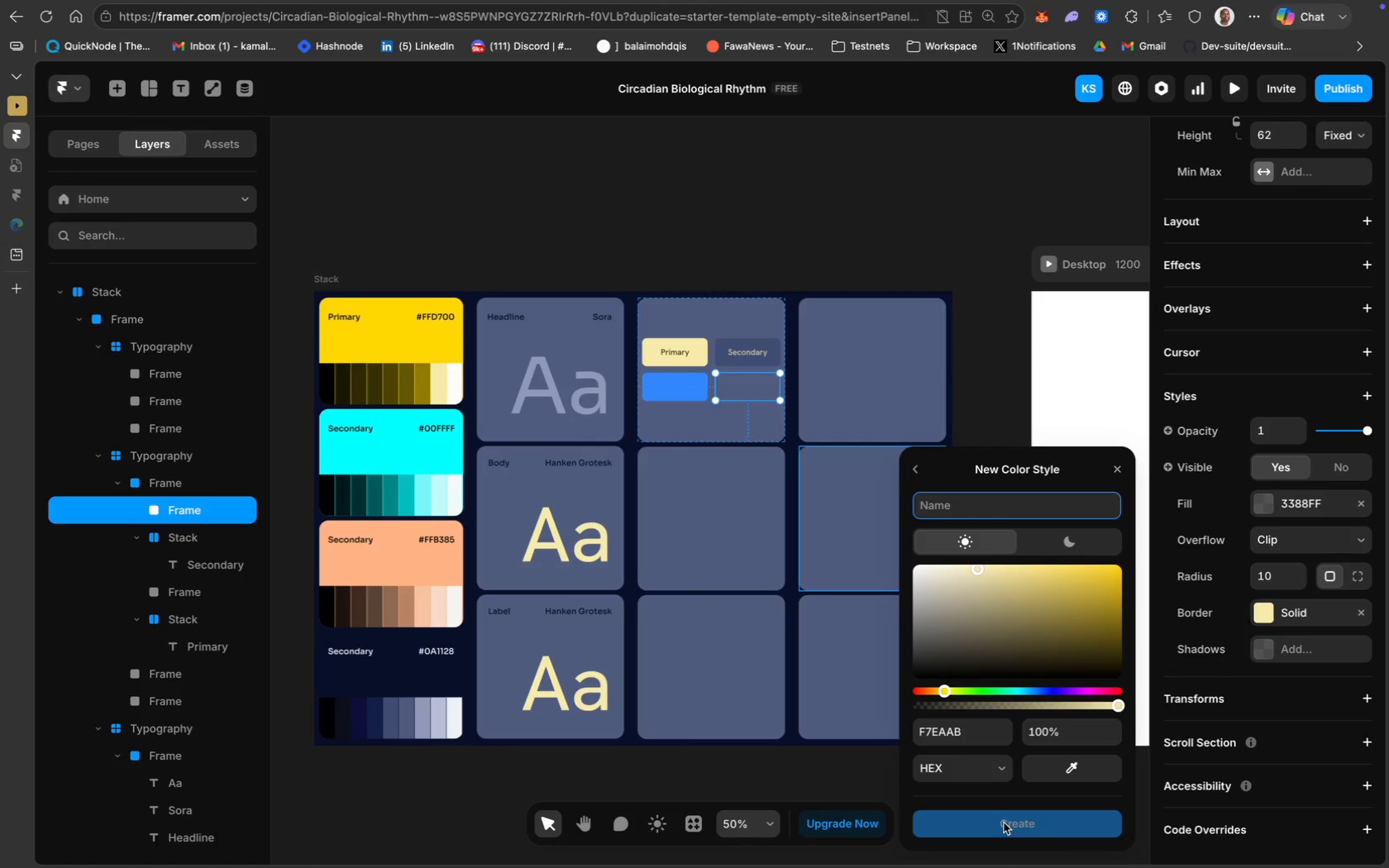 
type(bg-c)
 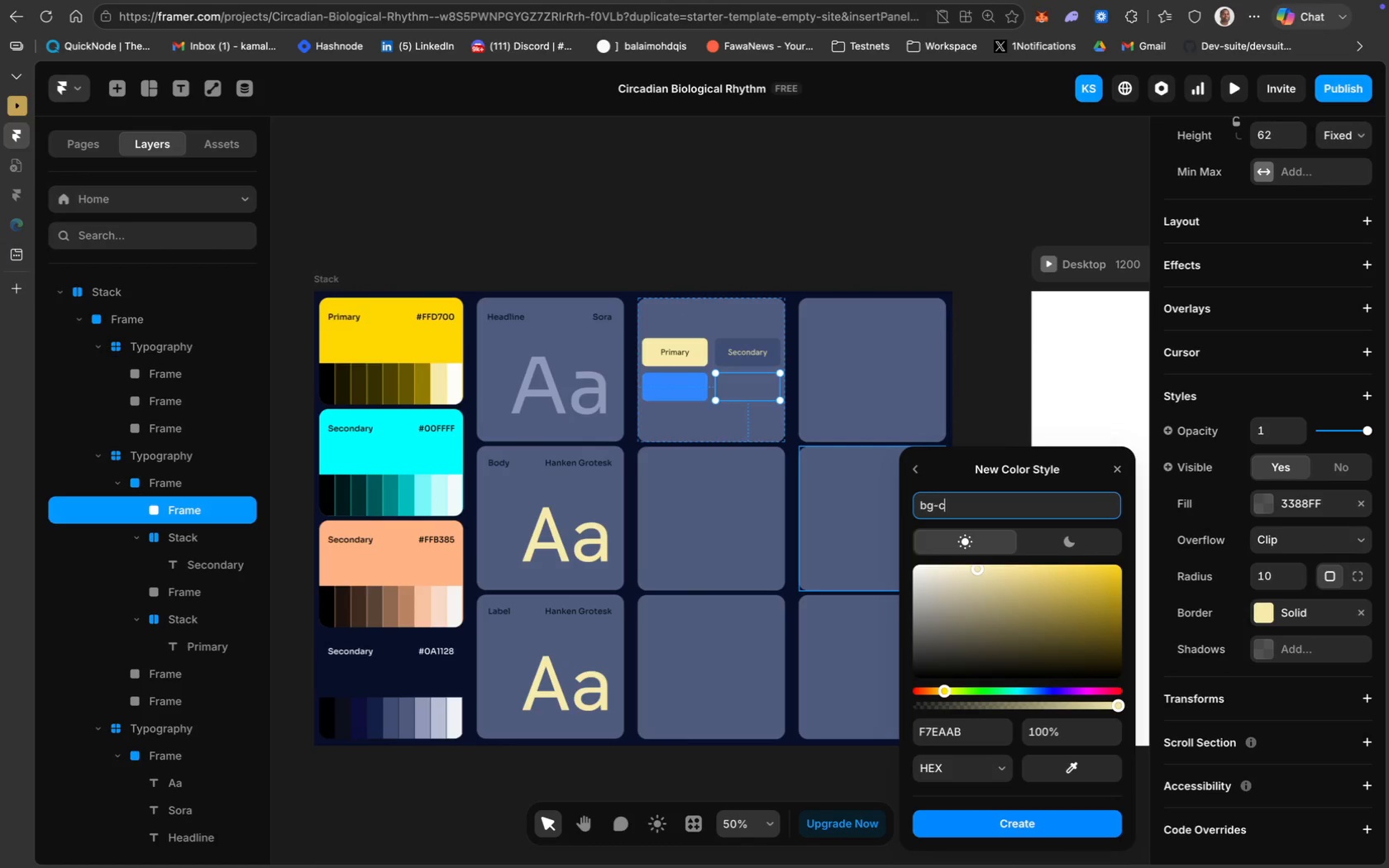 
key(Enter)
 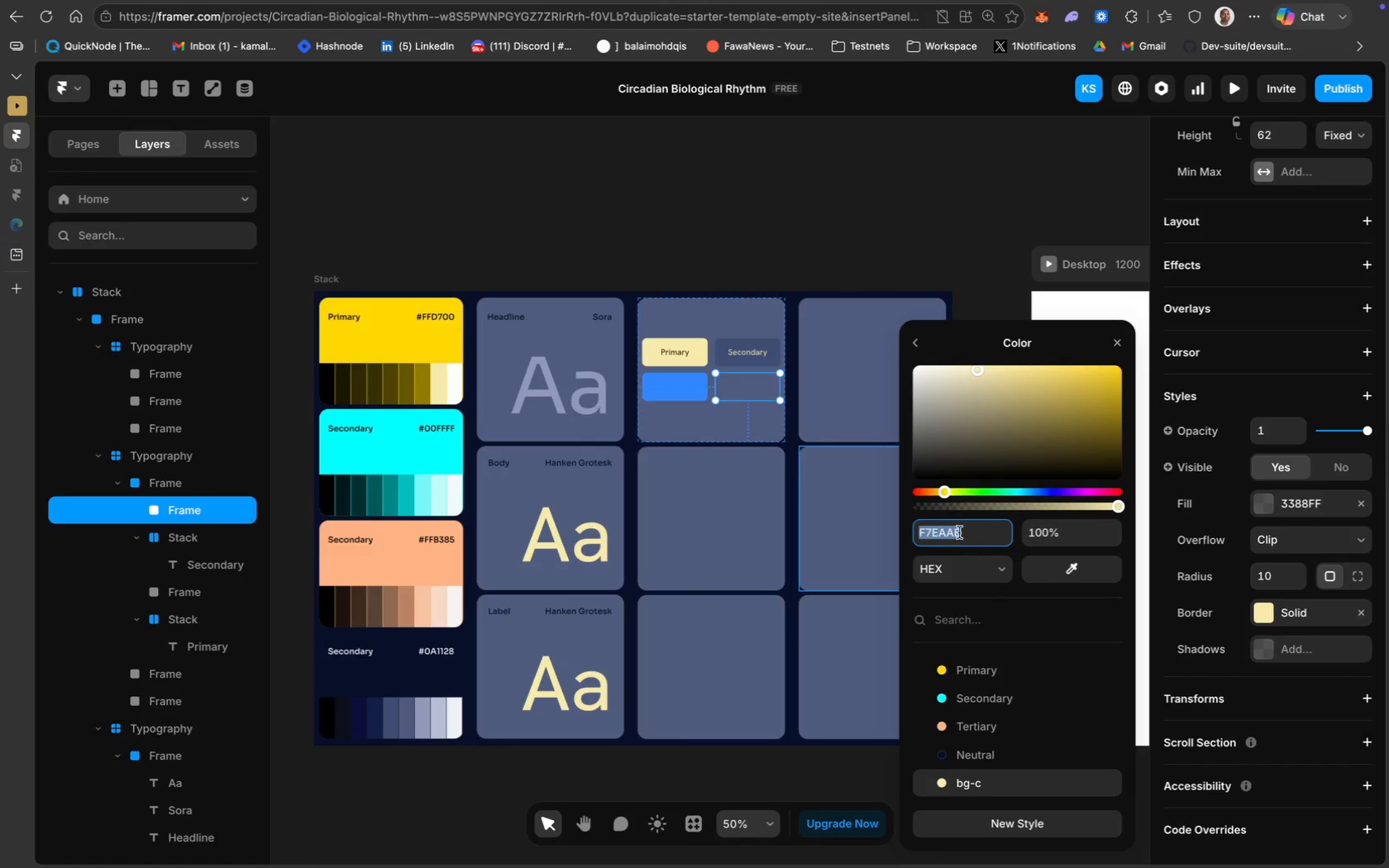 
left_click([795, 225])
 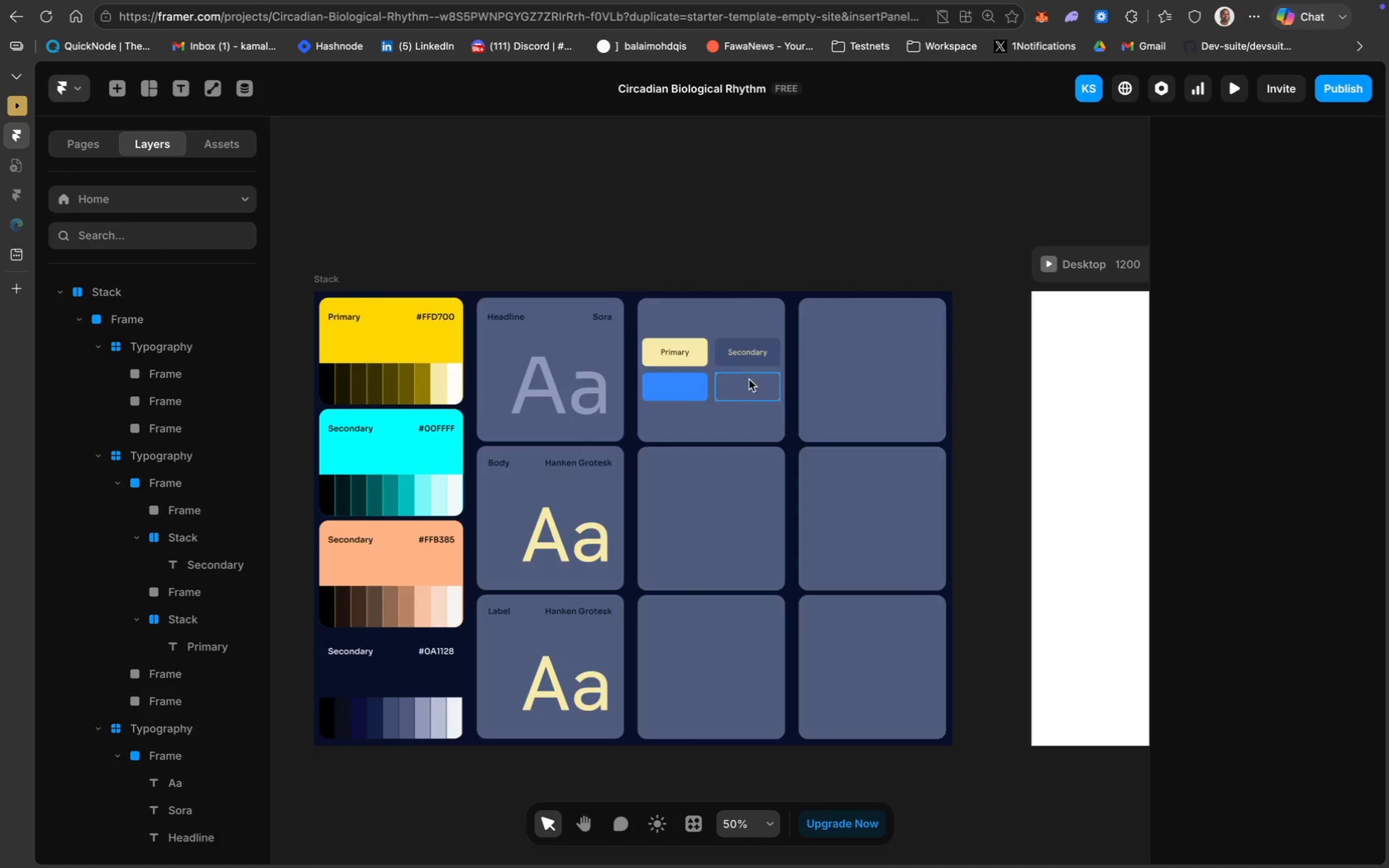 
double_click([749, 381])
 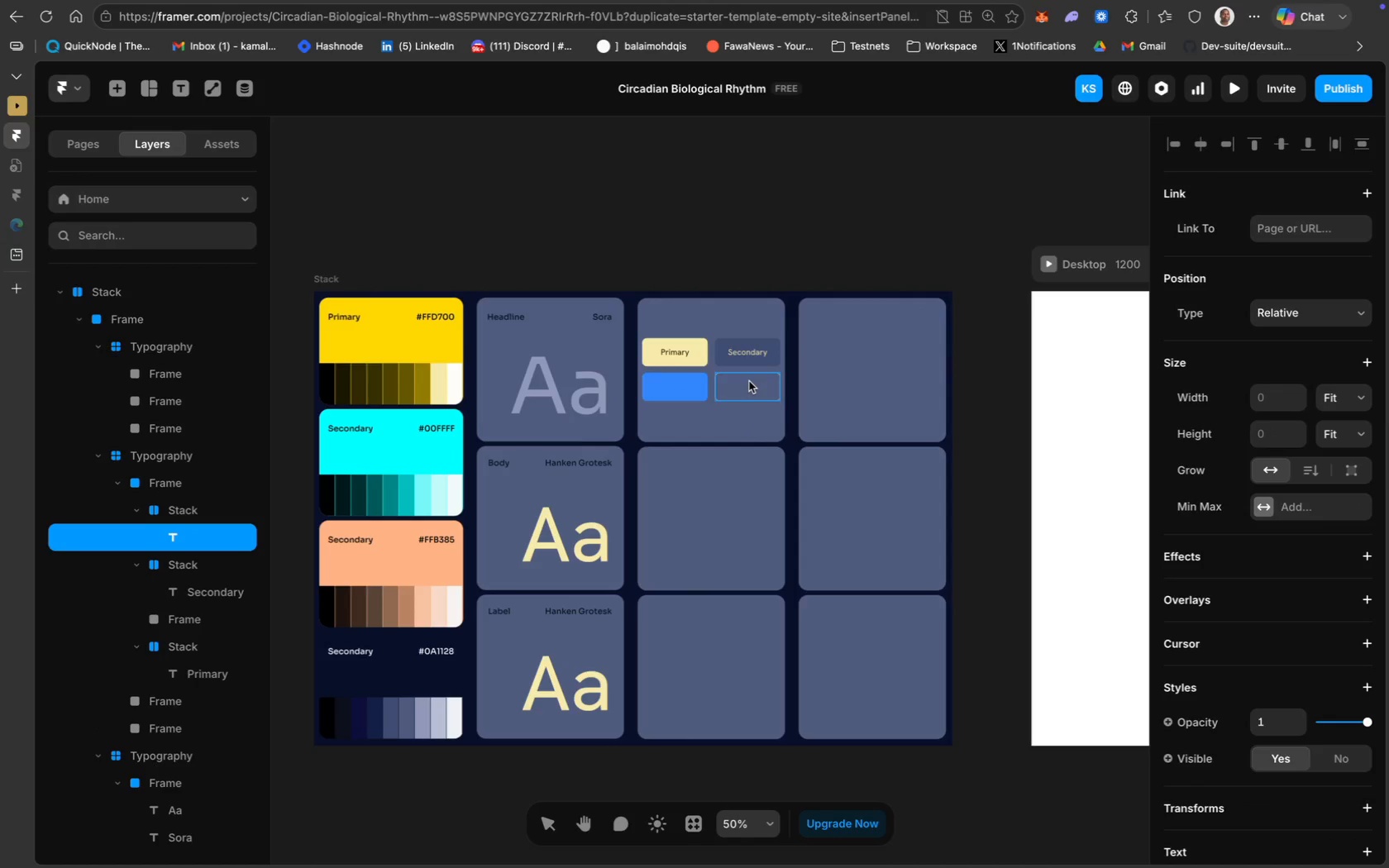 
type(Outlined)
 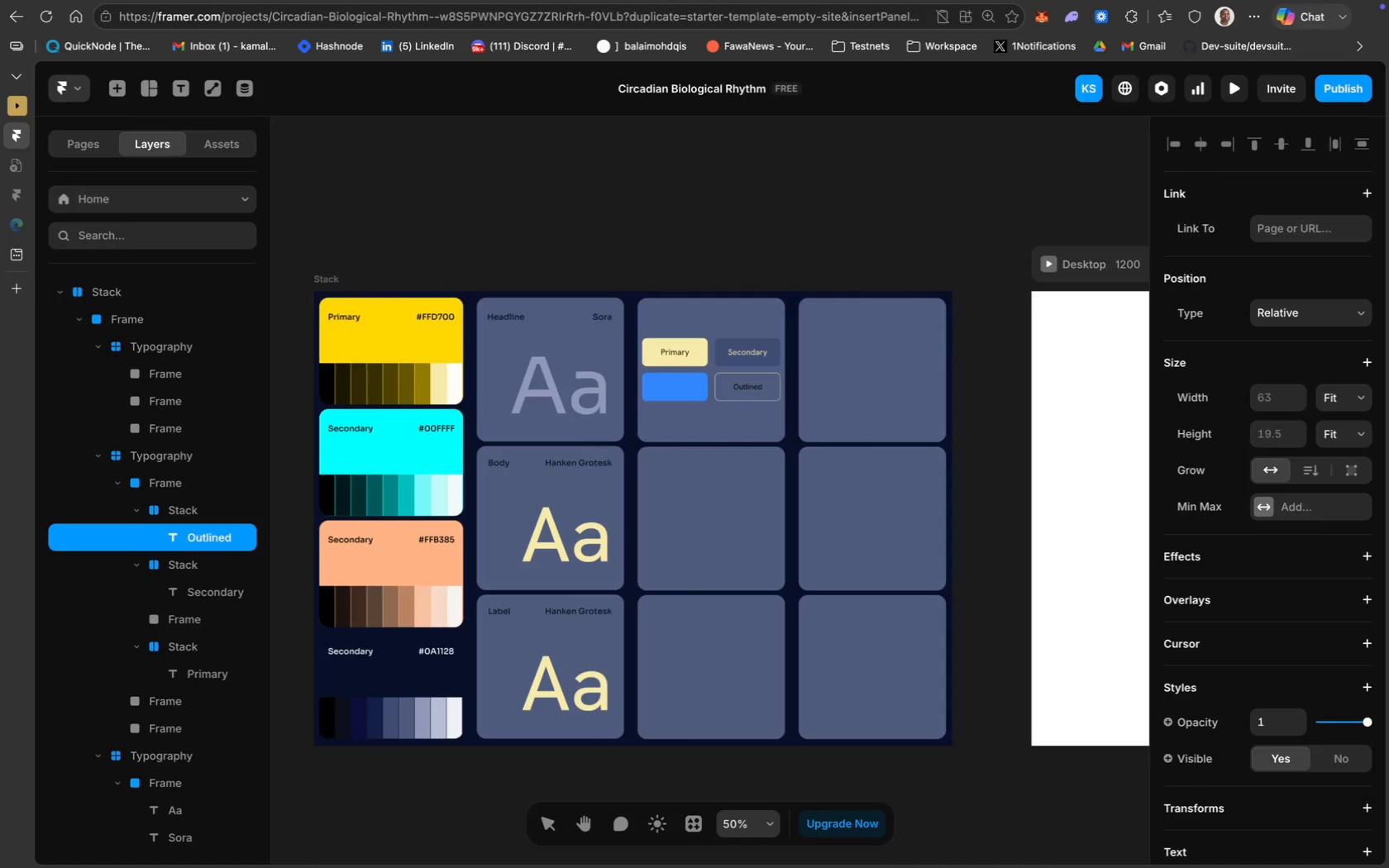 
key(Meta+CommandLeft)
 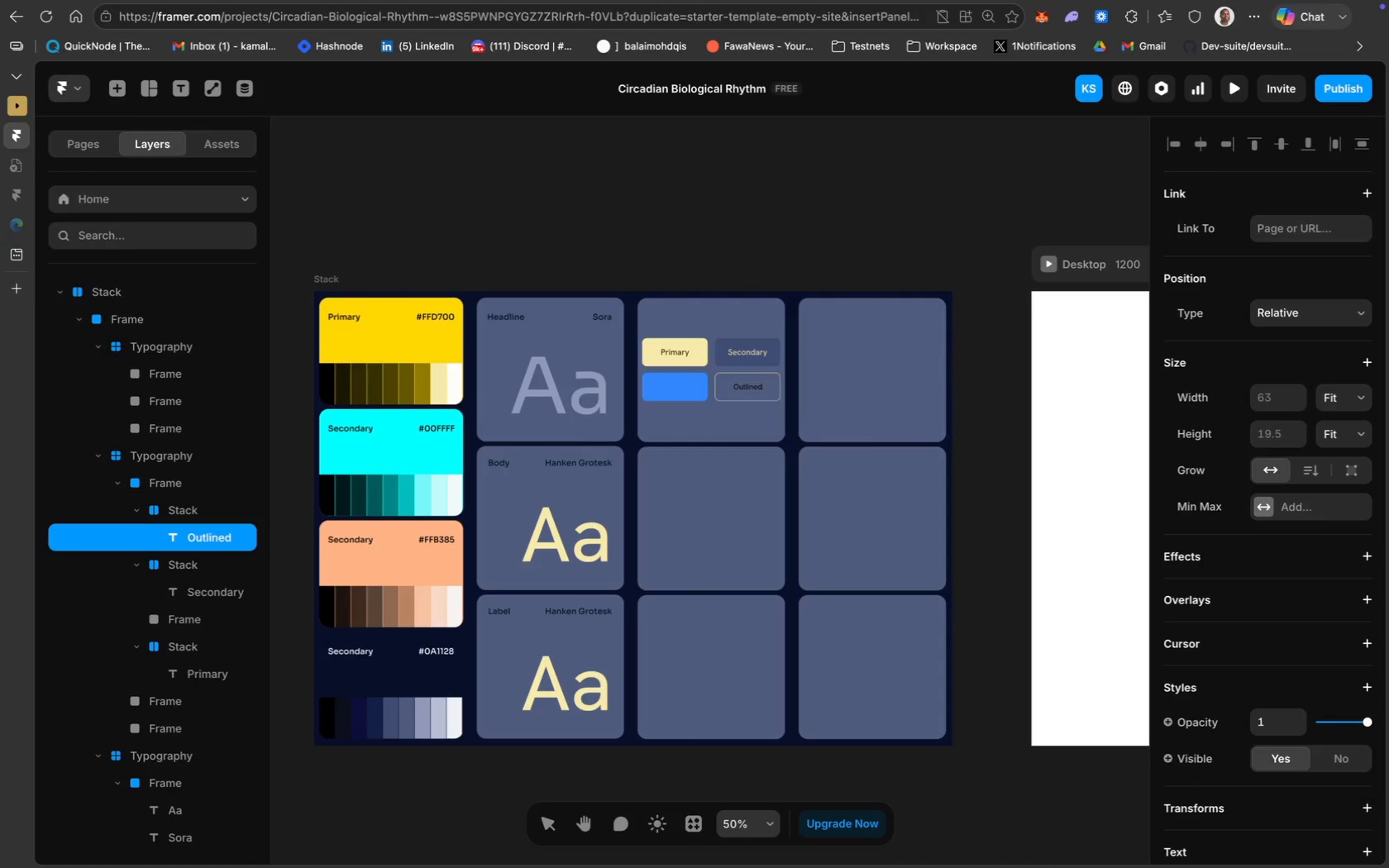 
key(Meta+CommandLeft)
 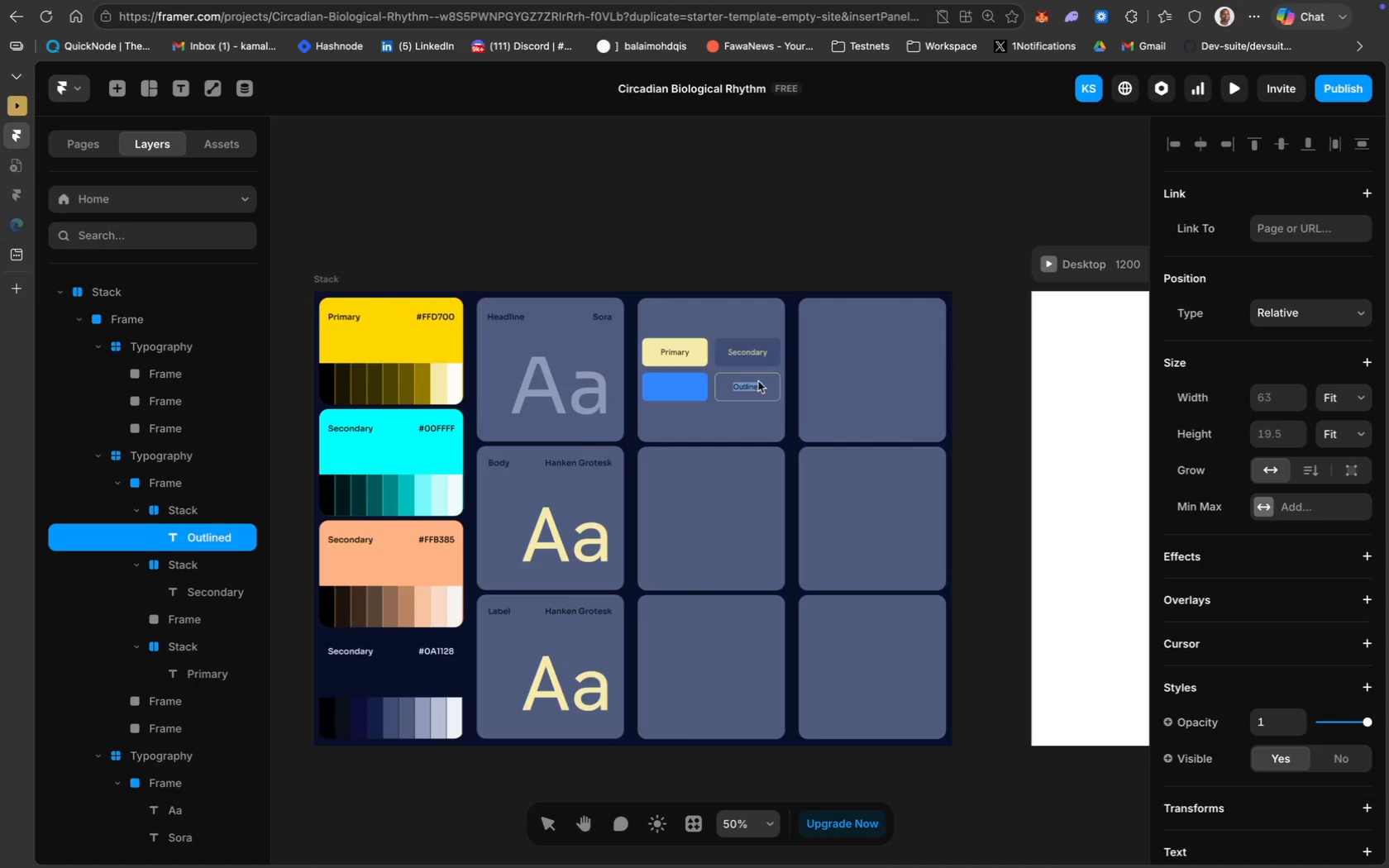 
key(Meta+A)
 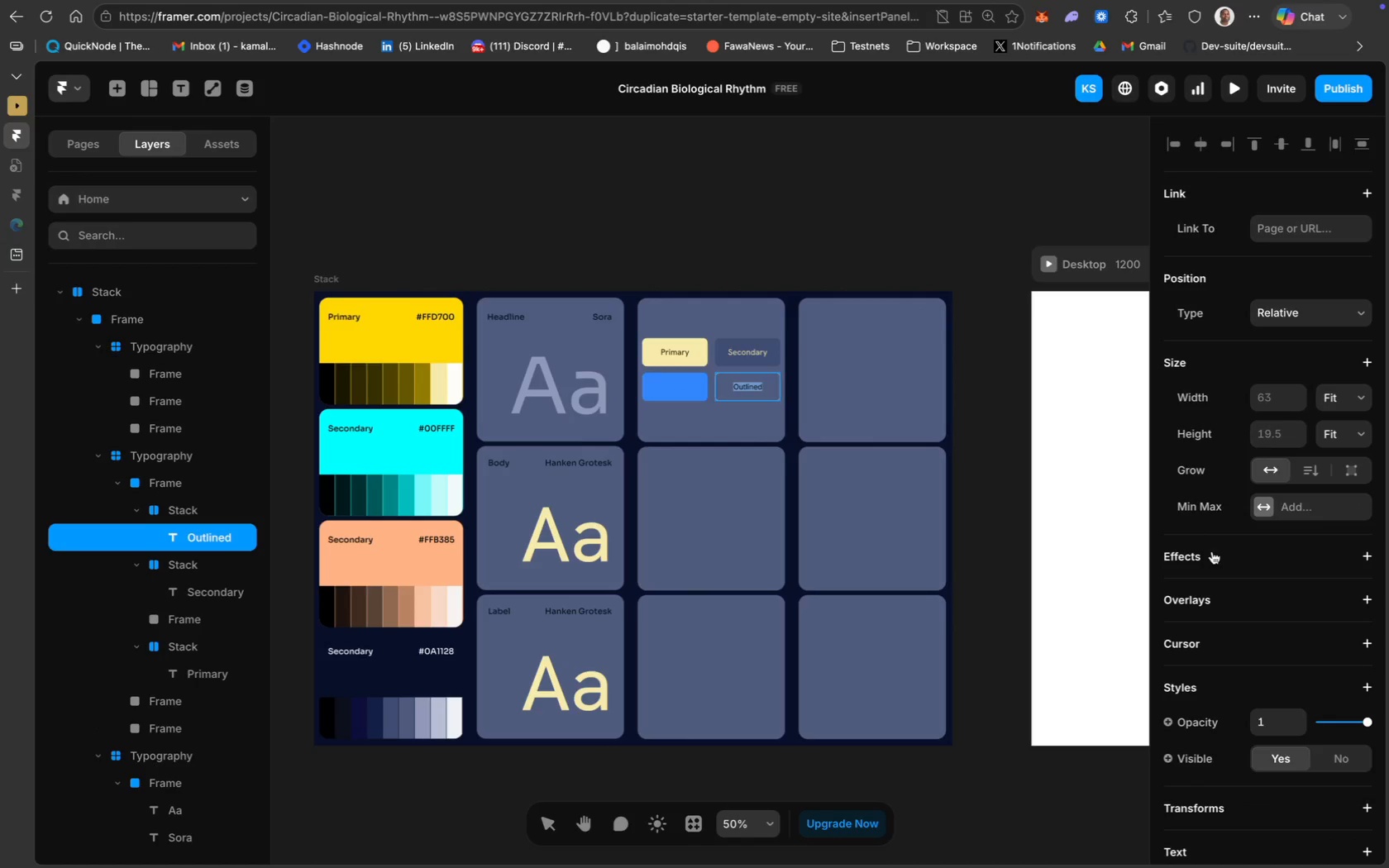 
scroll: coordinate [1212, 551], scroll_direction: down, amount: 70.0
 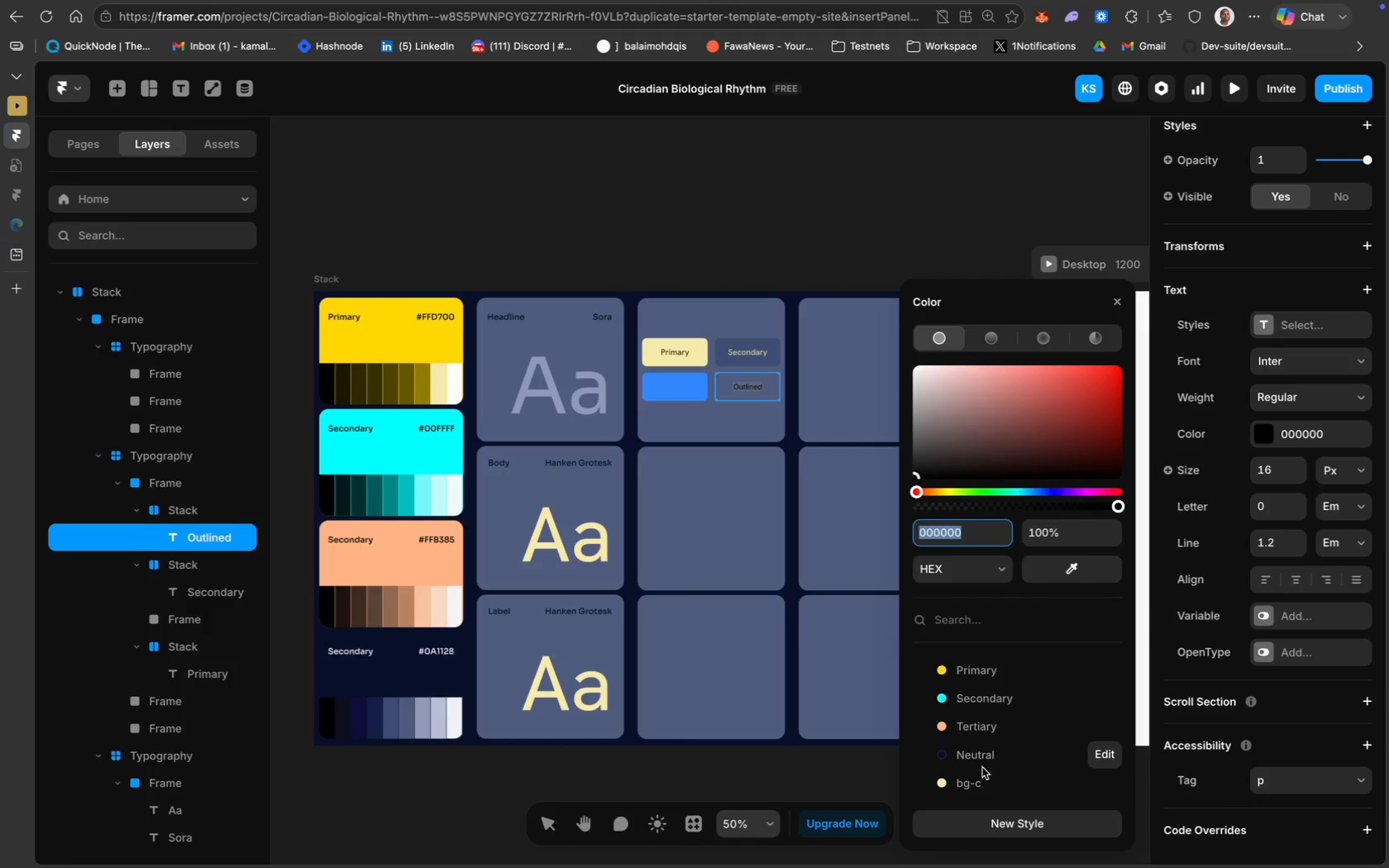 
left_click([986, 775])
 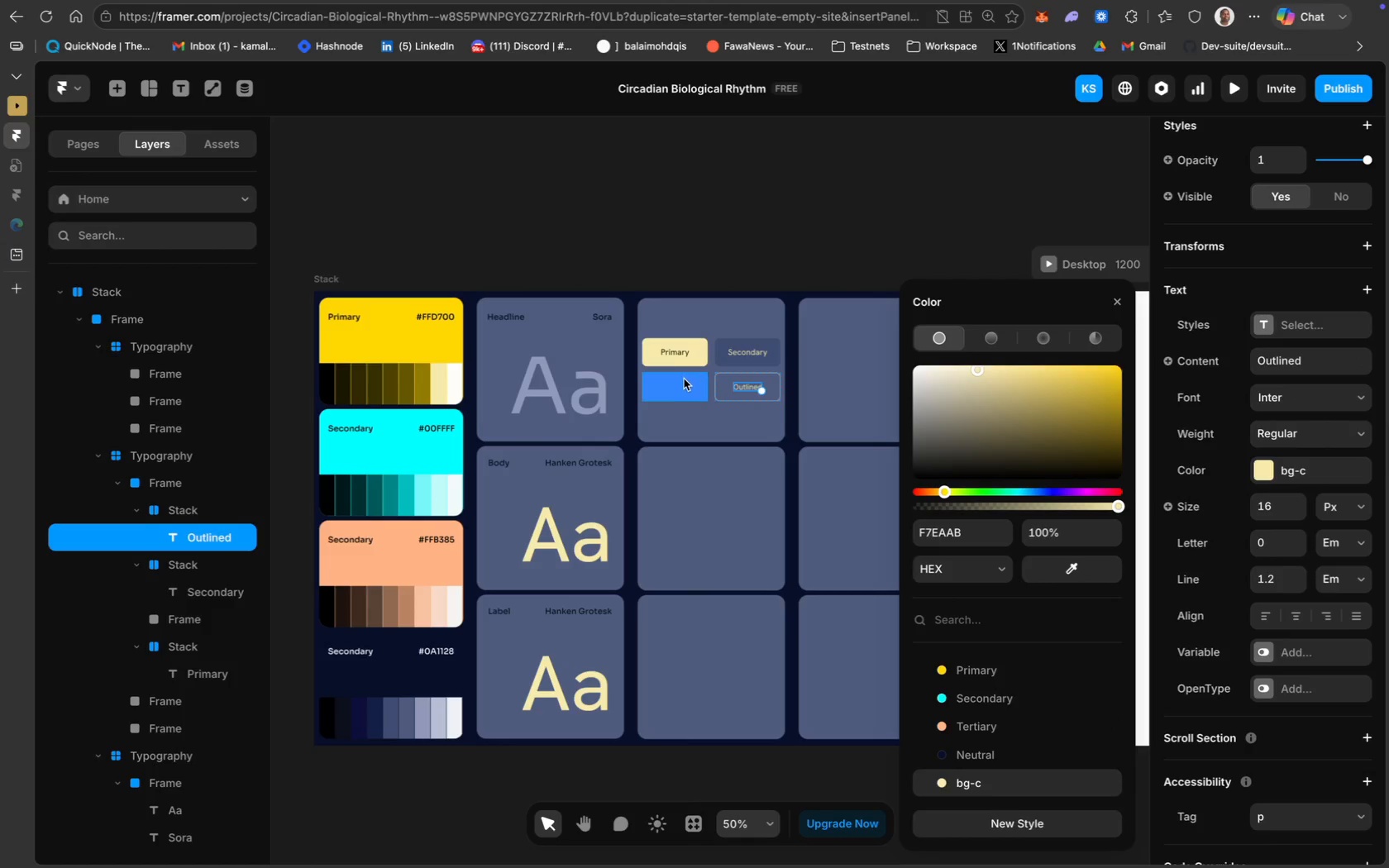 
double_click([684, 383])
 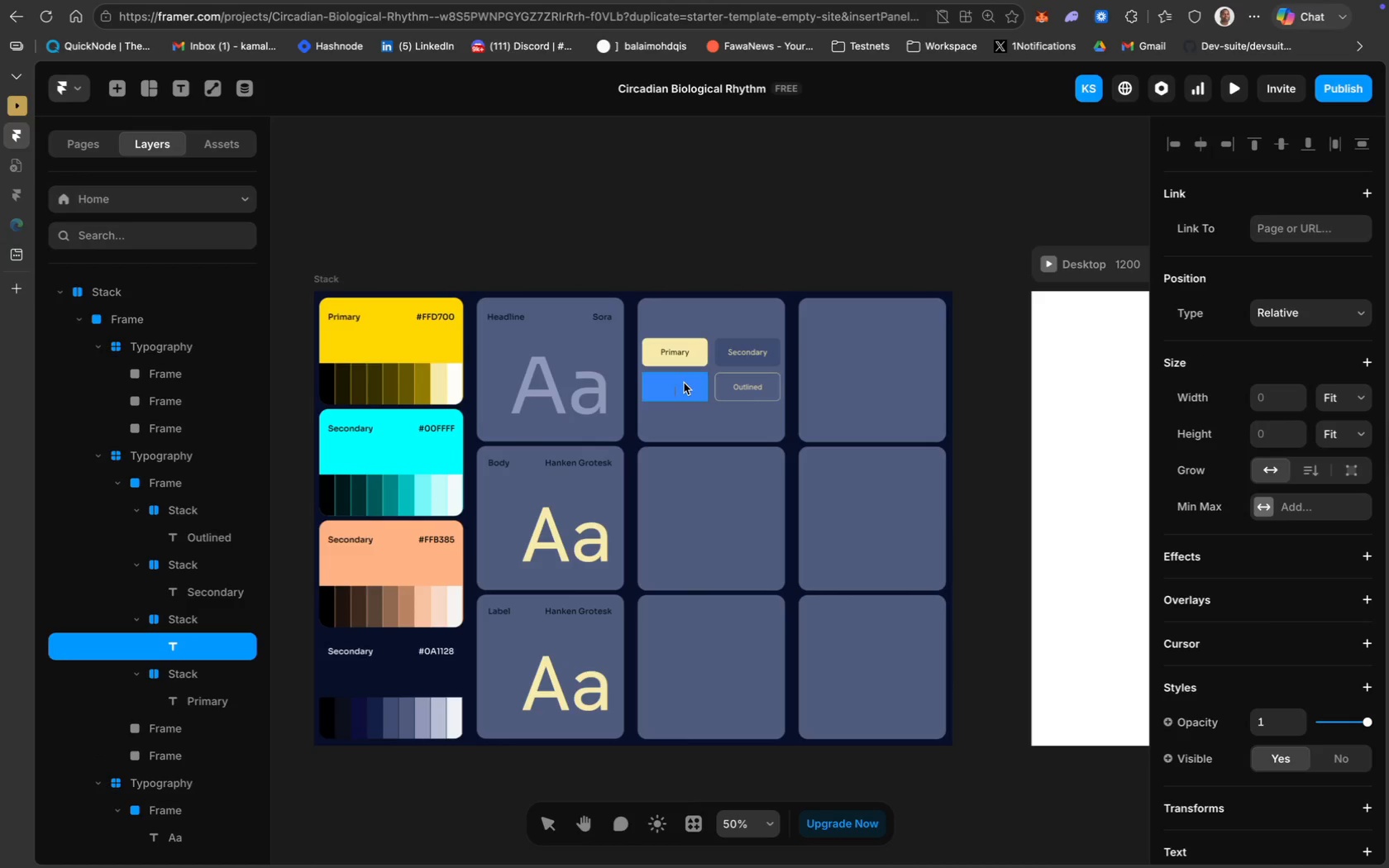 
type(Inverted)
 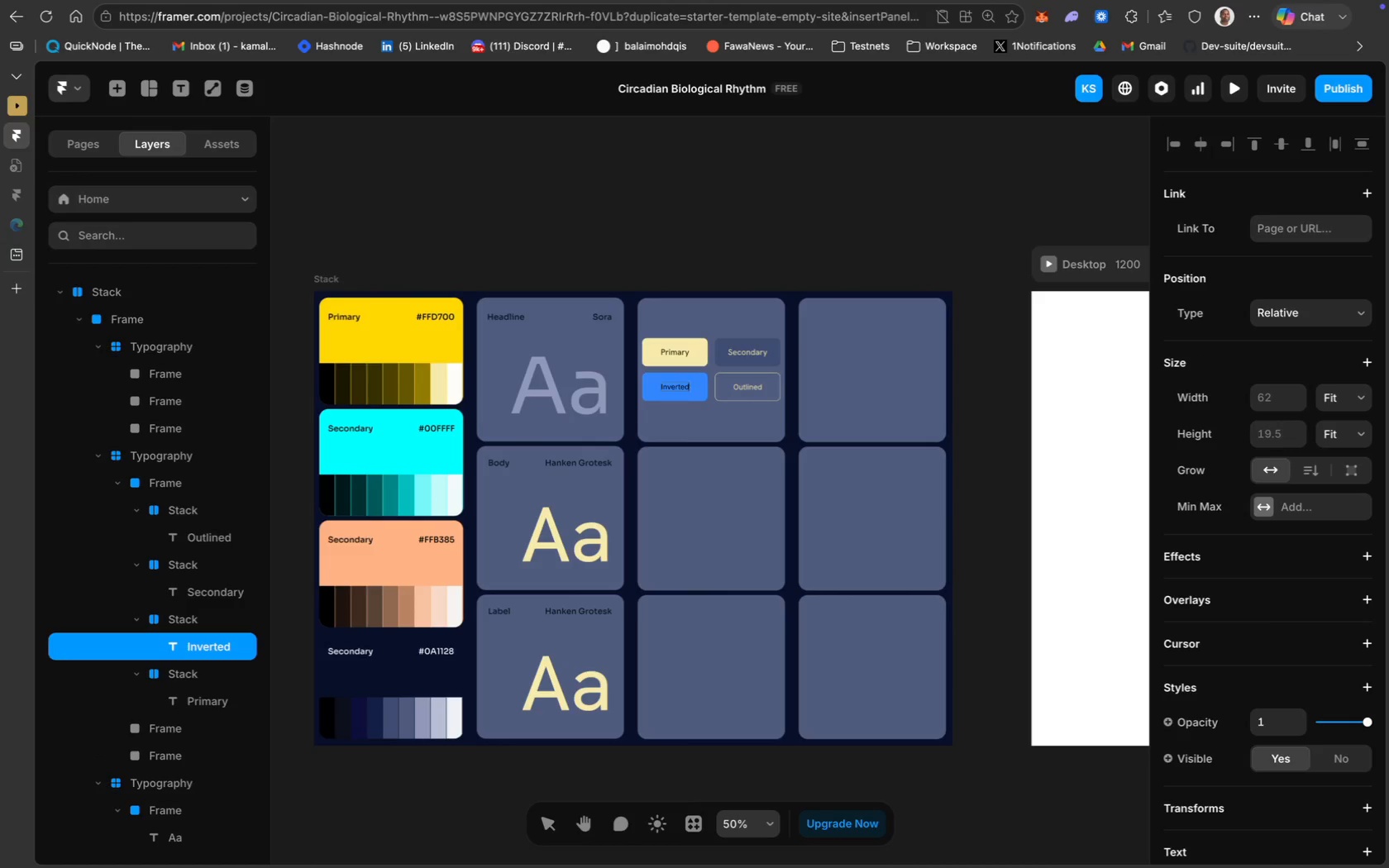 
key(Meta+CommandLeft)
 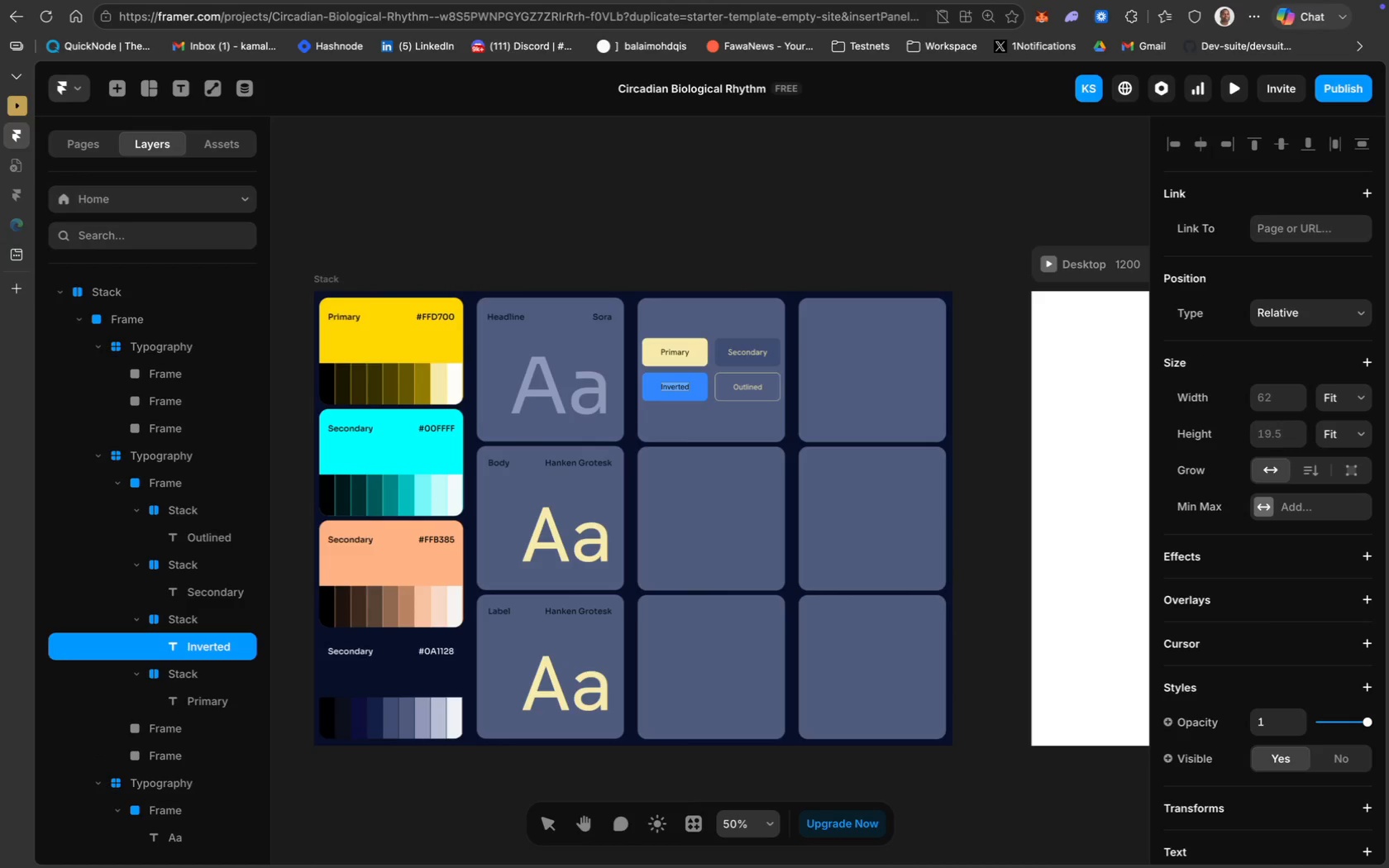 
key(Meta+A)
 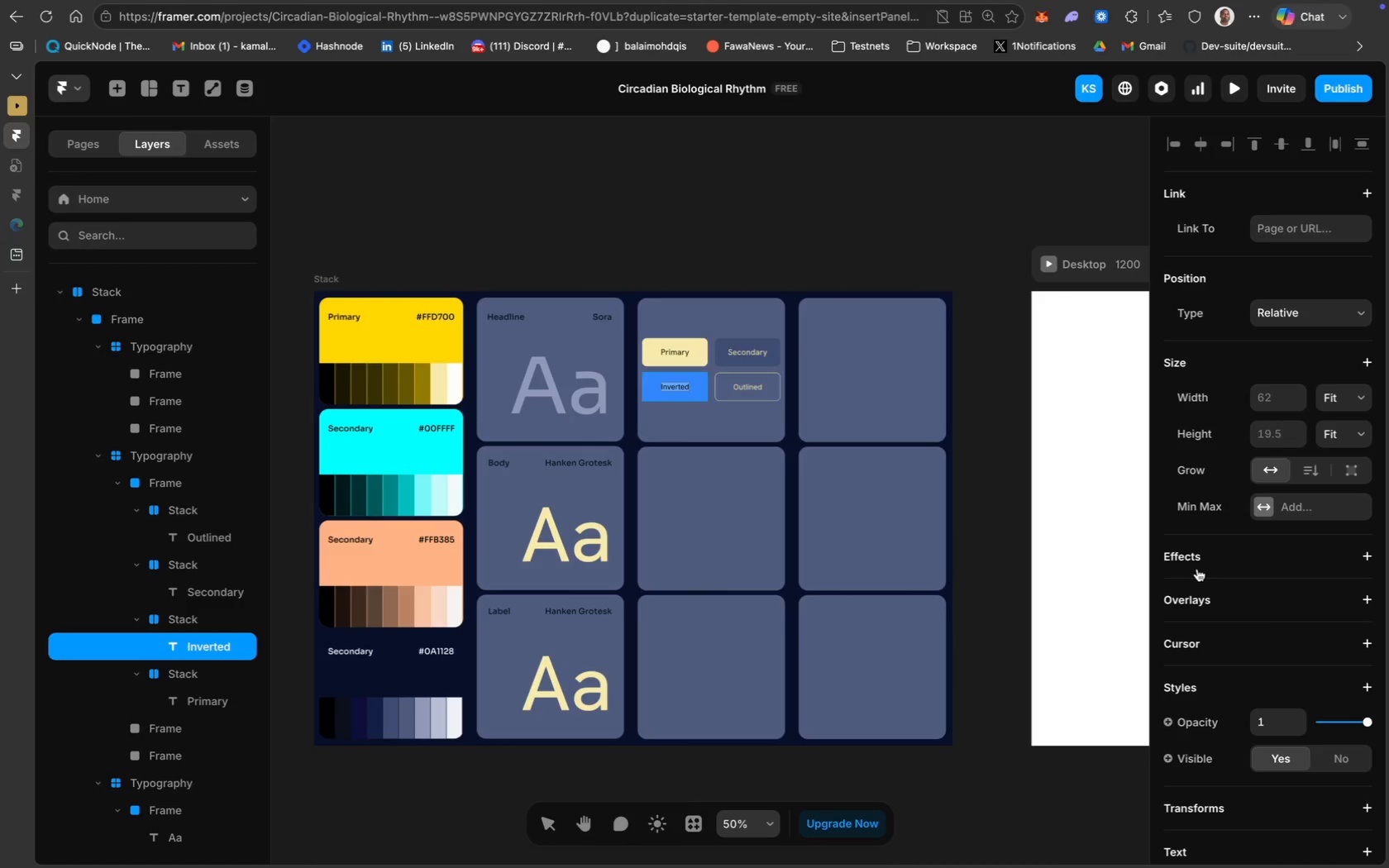 
scroll: coordinate [1197, 569], scroll_direction: down, amount: 78.0
 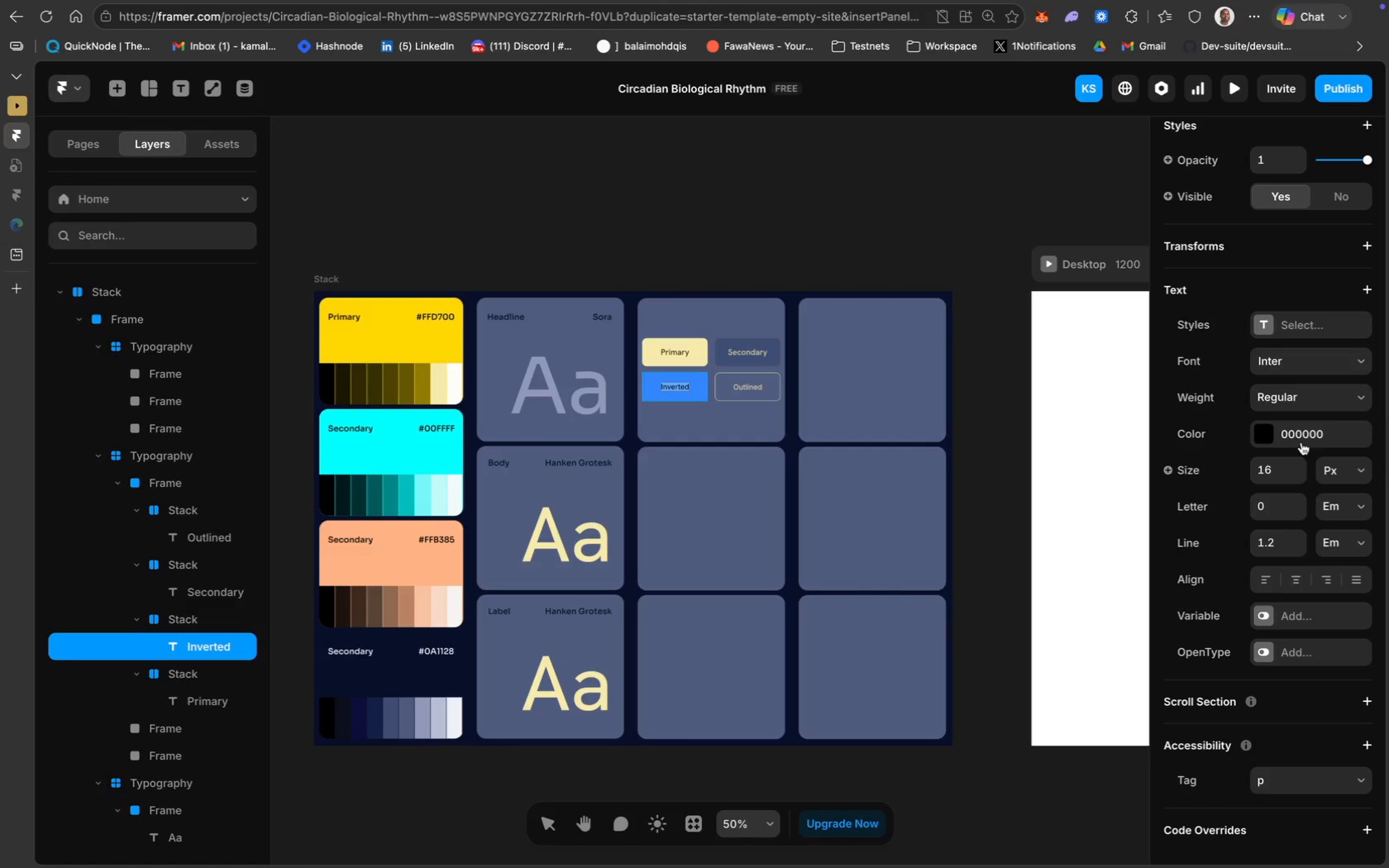 
wait(5.0)
 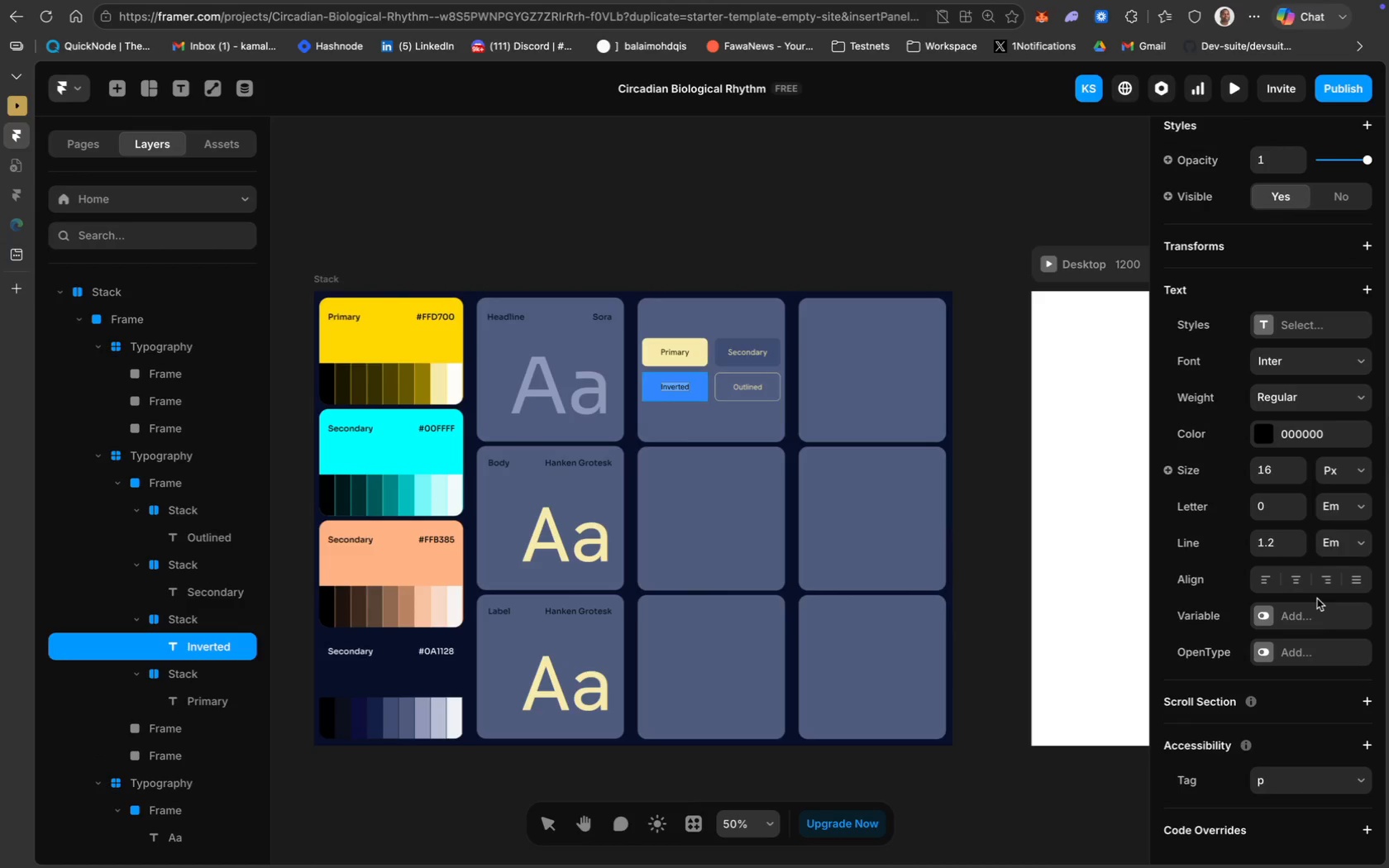 
left_click([1051, 567])
 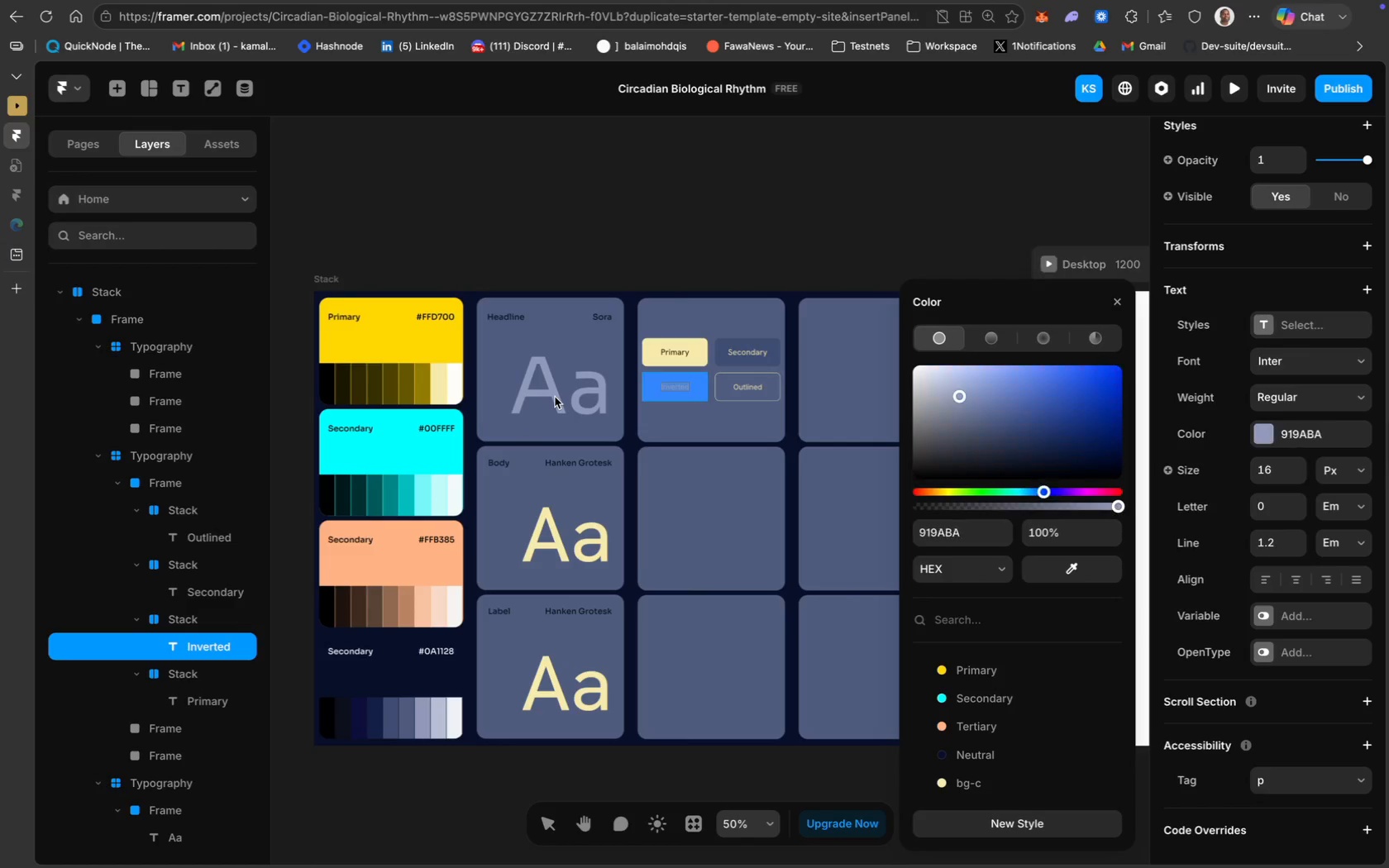 
wait(5.41)
 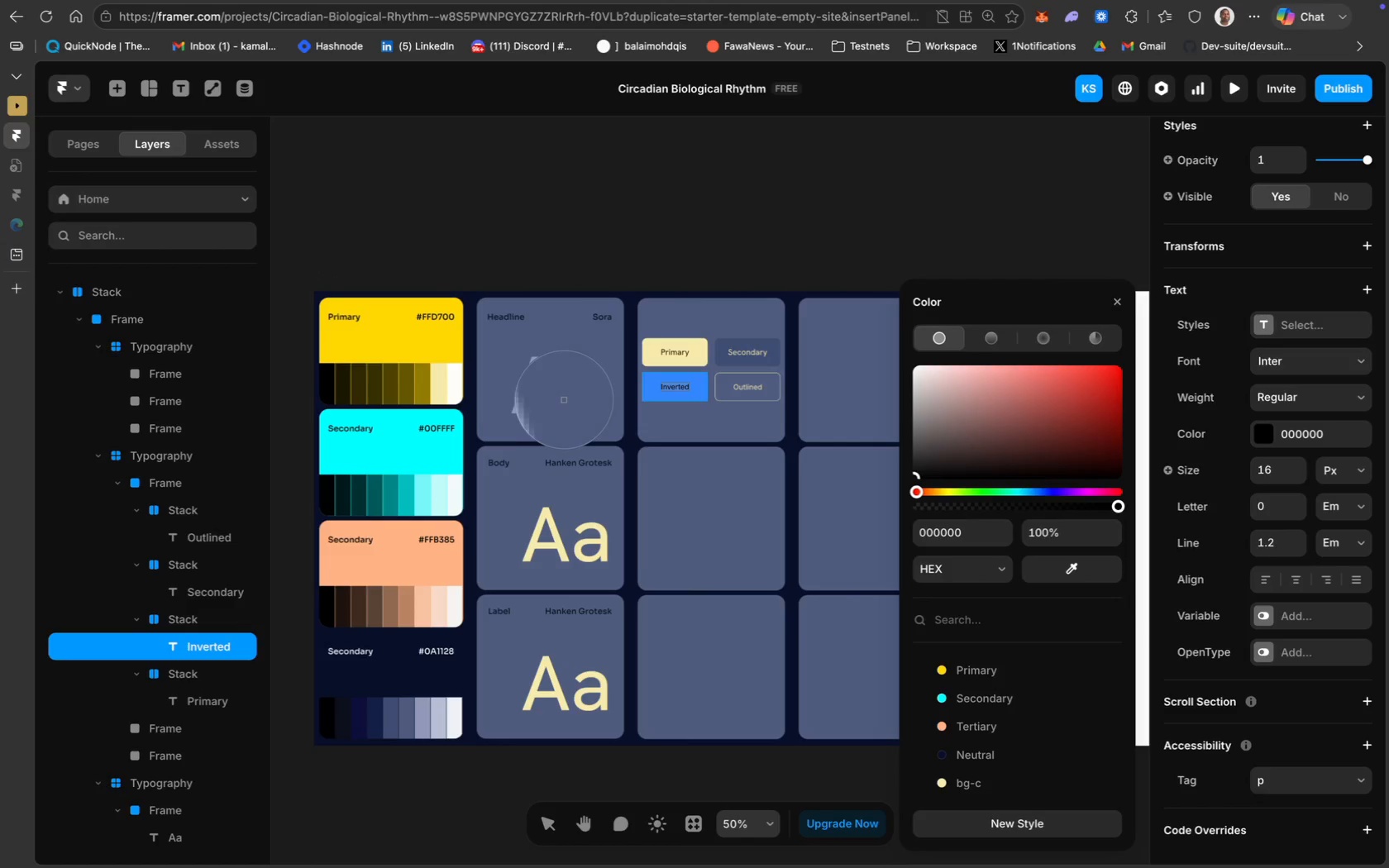 
left_click([696, 392])
 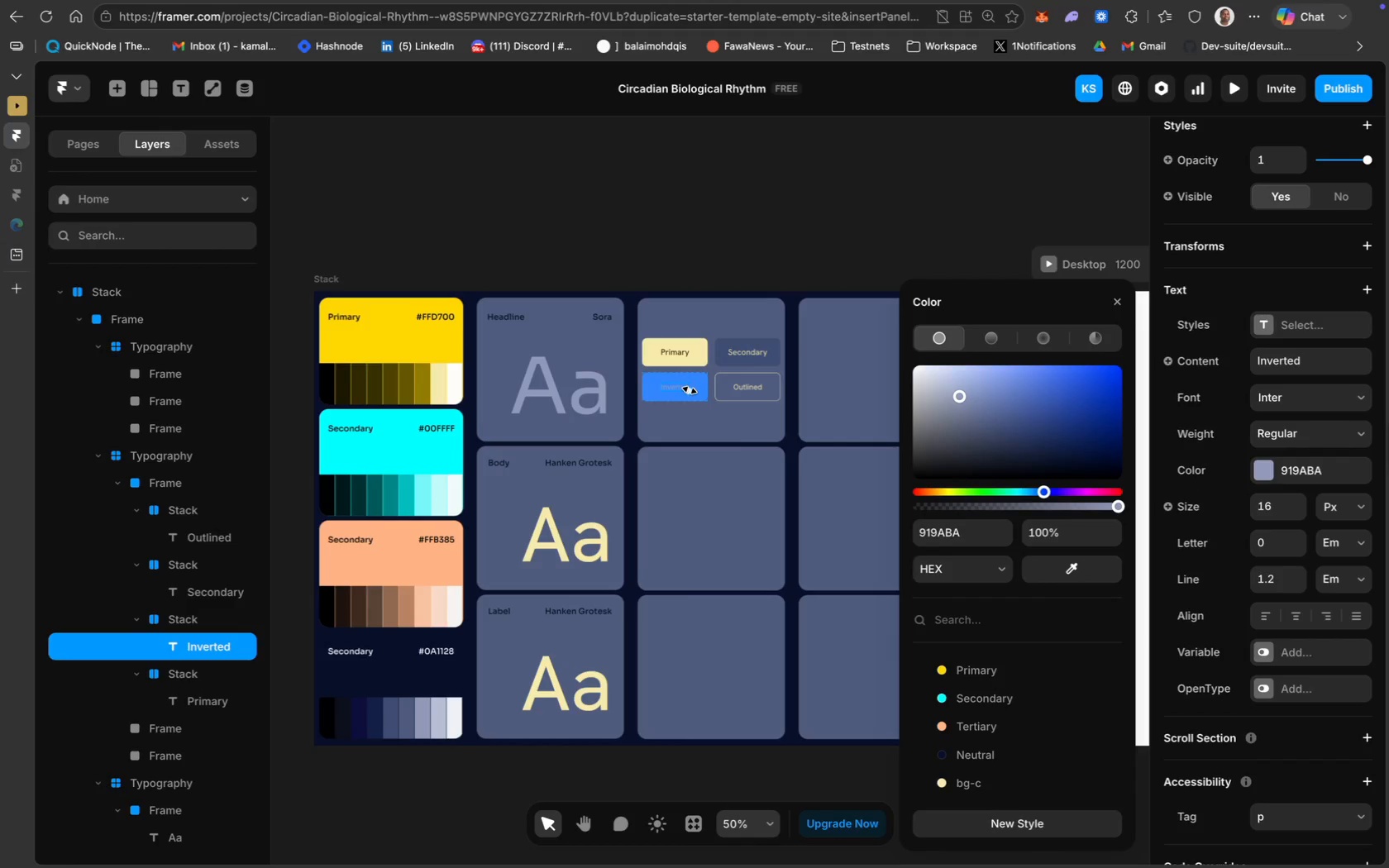 
left_click([1062, 570])
 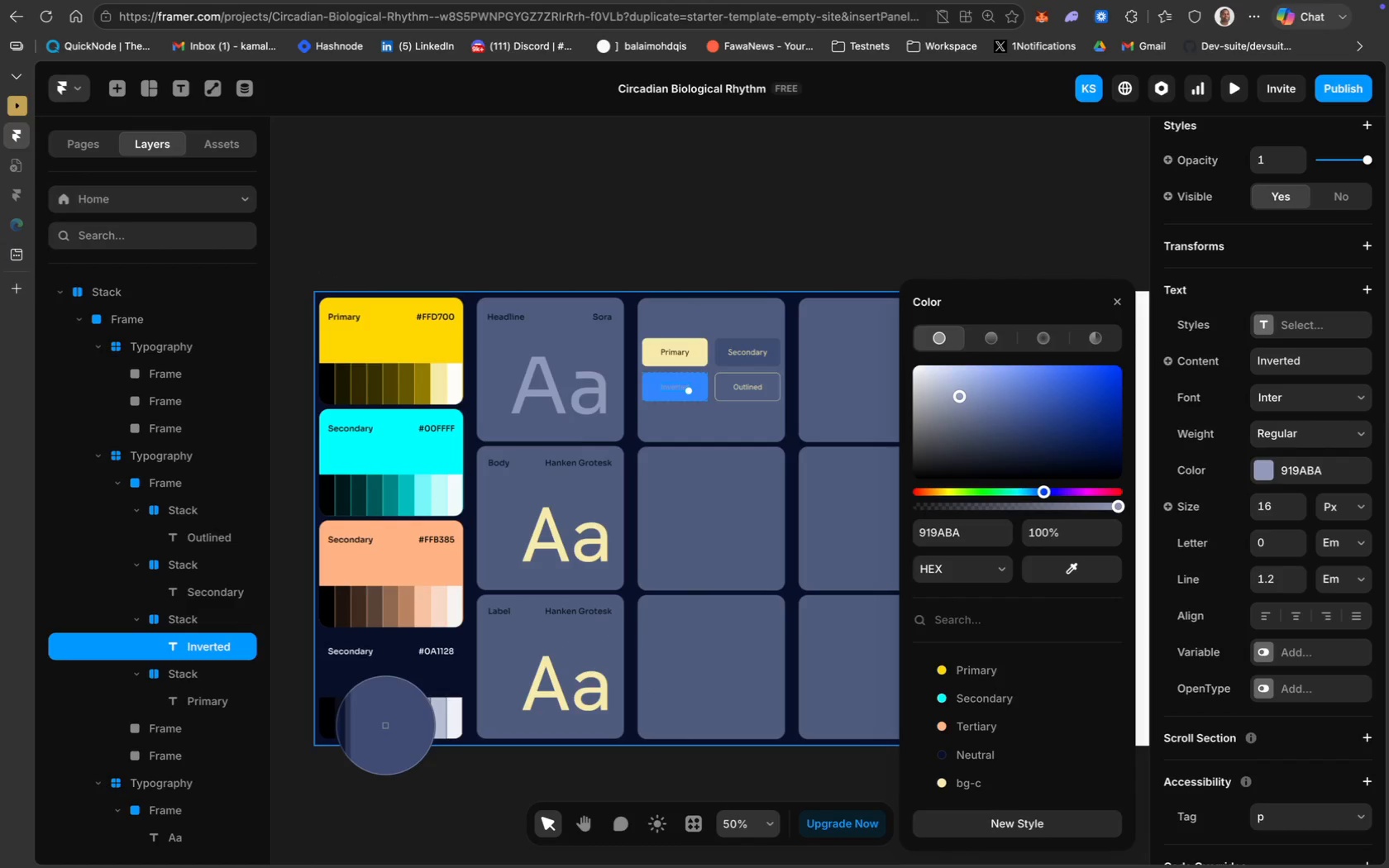 
wait(6.62)
 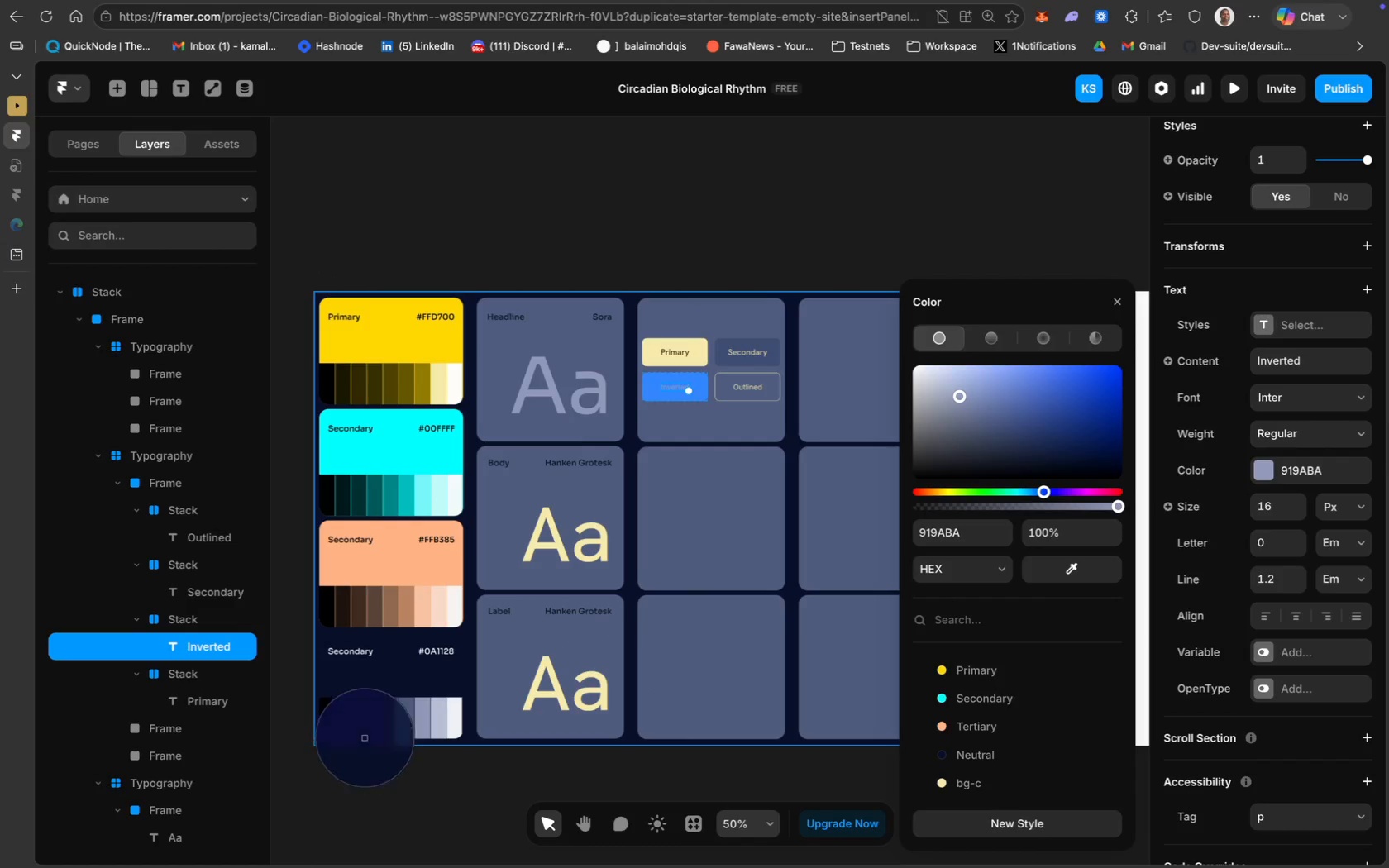 
left_click([714, 187])
 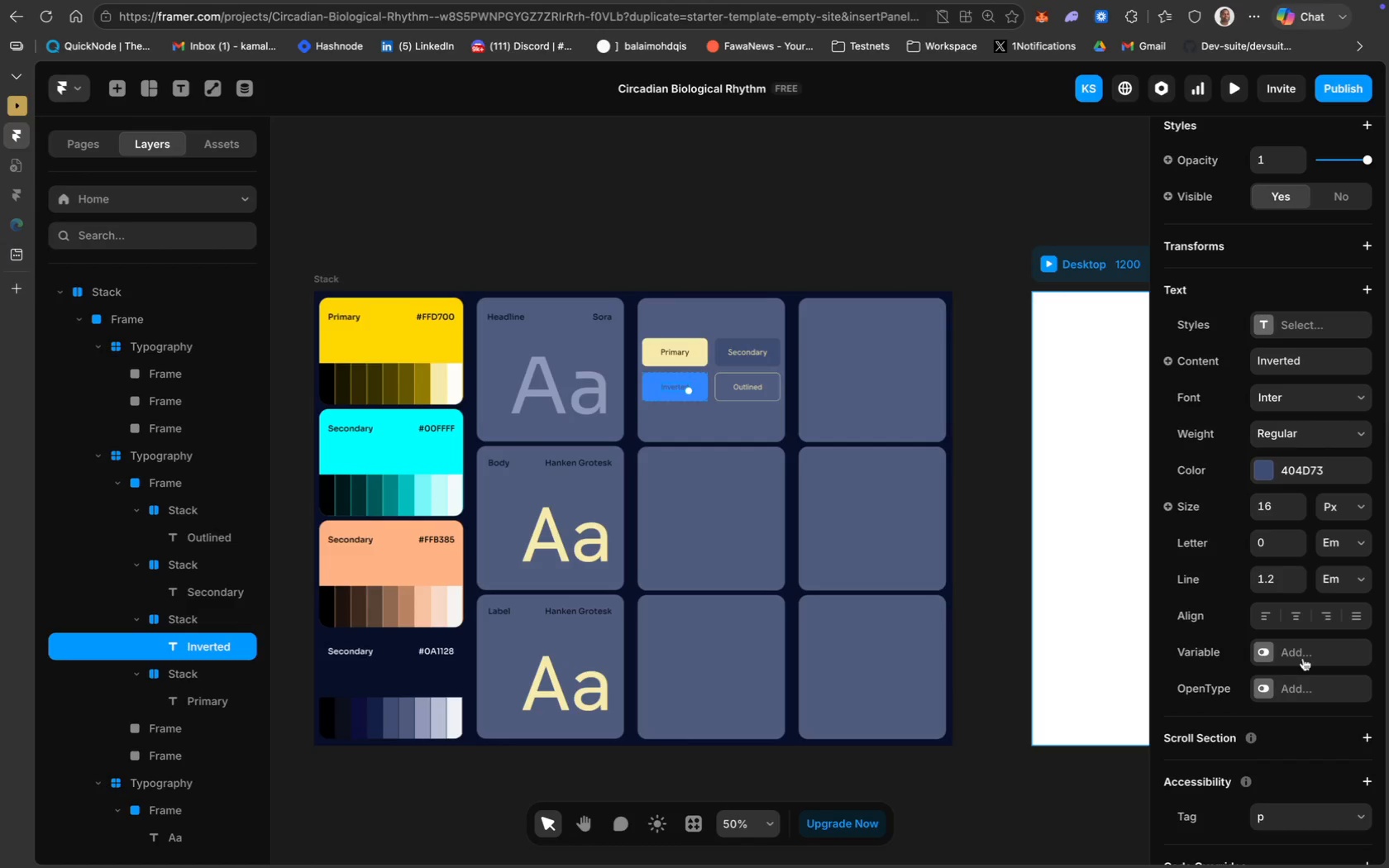 
wait(5.85)
 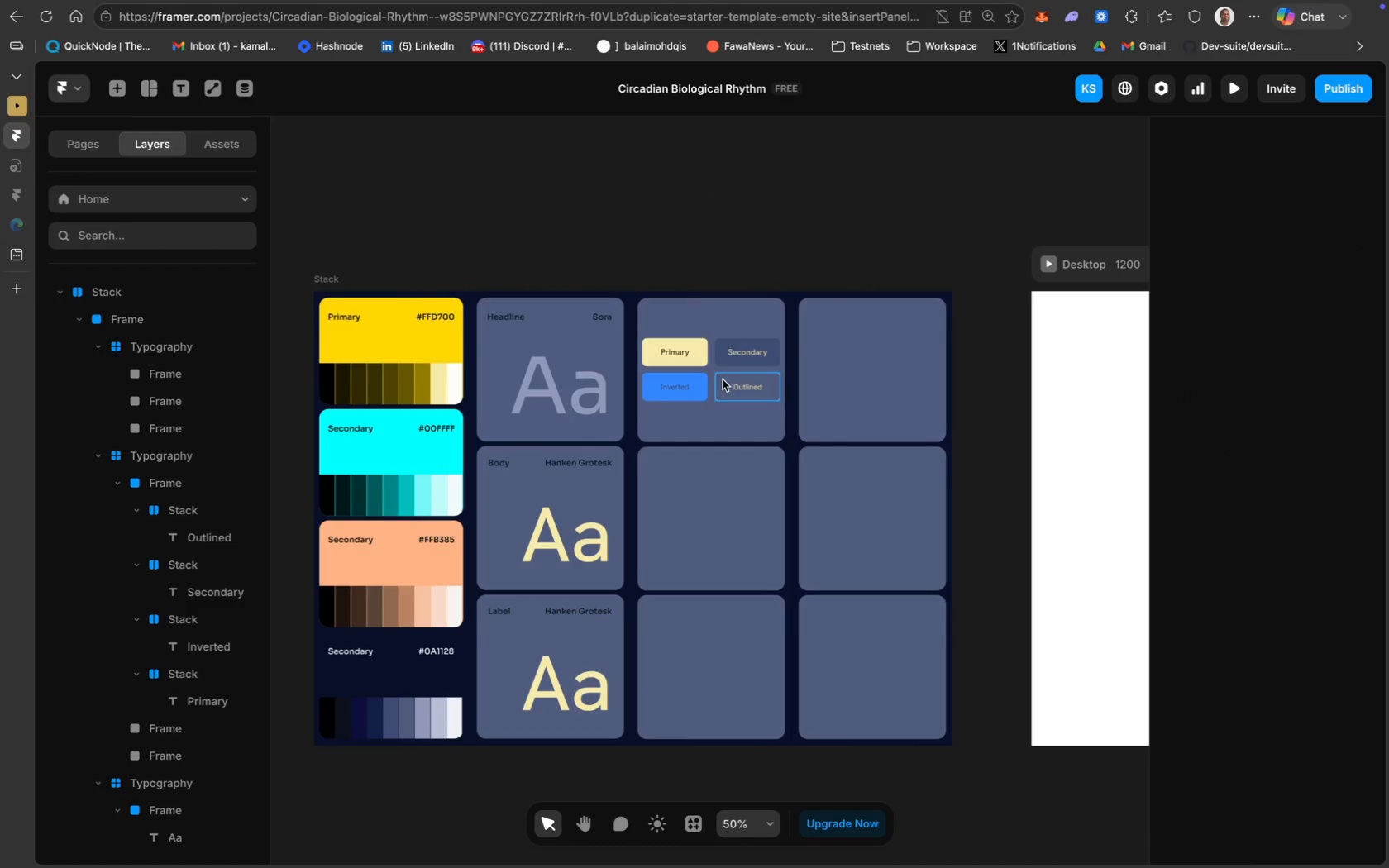 
type(18)
 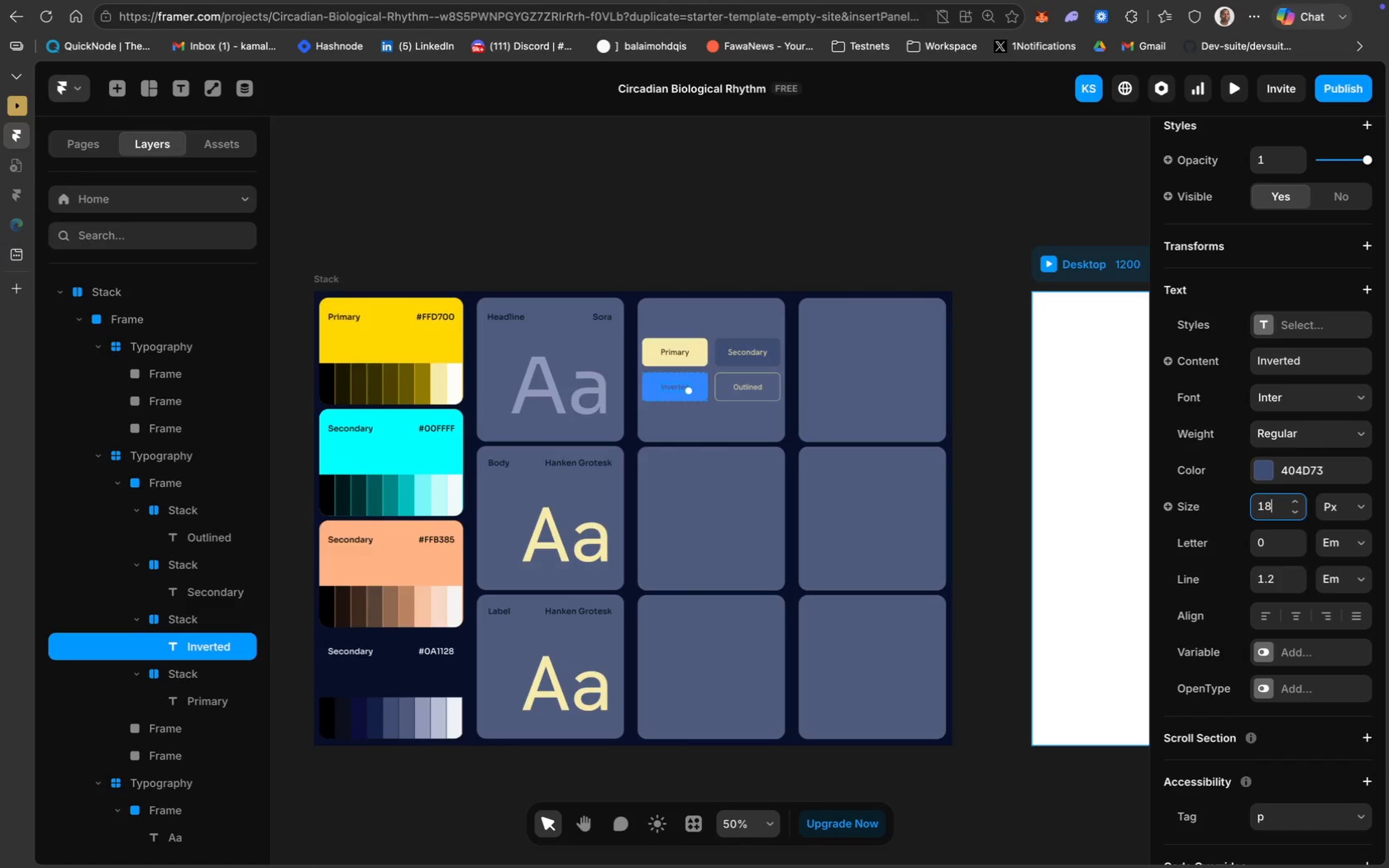 
key(Enter)
 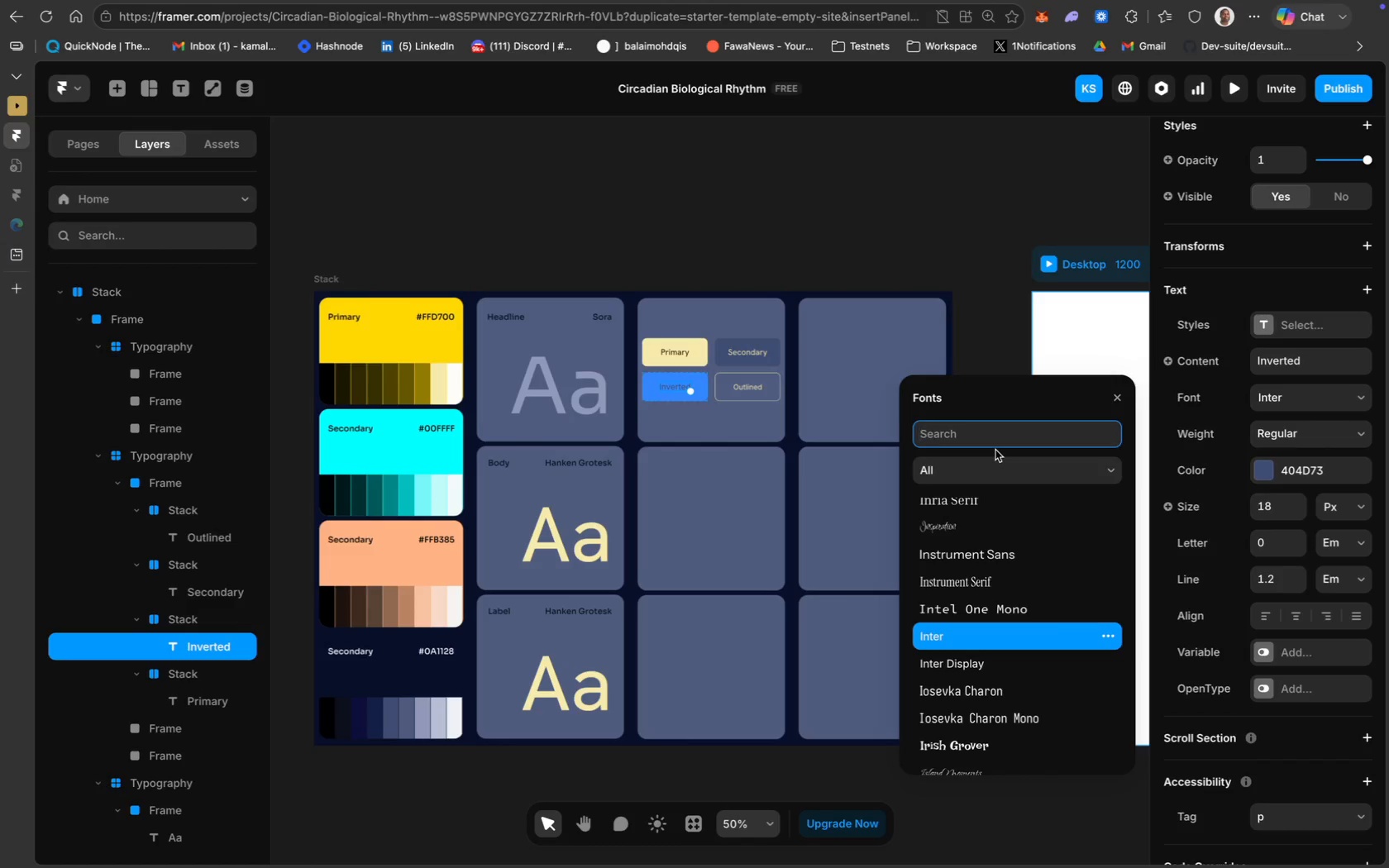 
type(hanke)
 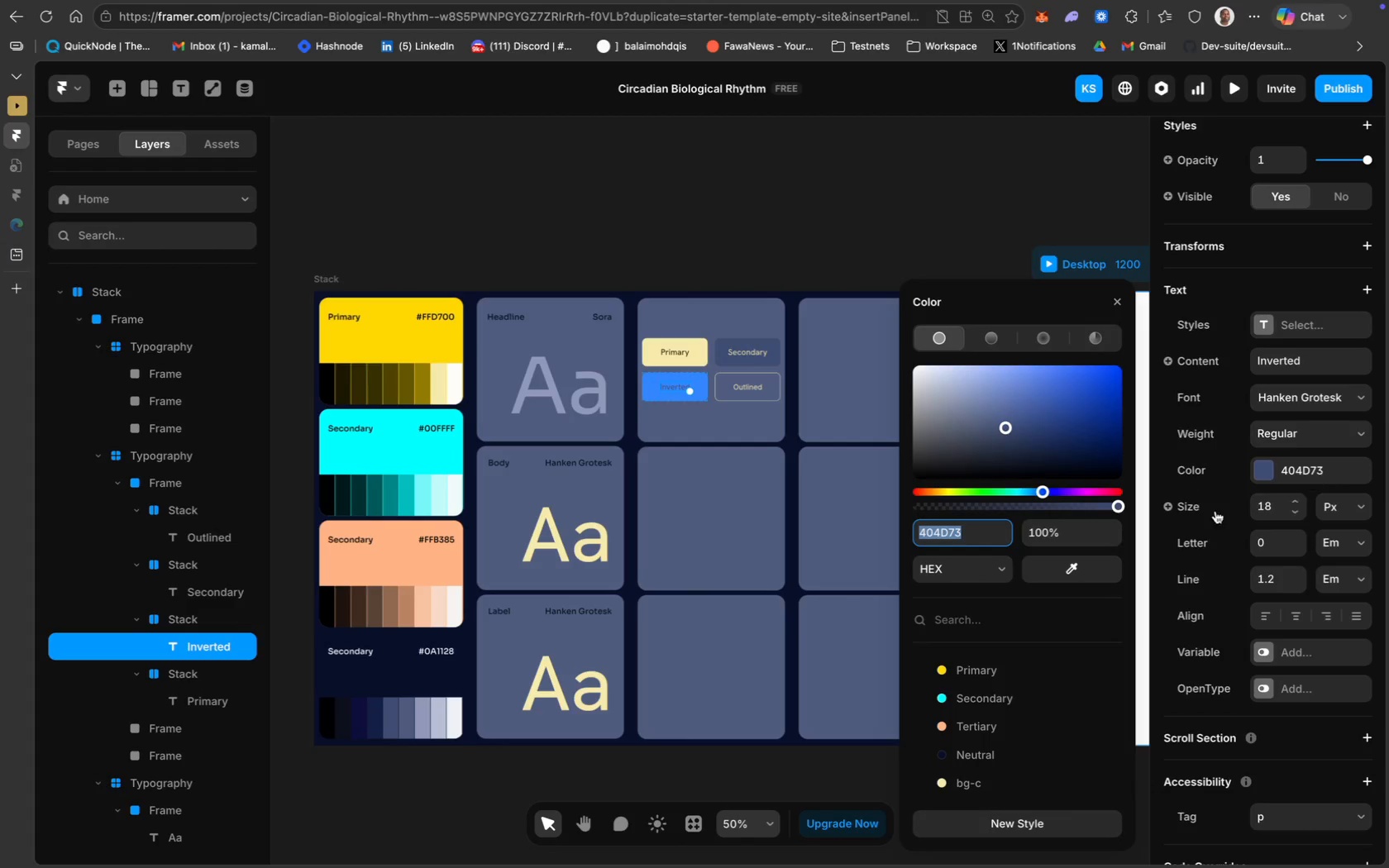 
left_click([1062, 570])
 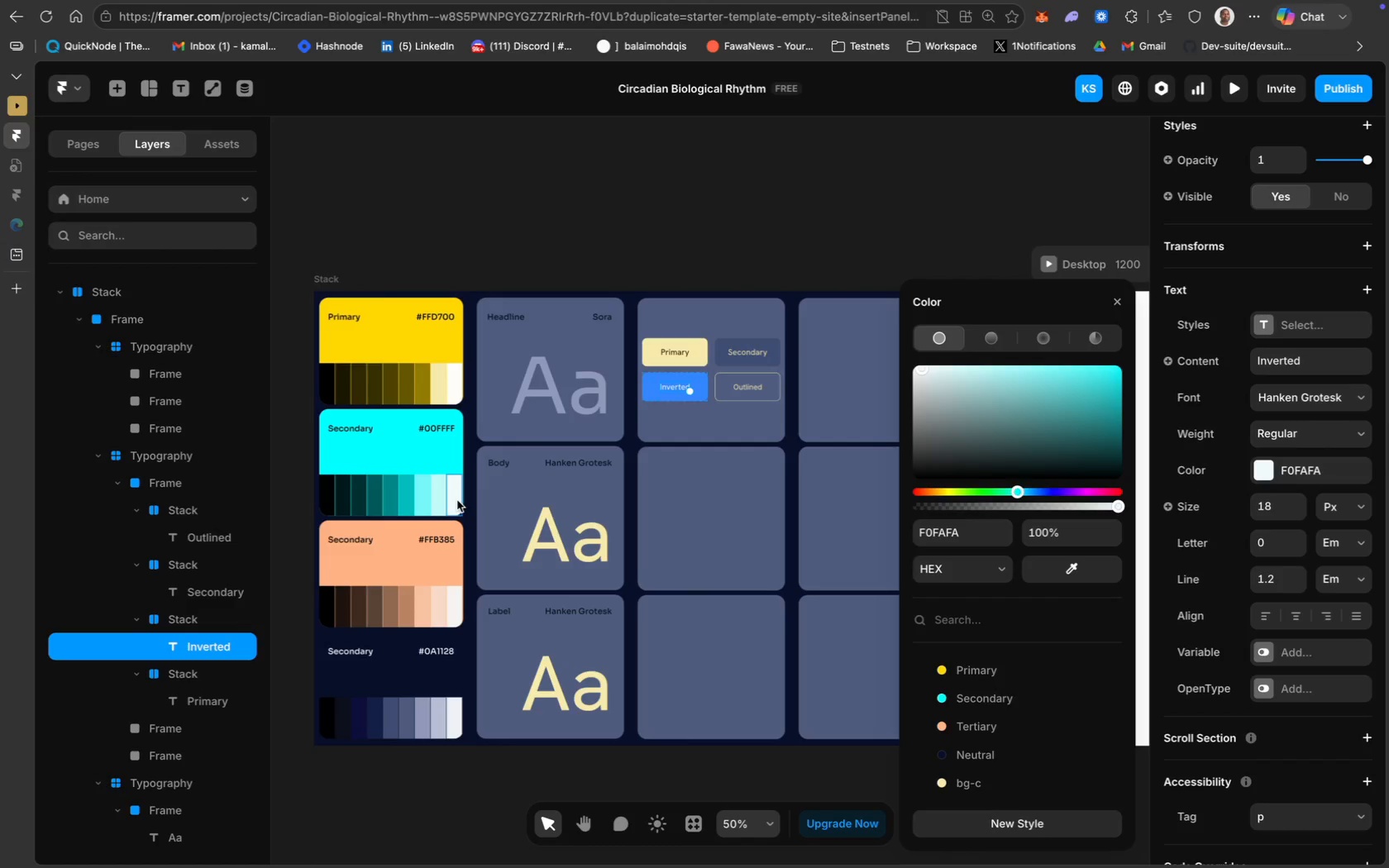 
wait(5.69)
 